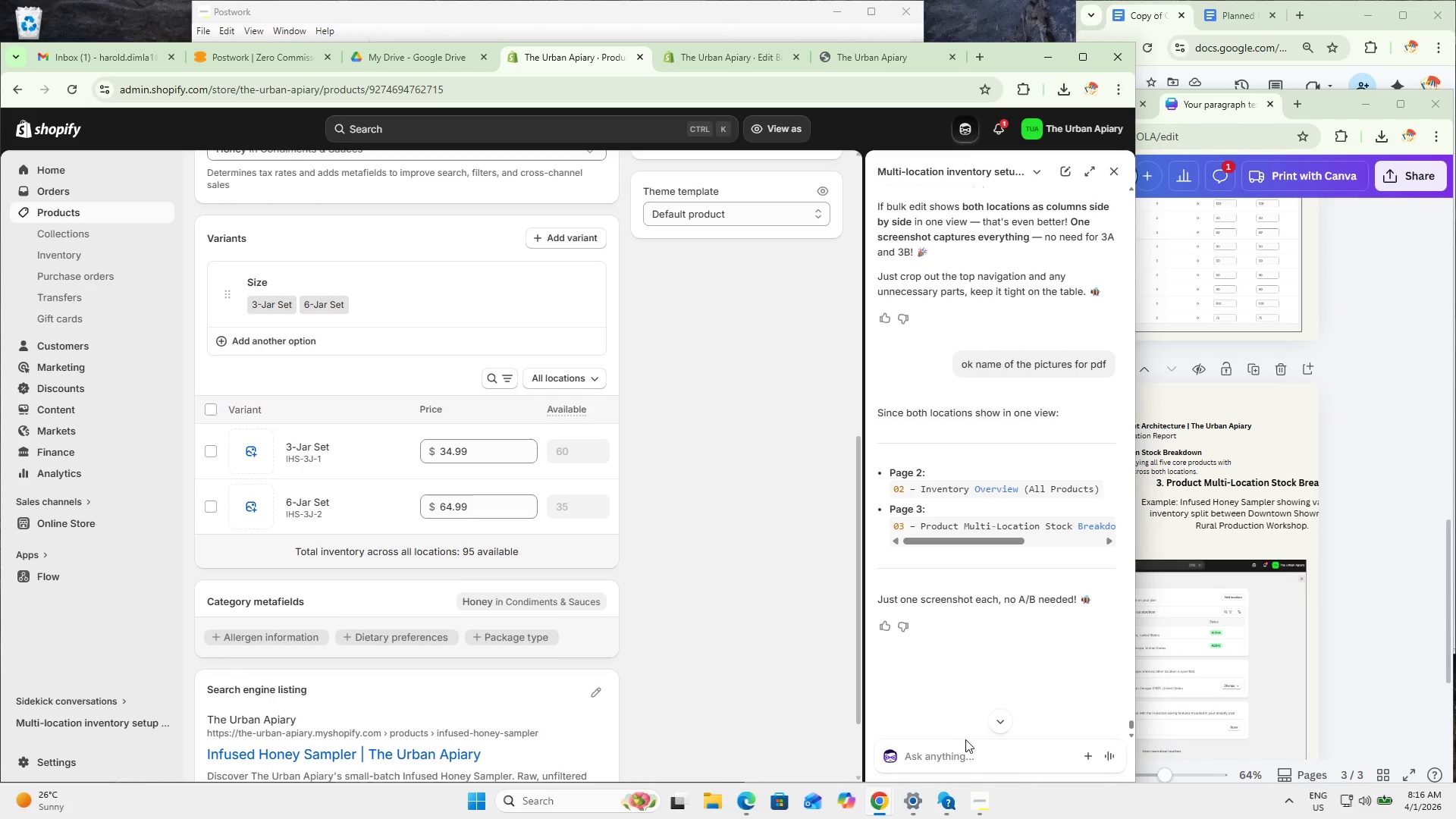 
left_click([963, 748])
 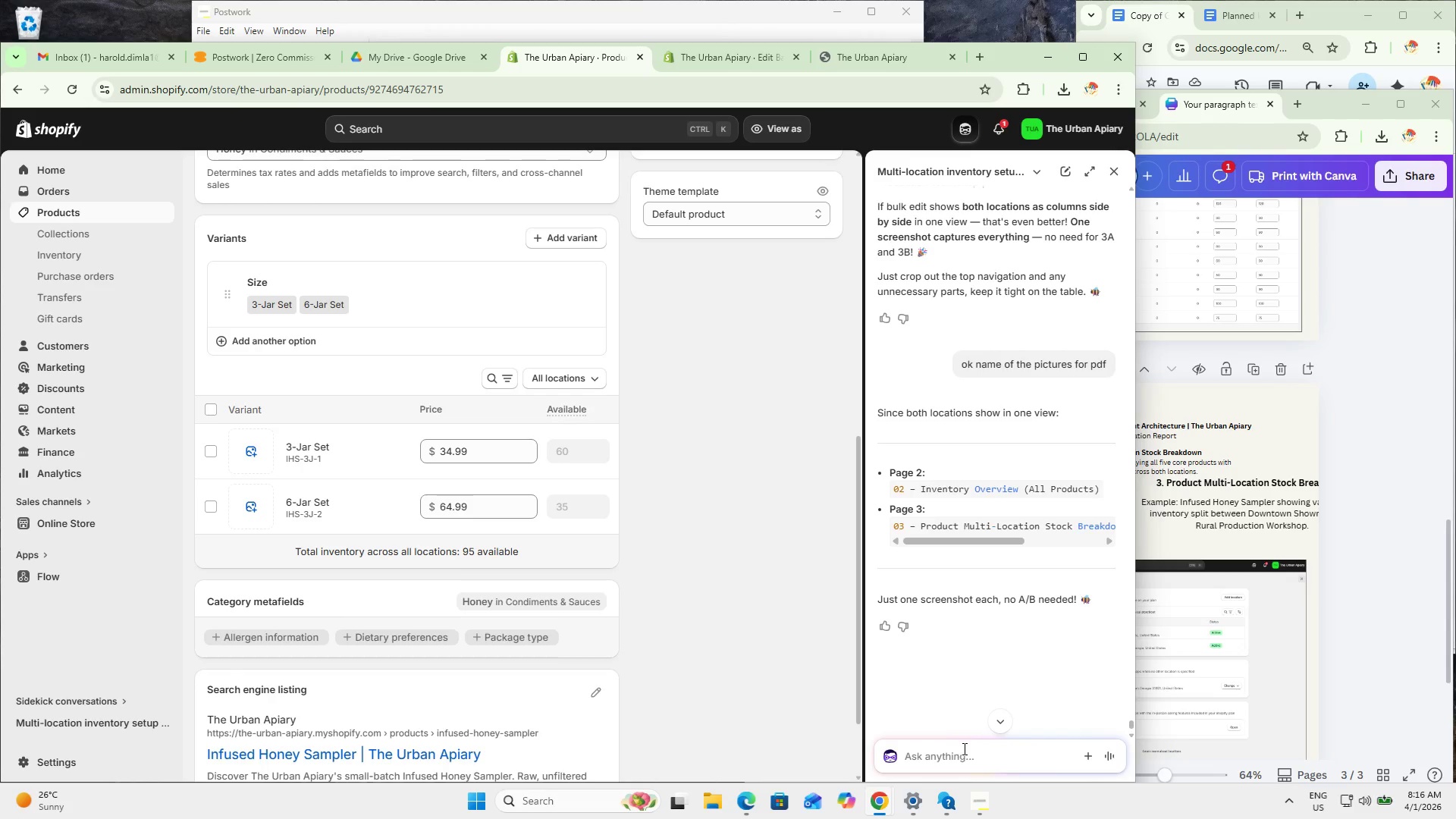 
left_click([963, 748])
 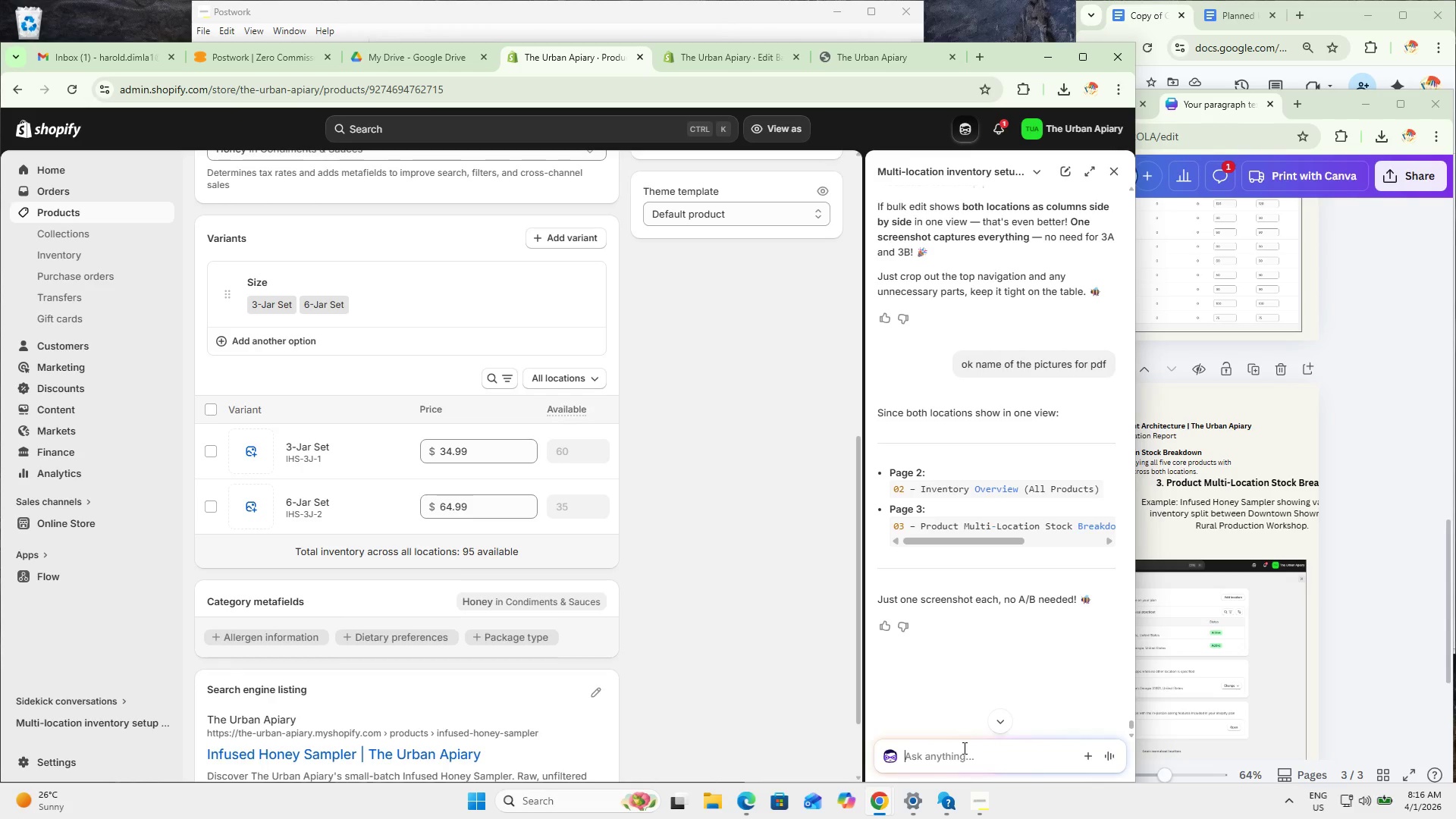 
type(bopr ill )
 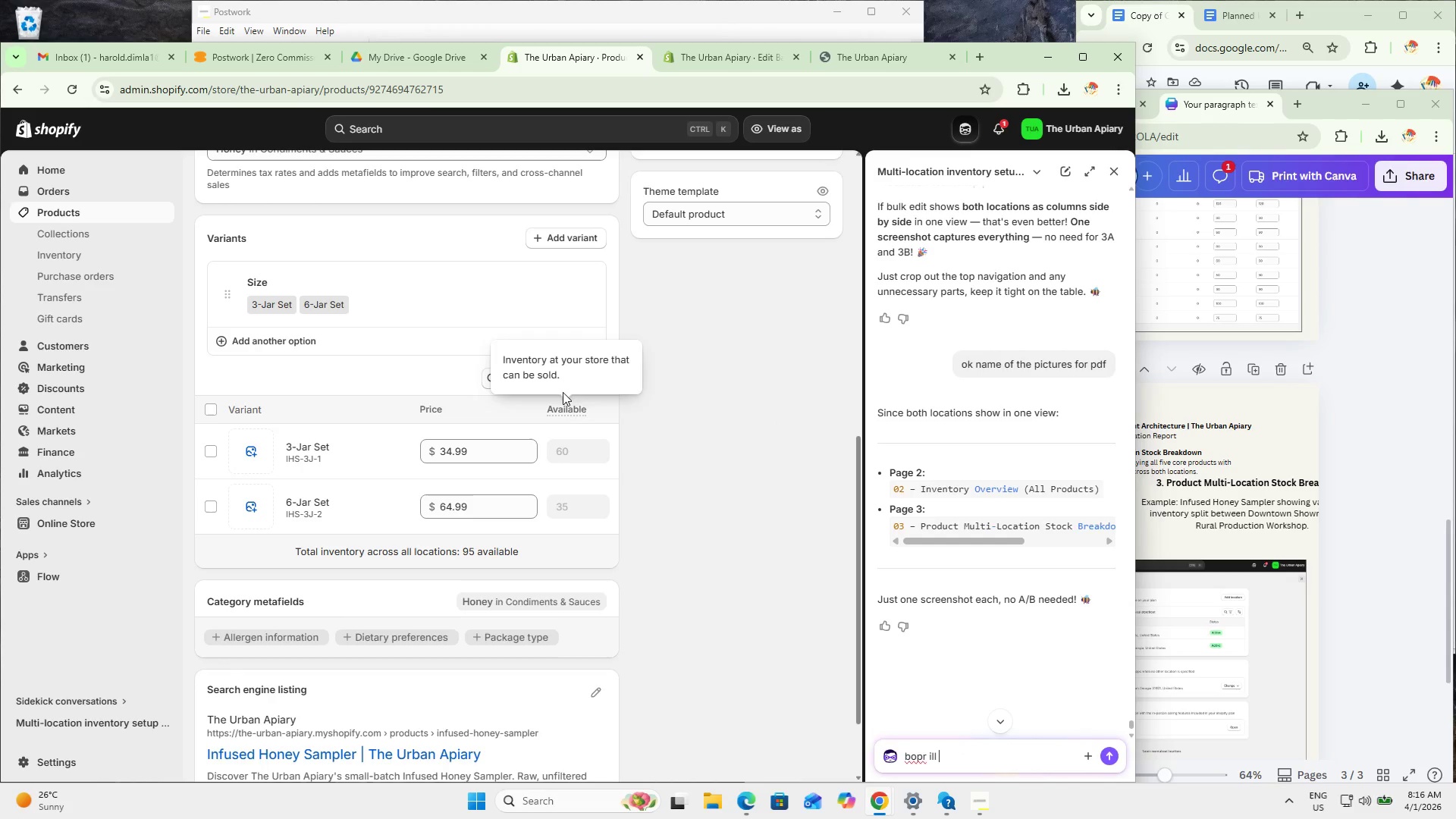 
left_click([560, 375])
 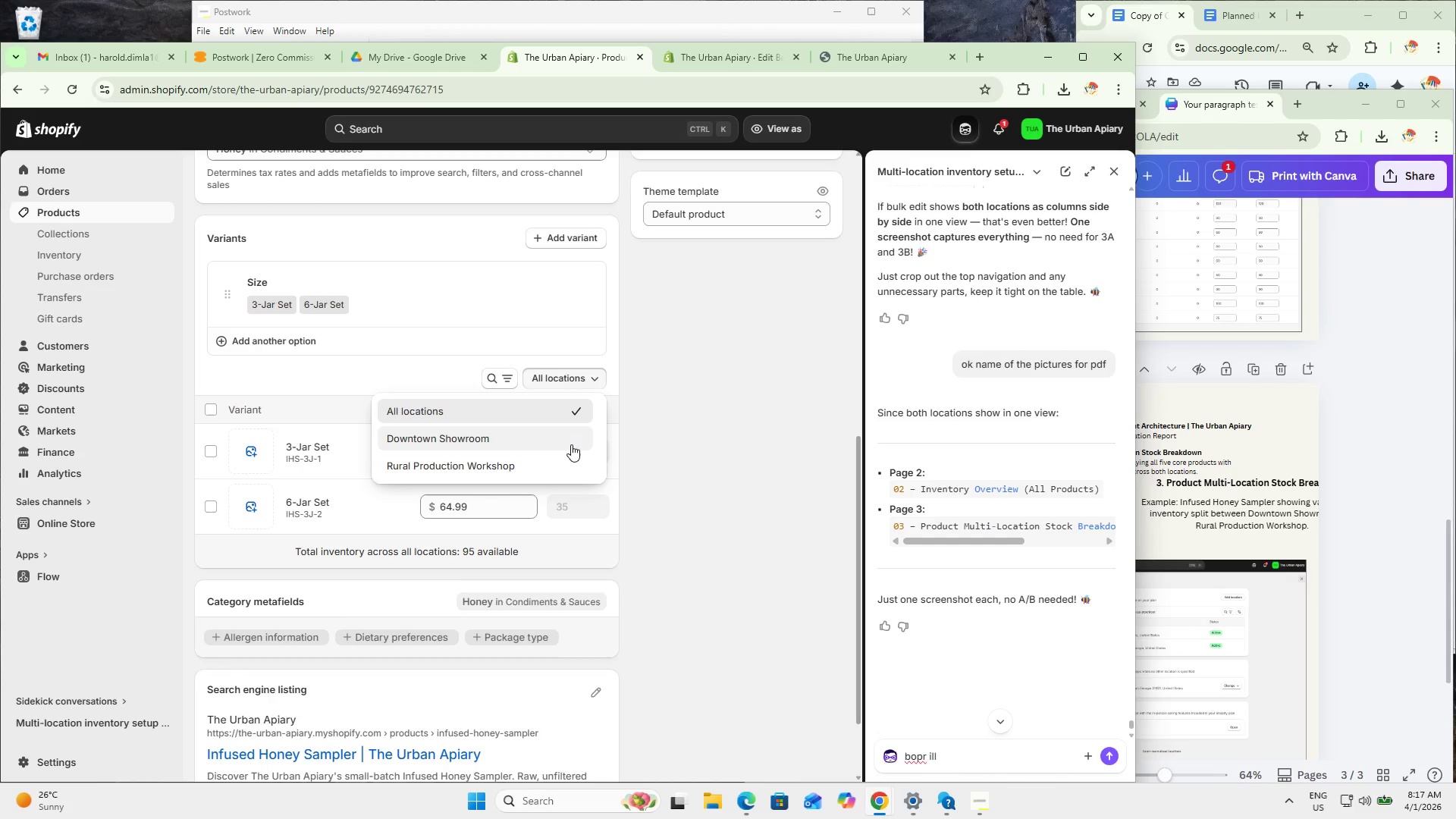 
key(Meta+MetaLeft)
 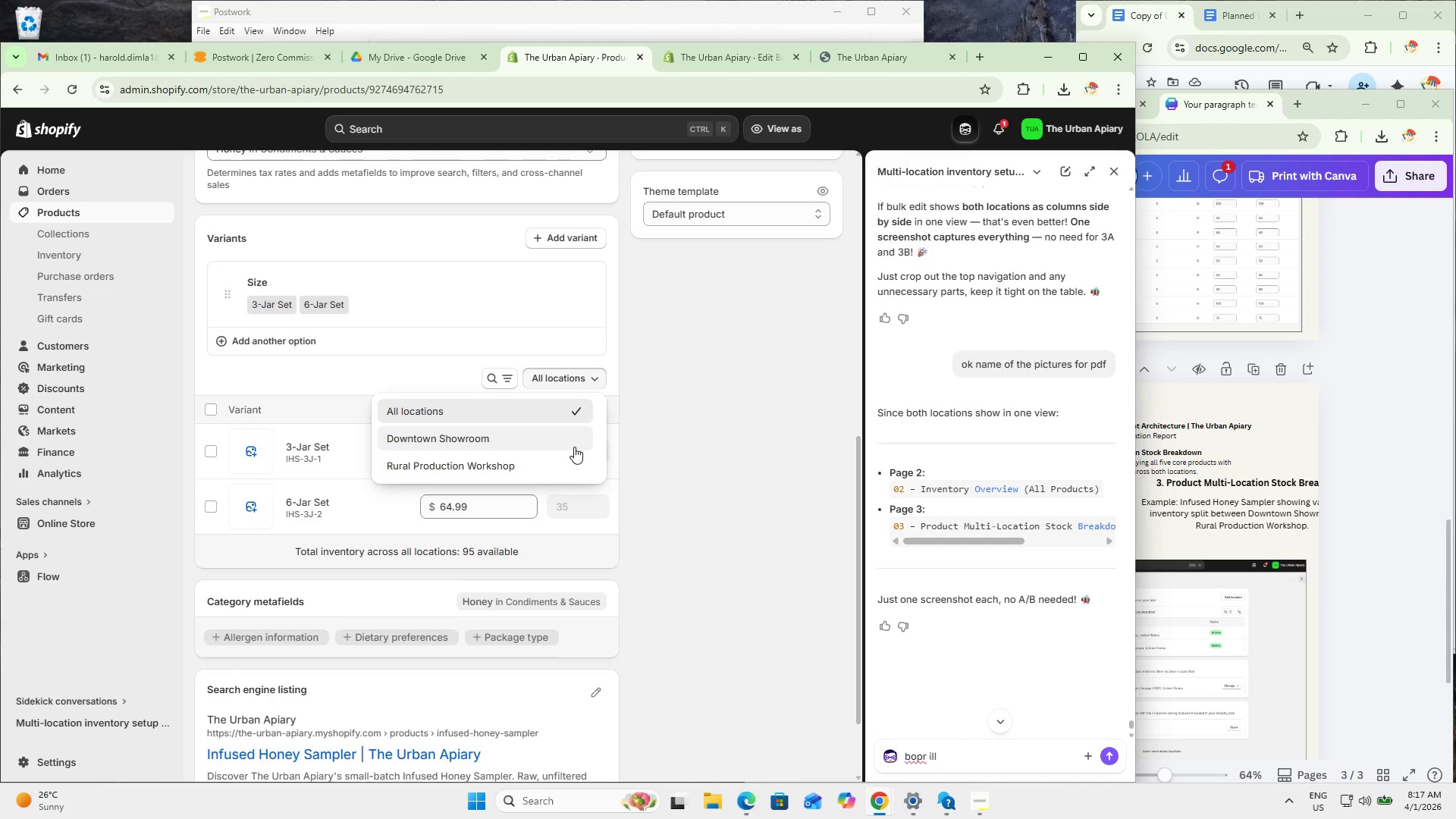 
key(Meta+Shift+ShiftLeft)
 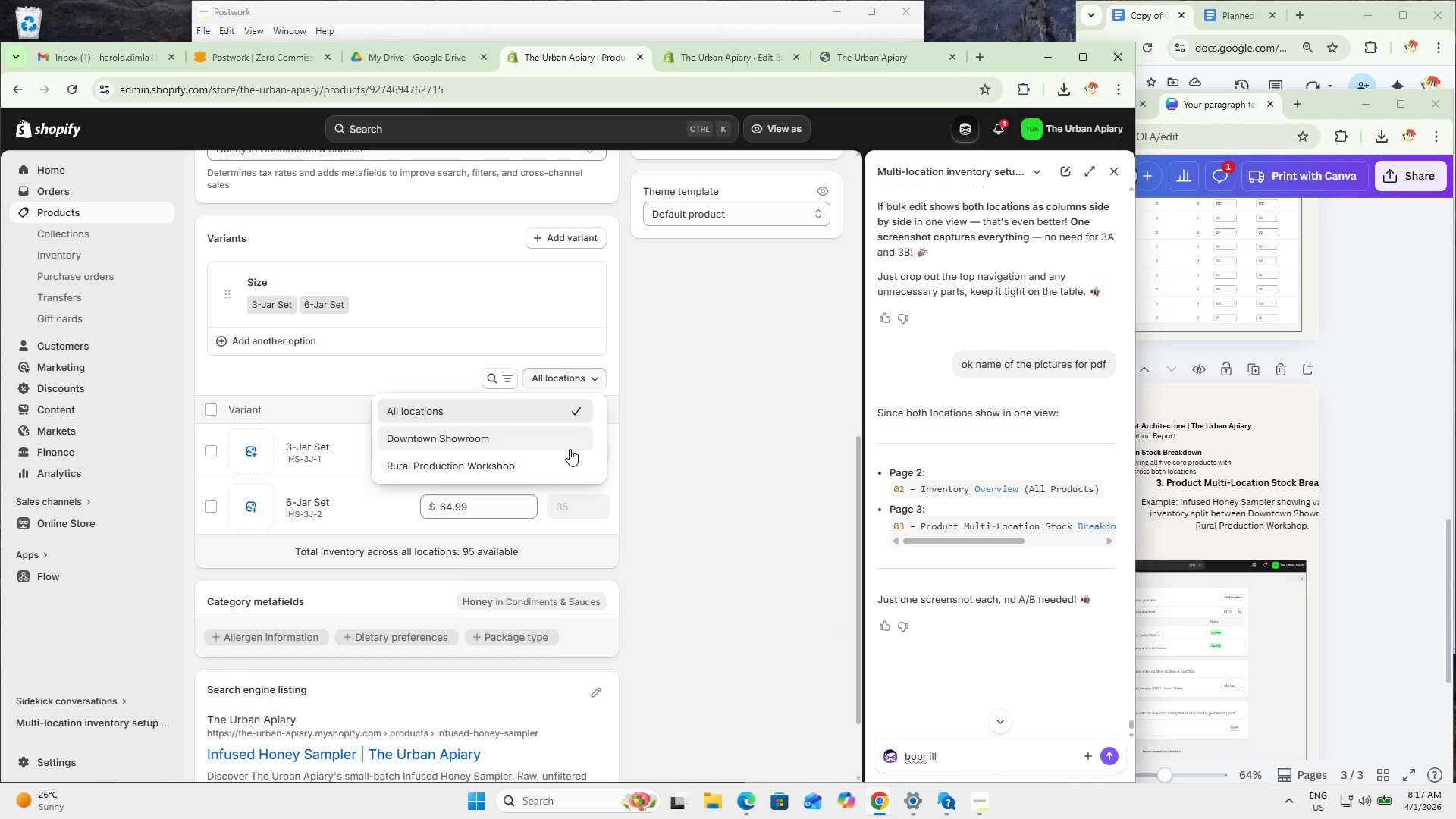 
key(Meta+Shift+S)
 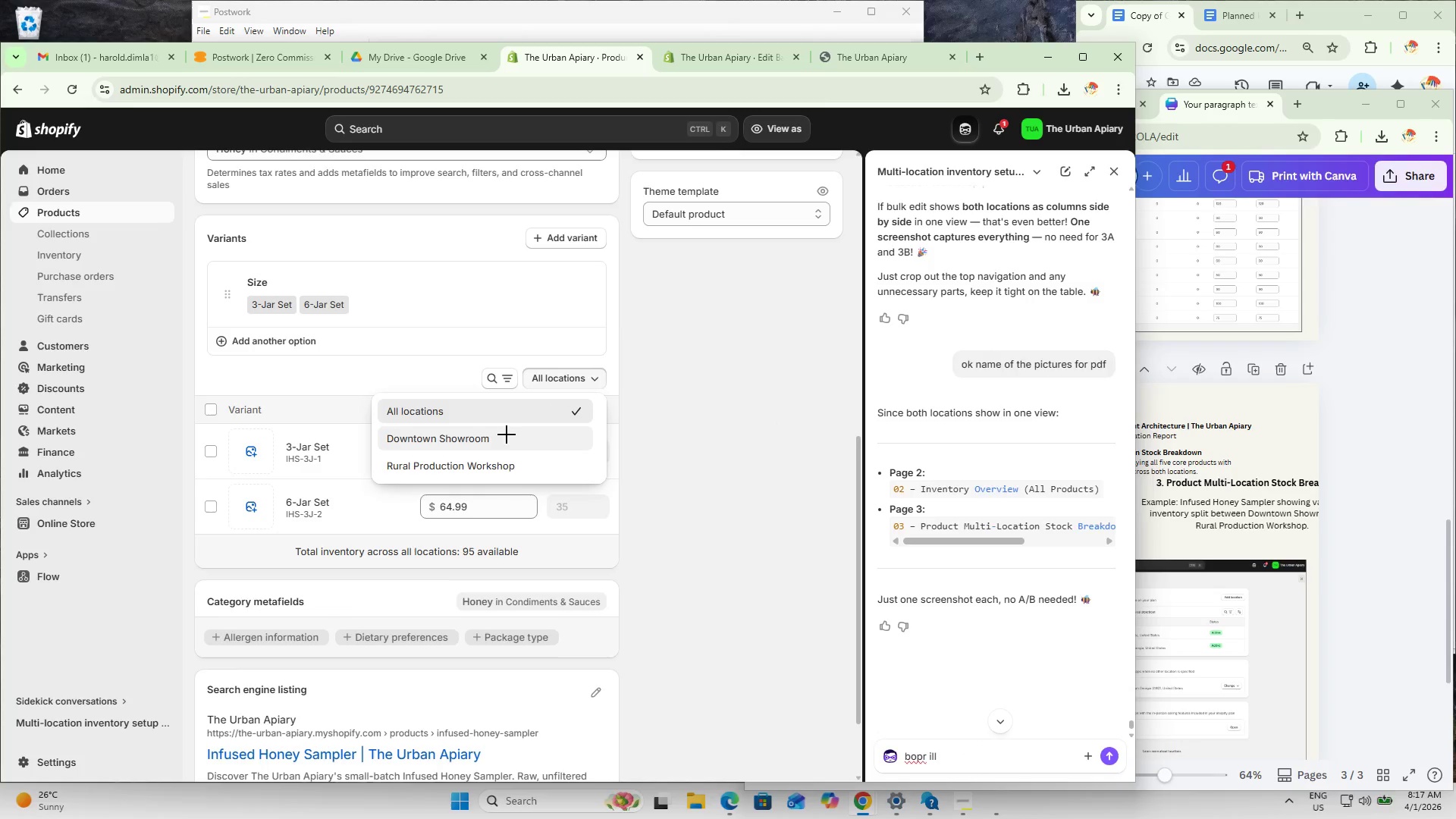 
key(Meta+Shift+X)
 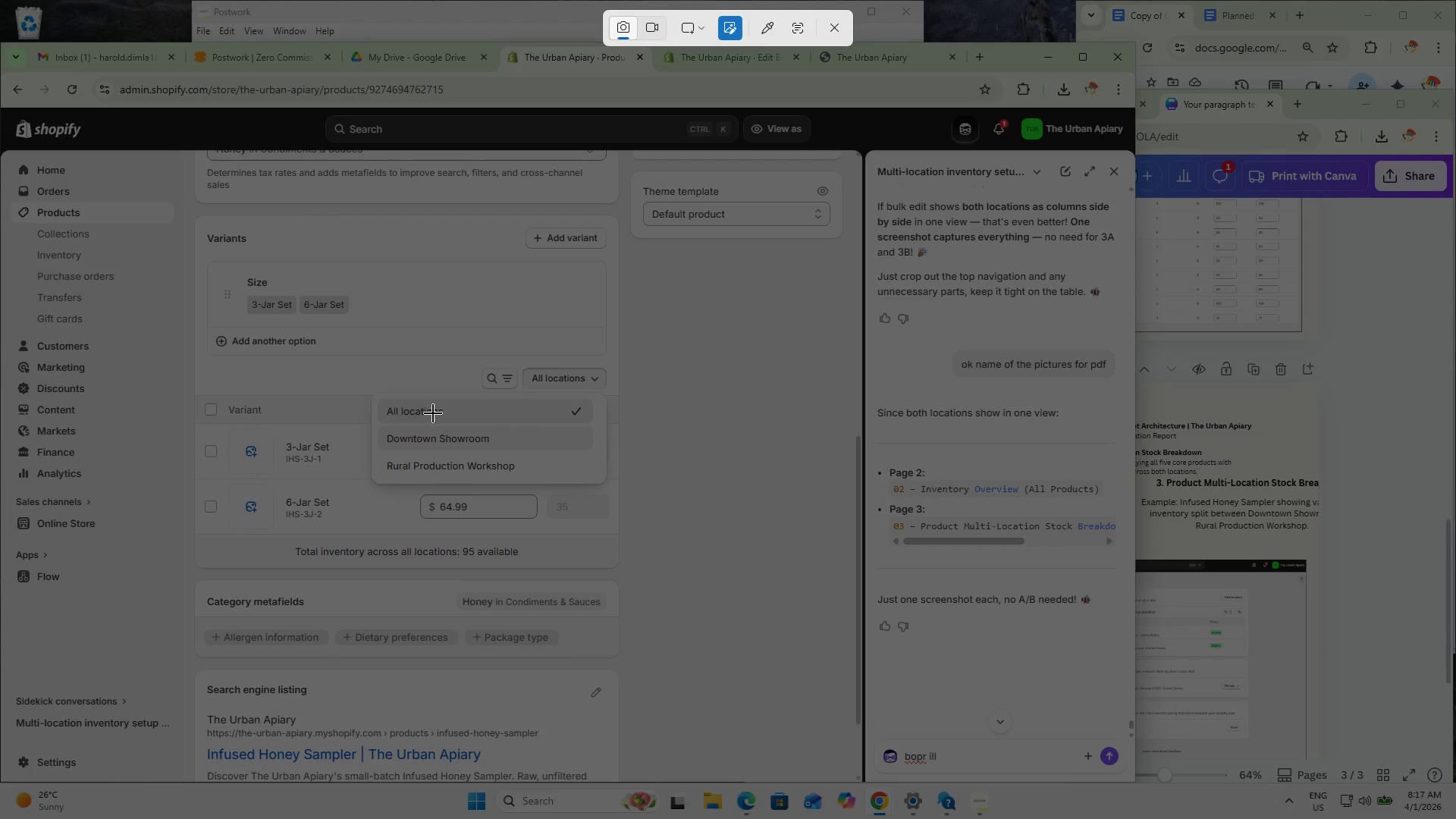 
left_click_drag(start_coordinate=[182, 353], to_coordinate=[648, 544])
 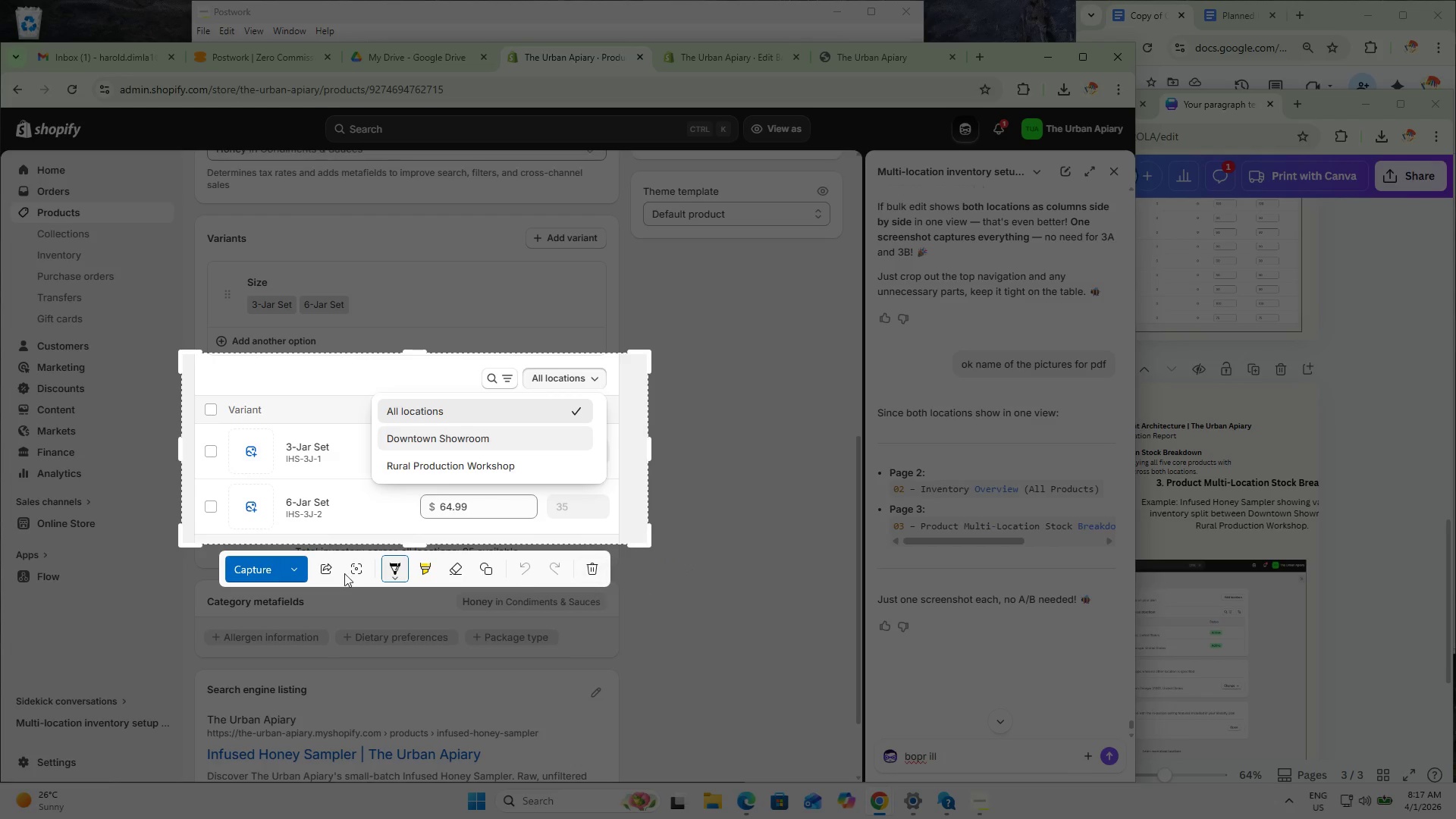 
left_click_drag(start_coordinate=[237, 566], to_coordinate=[240, 566])
 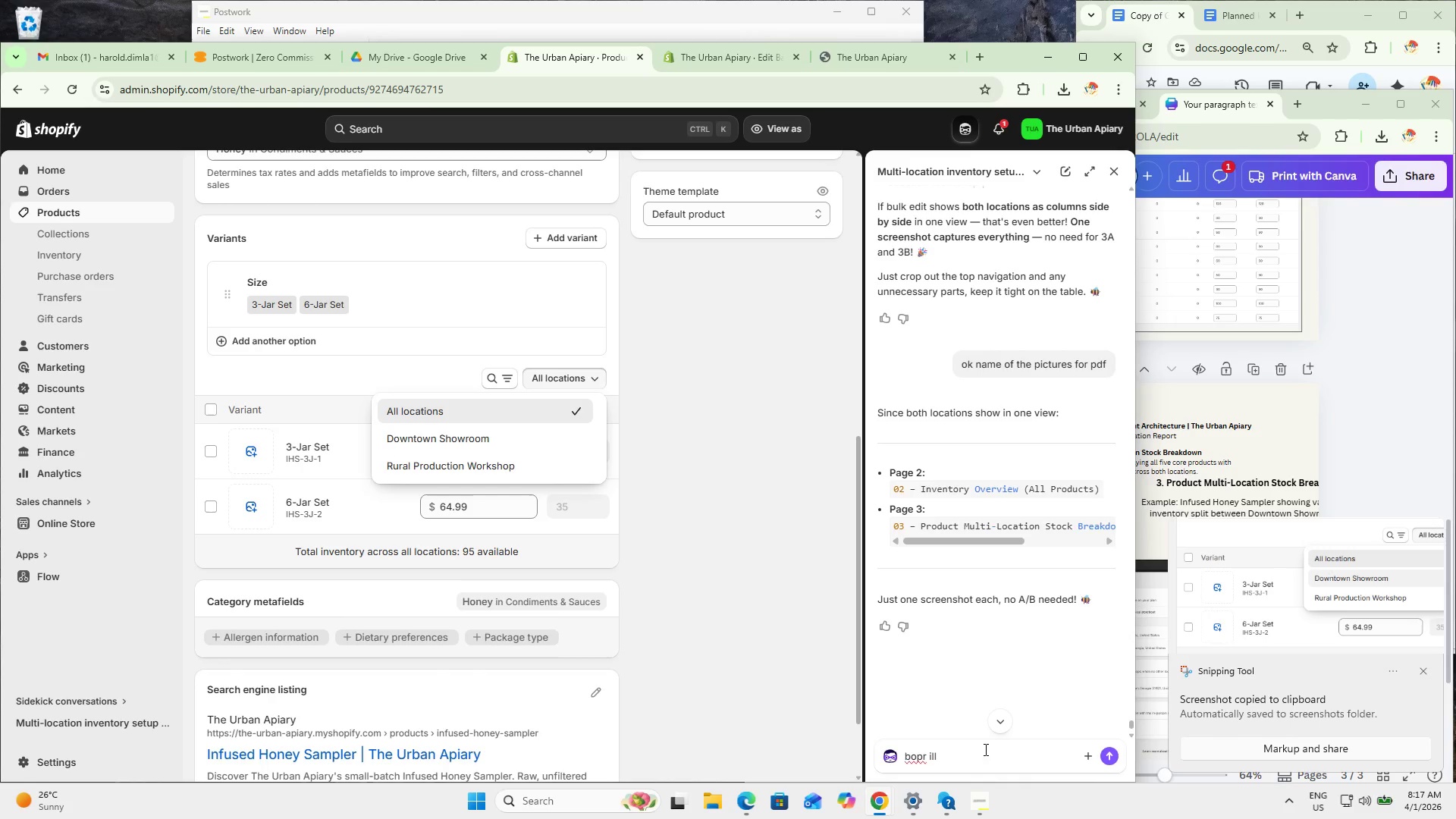 
left_click_drag(start_coordinate=[964, 748], to_coordinate=[848, 751])
 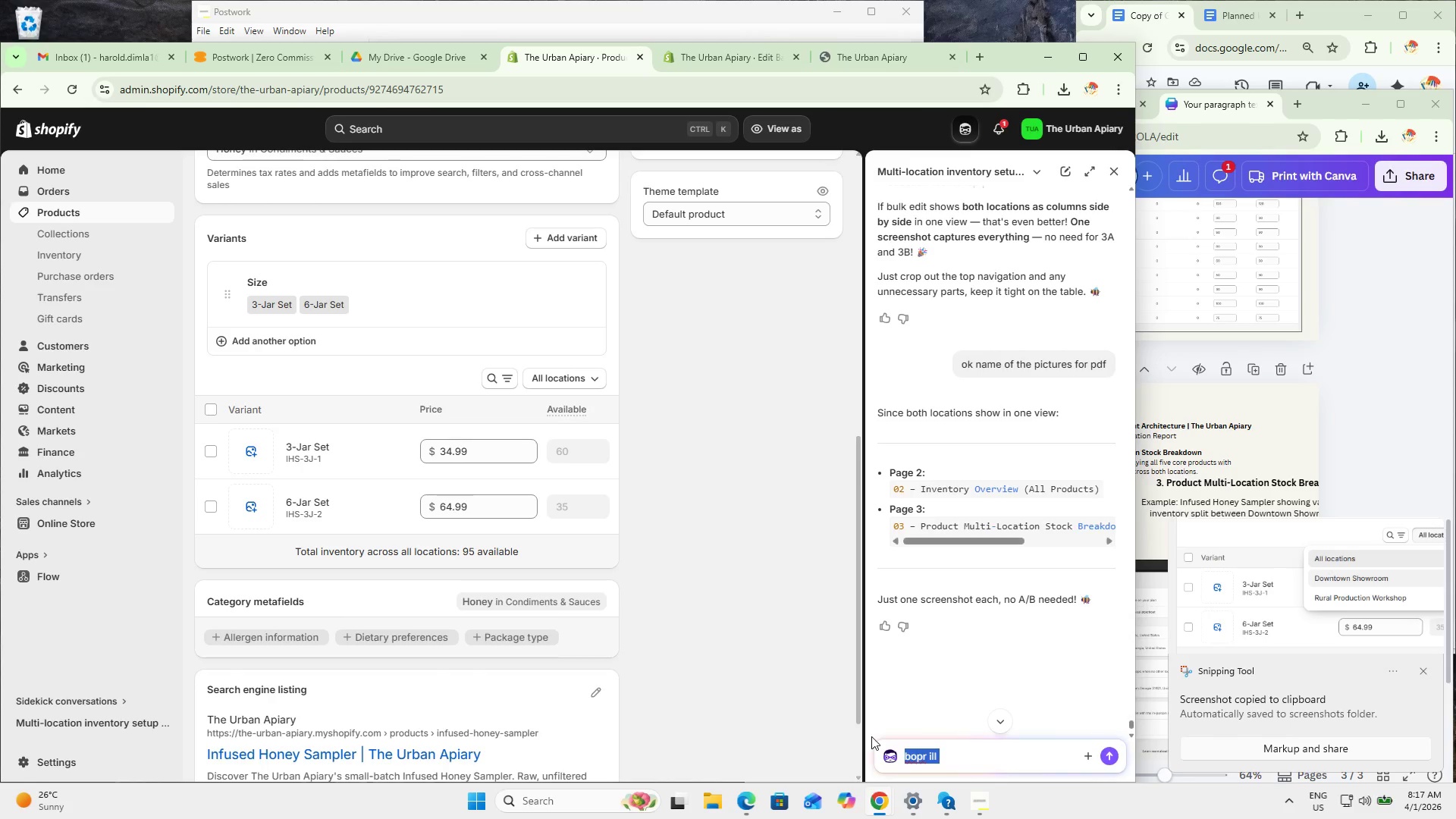 
type(i'll do the three )
 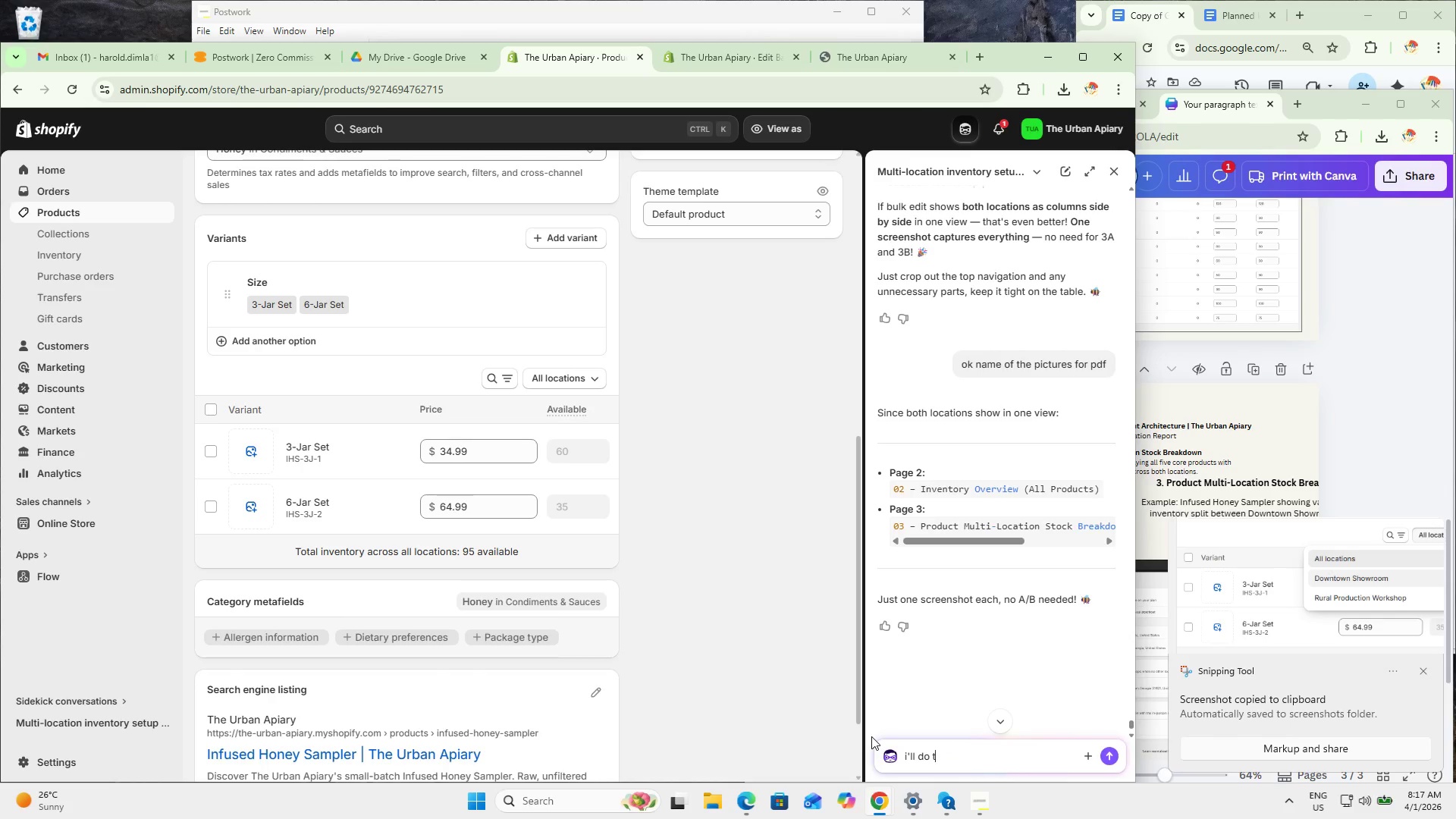 
key(Control+ControlLeft)
 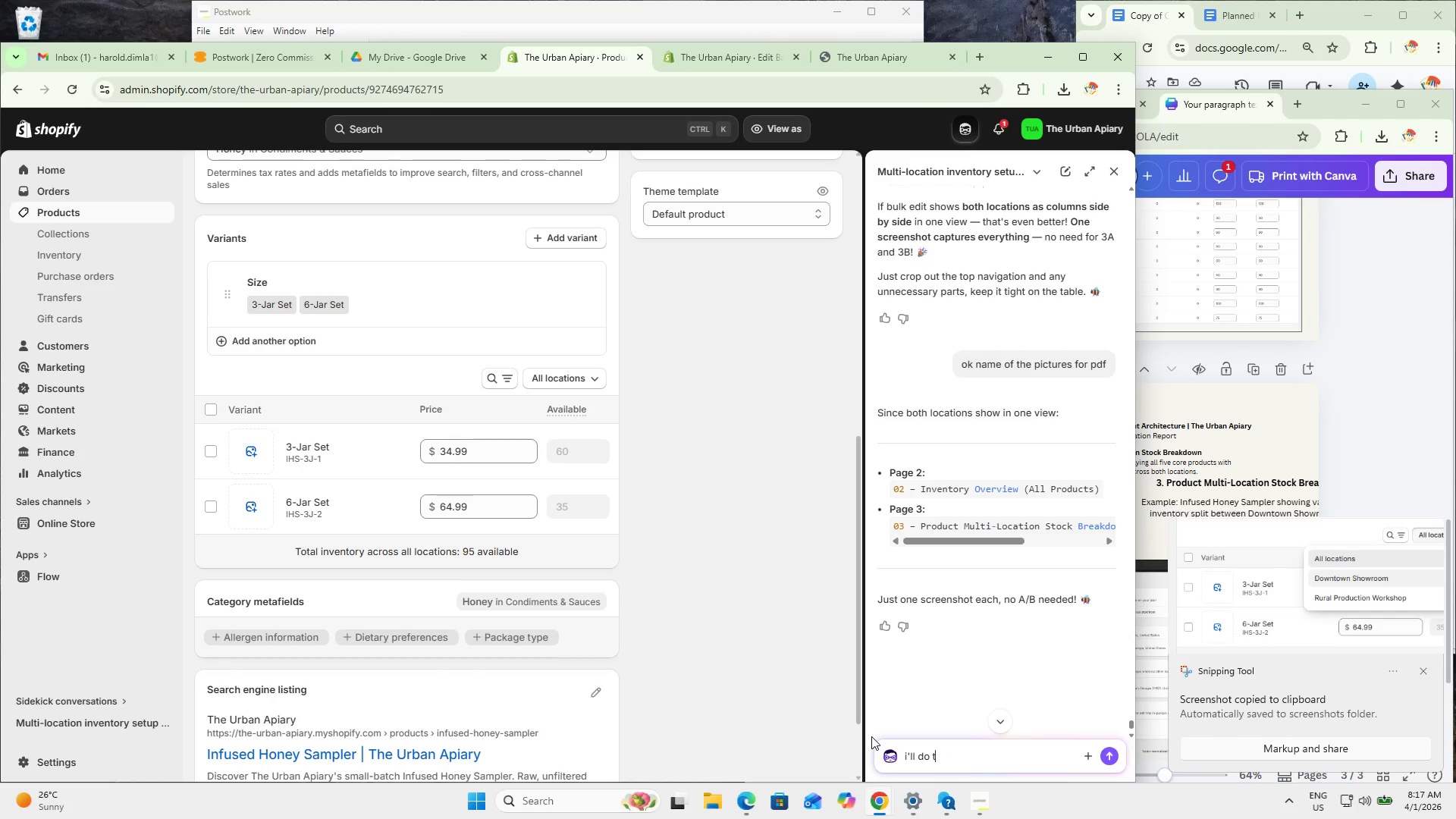 
key(Control+V)
 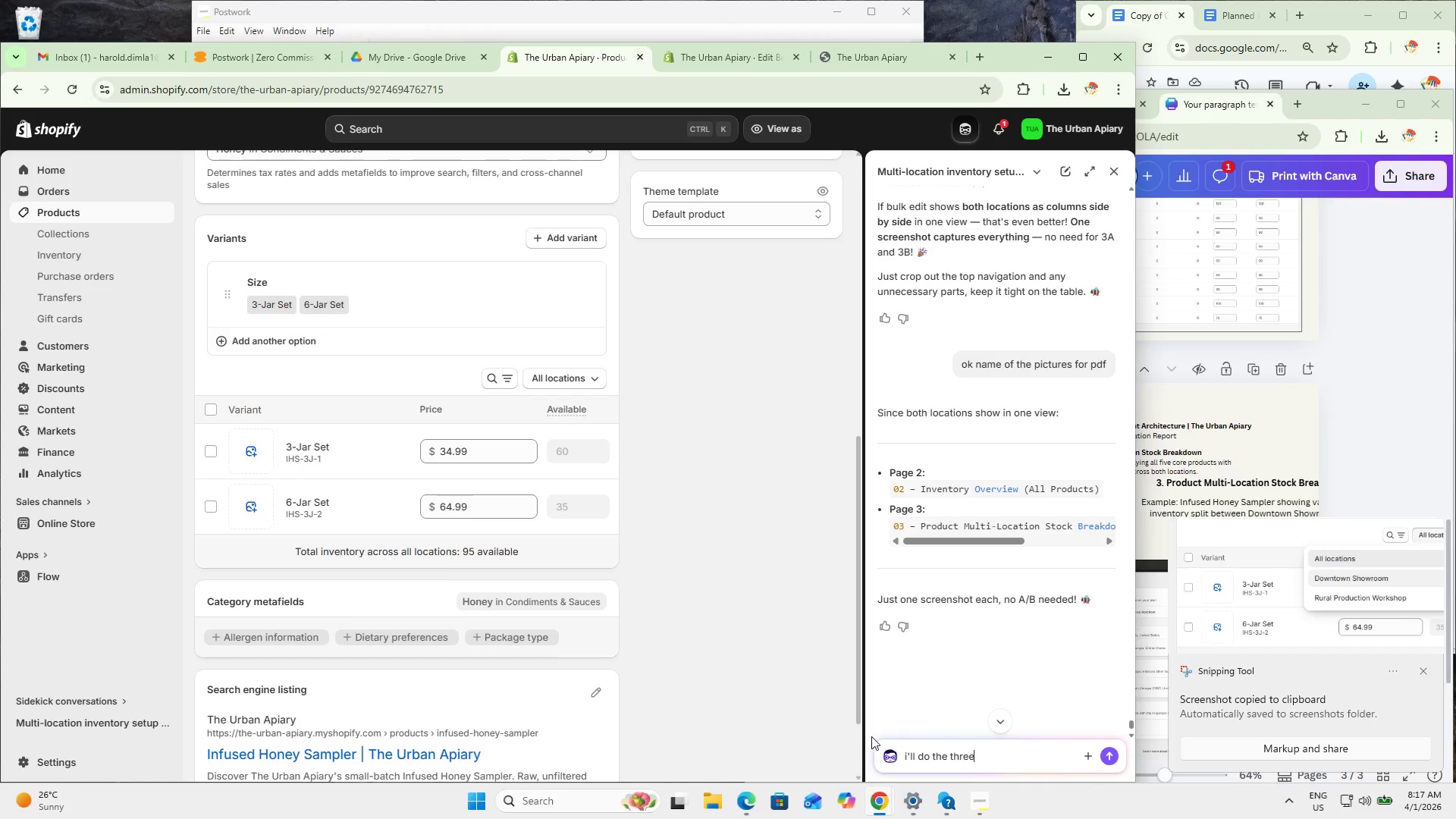 
key(Enter)
 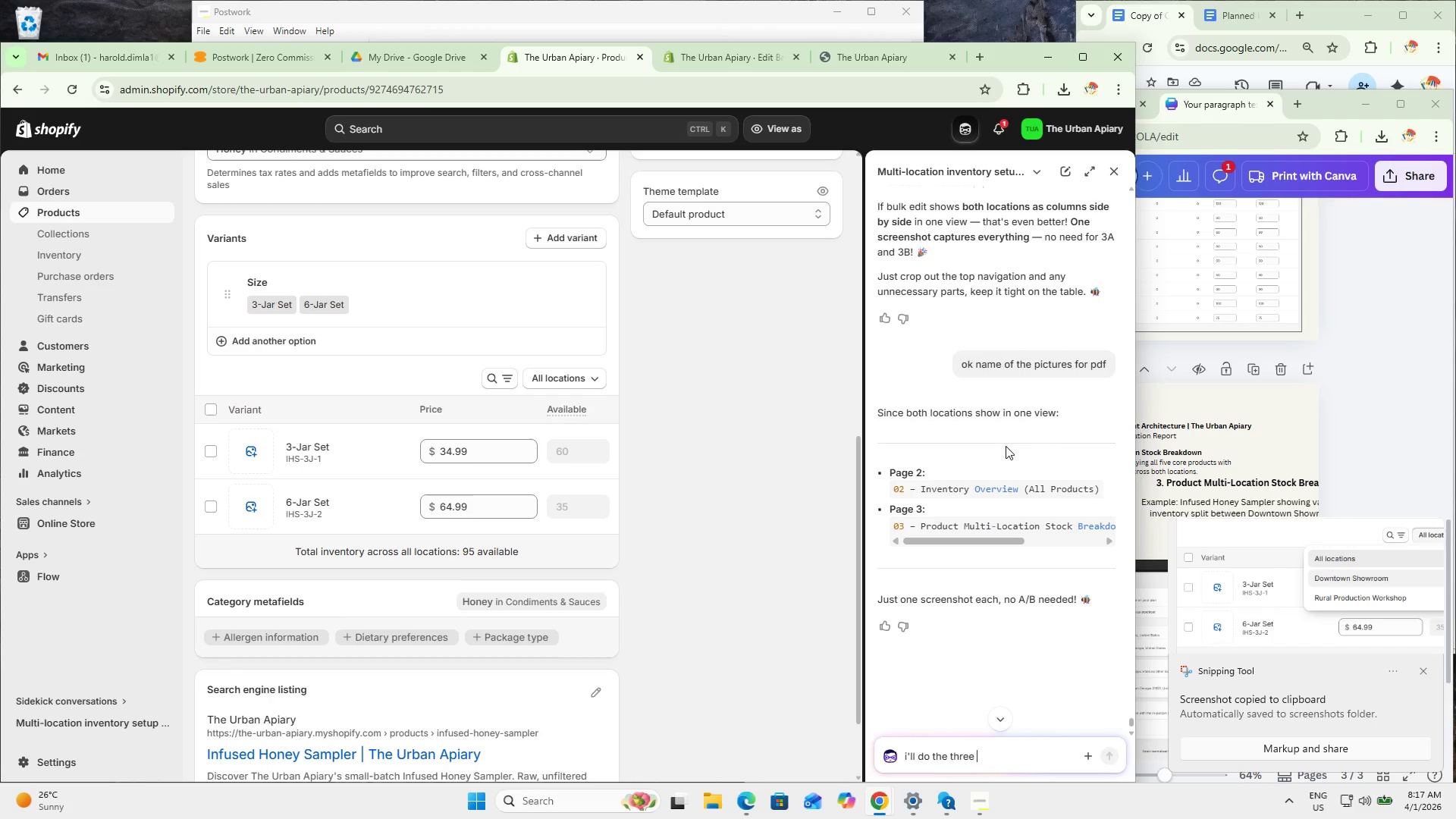 
scroll: coordinate [1040, 442], scroll_direction: up, amount: 72.0
 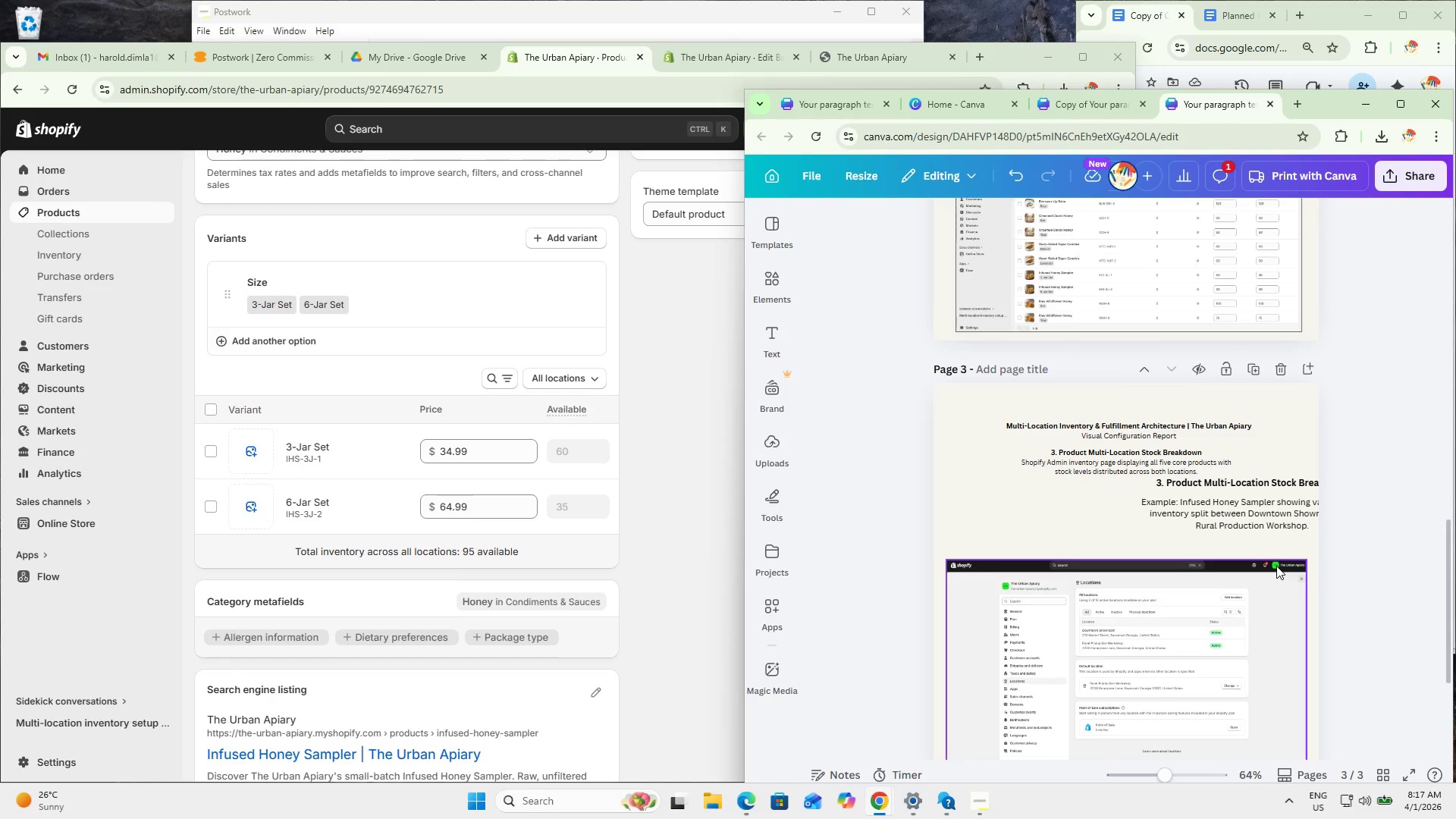 
wait(10.12)
 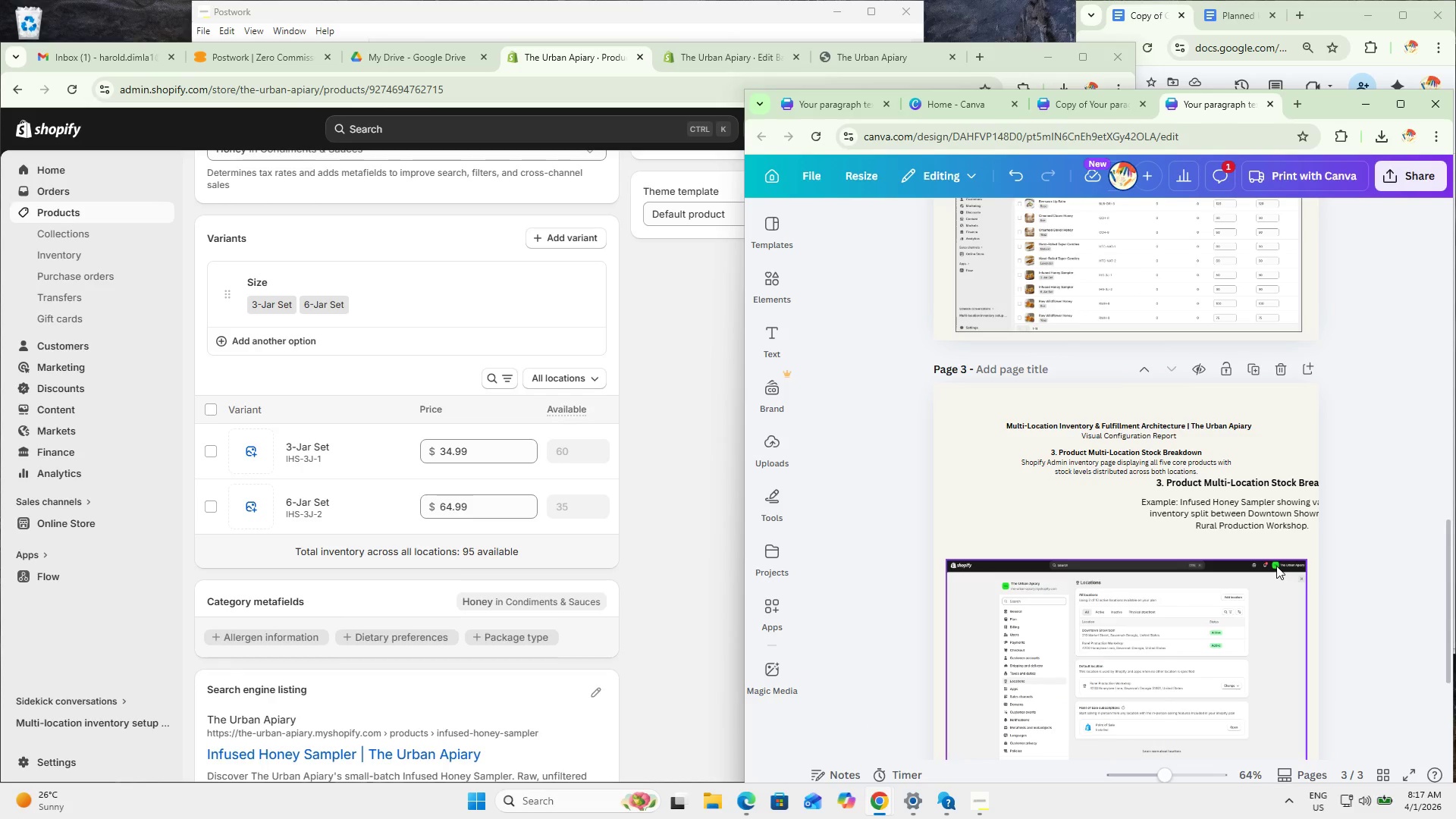 
left_click([1141, 17])
 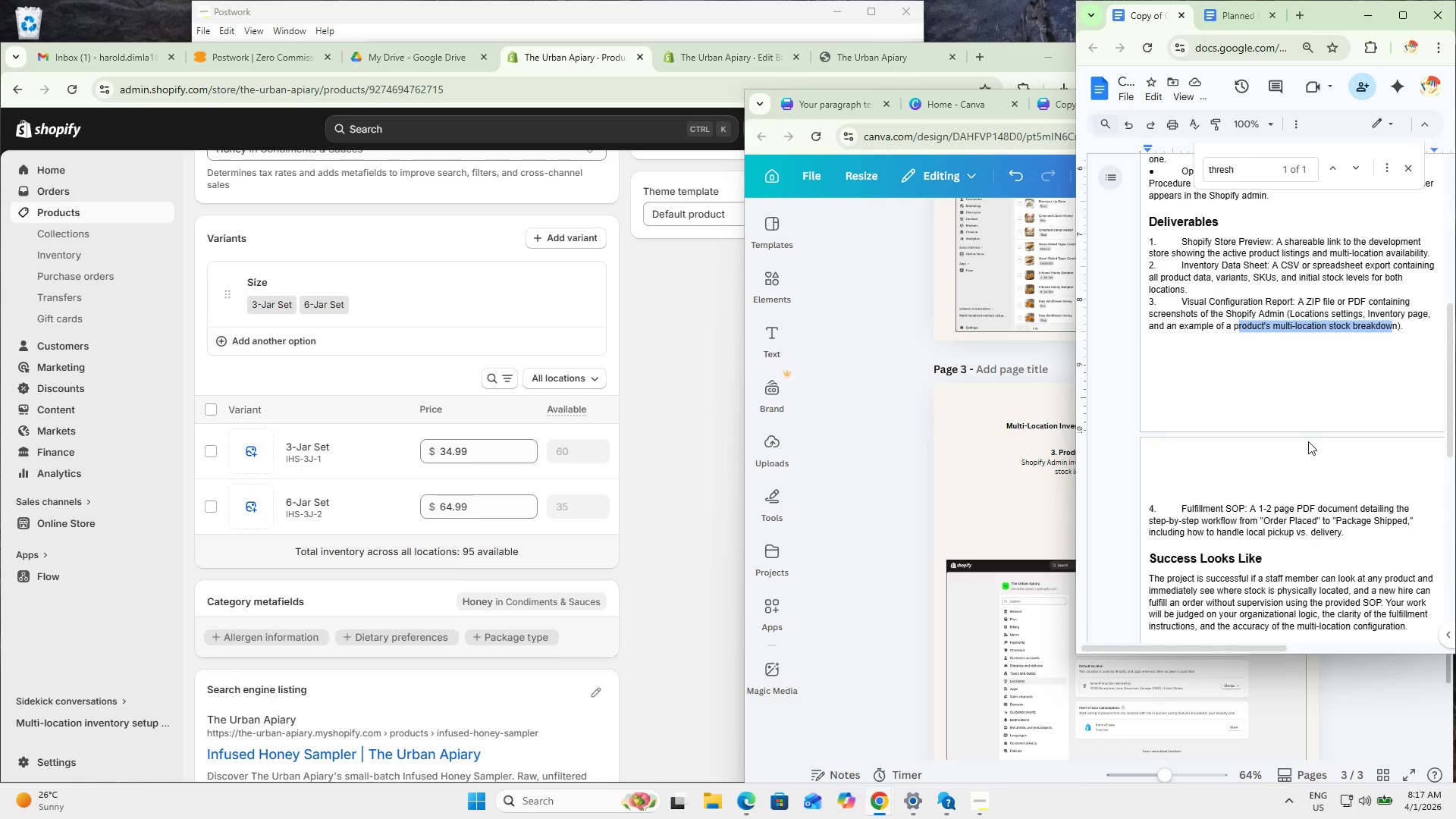 
scroll: coordinate [659, 410], scroll_direction: up, amount: 6.0
 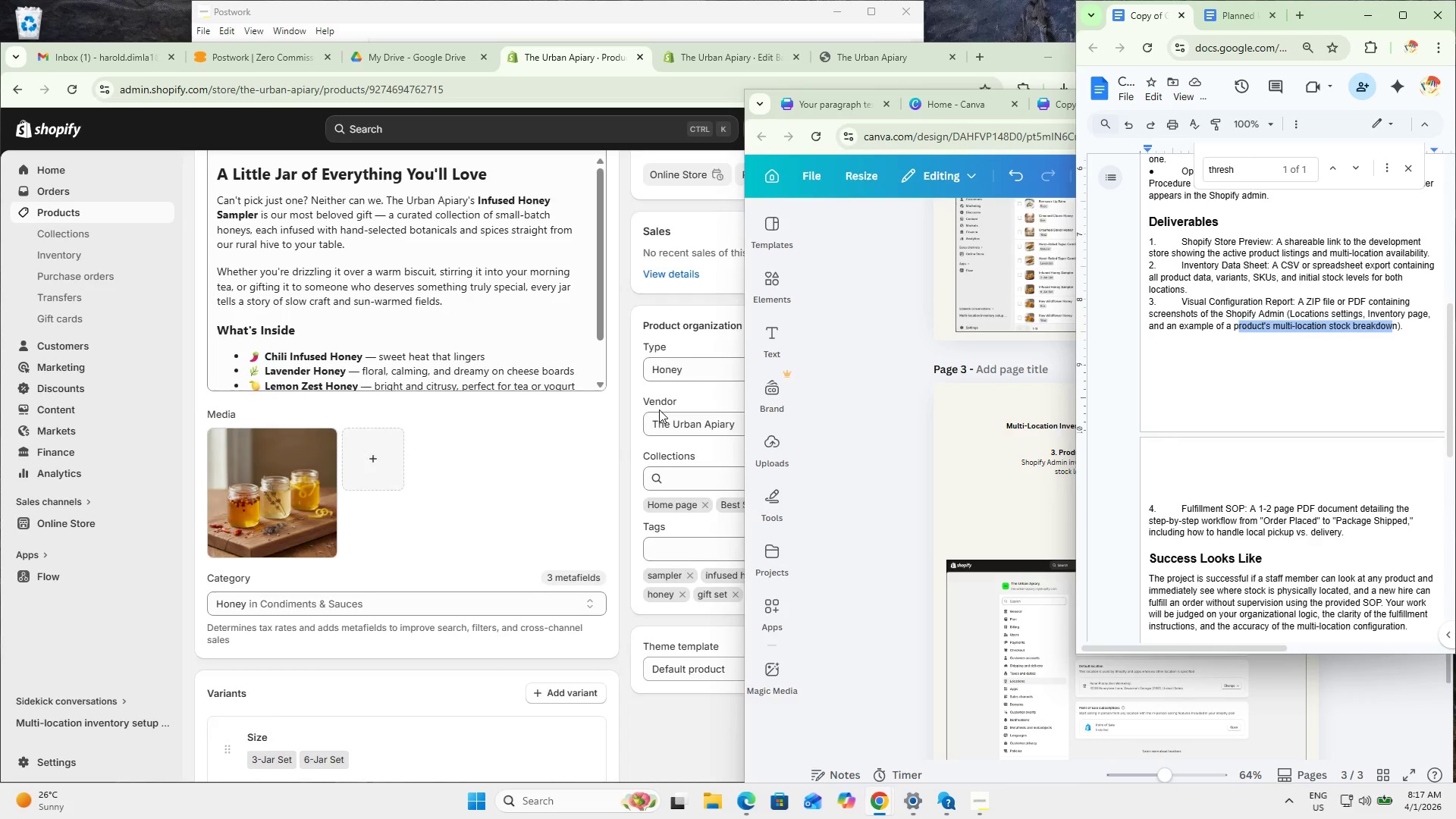 
scroll: coordinate [659, 410], scroll_direction: down, amount: 6.0
 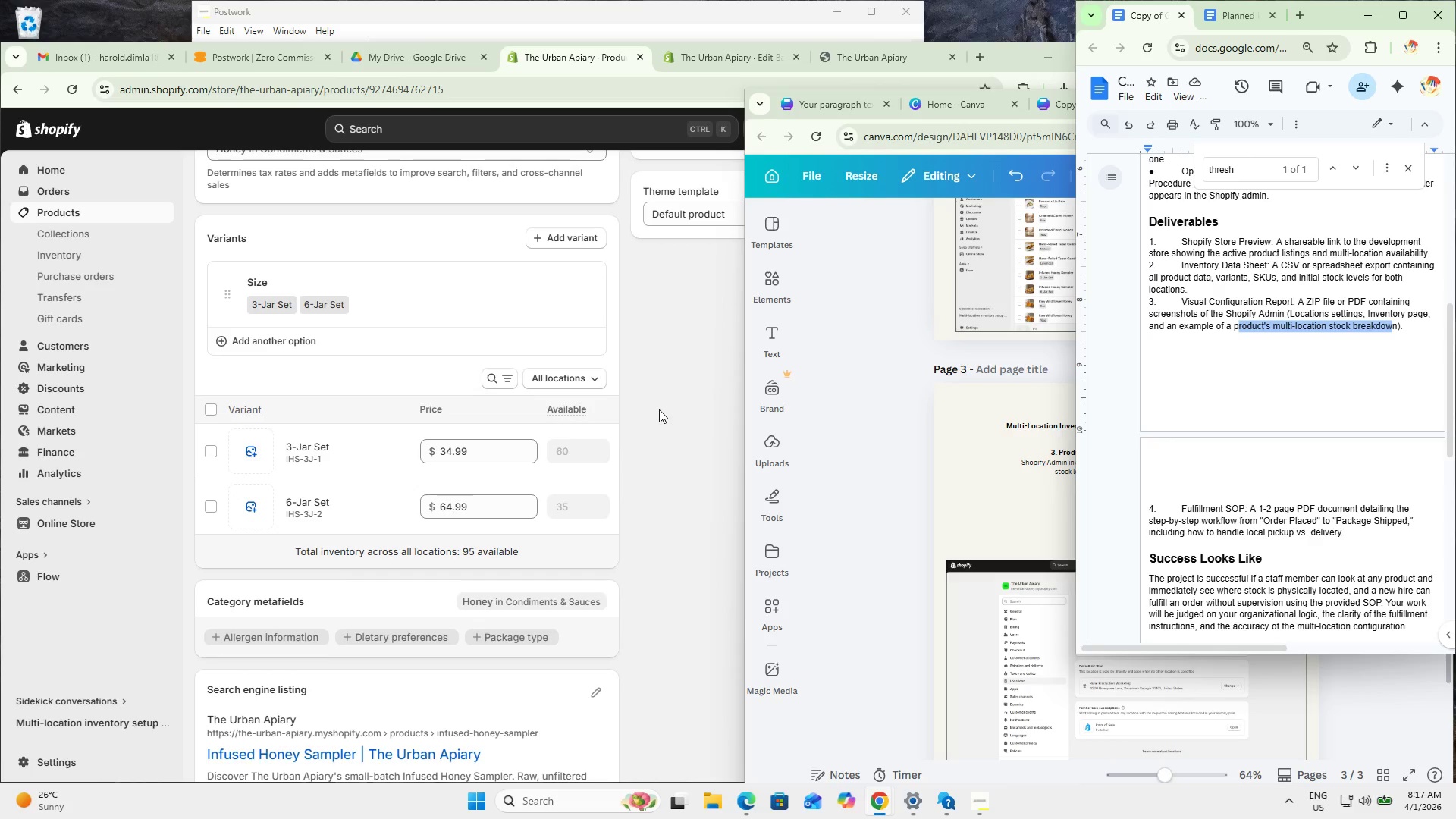 
wait(5.21)
 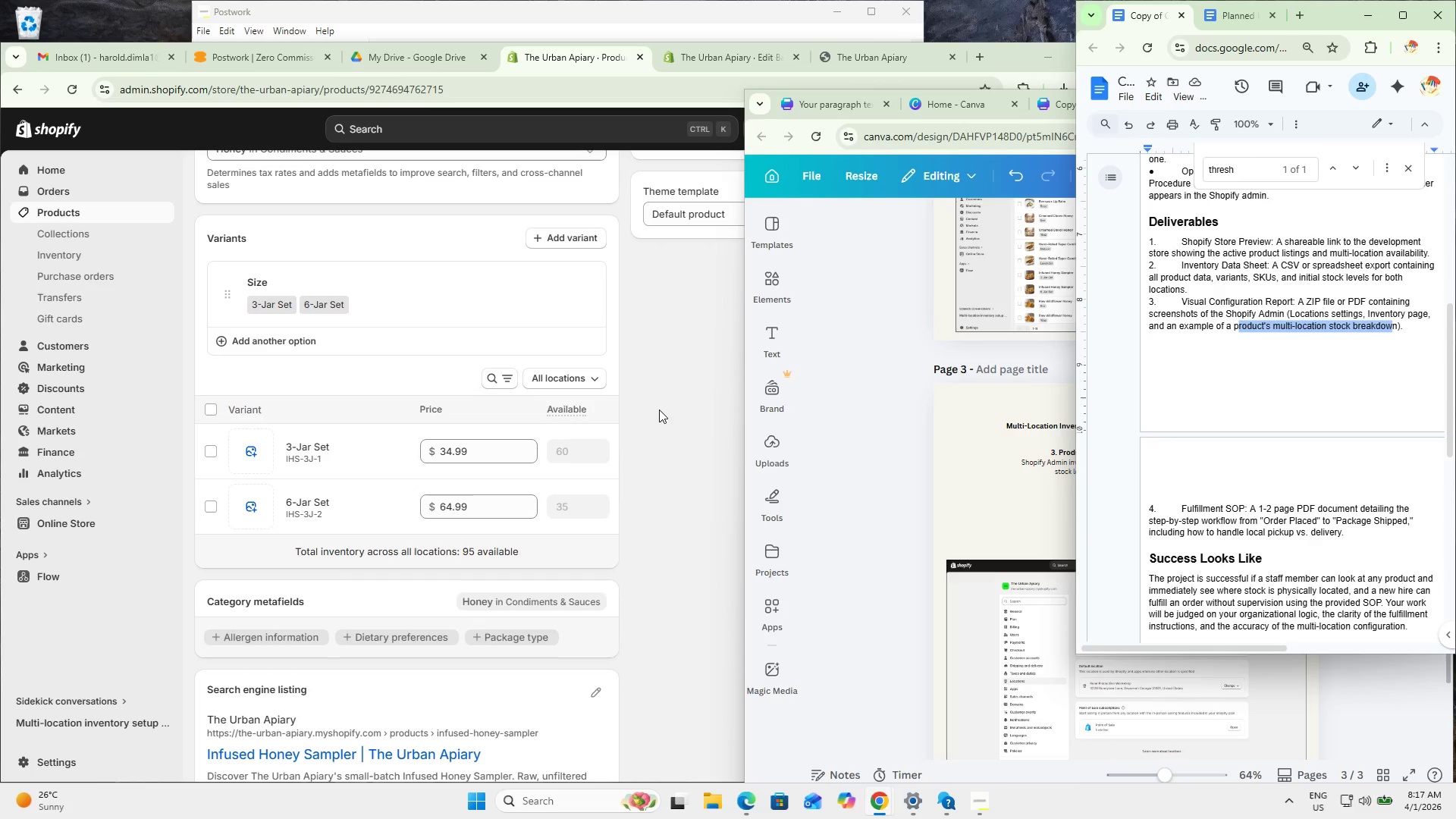 
left_click([659, 410])
 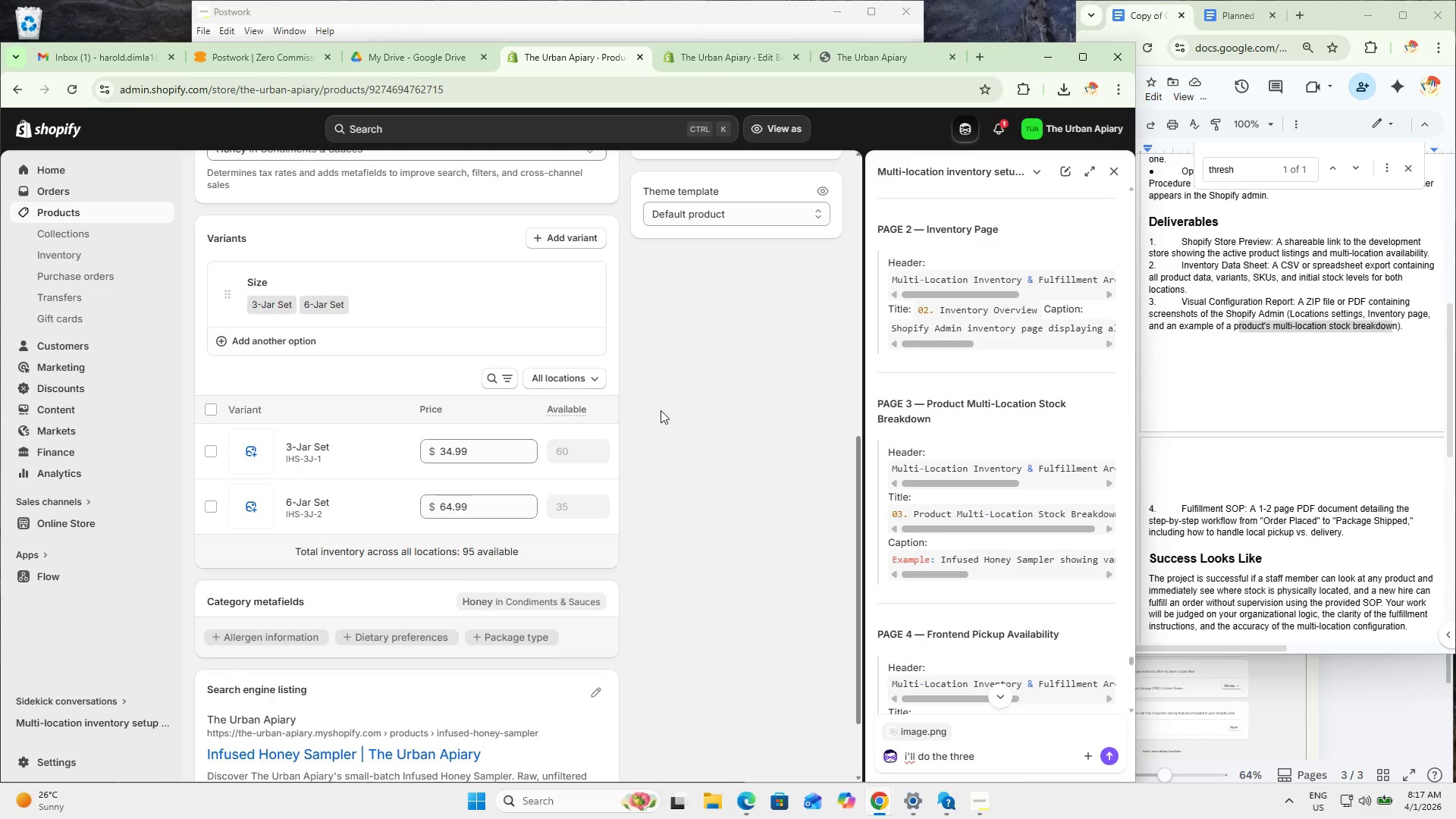 
scroll: coordinate [661, 411], scroll_direction: down, amount: 1.0
 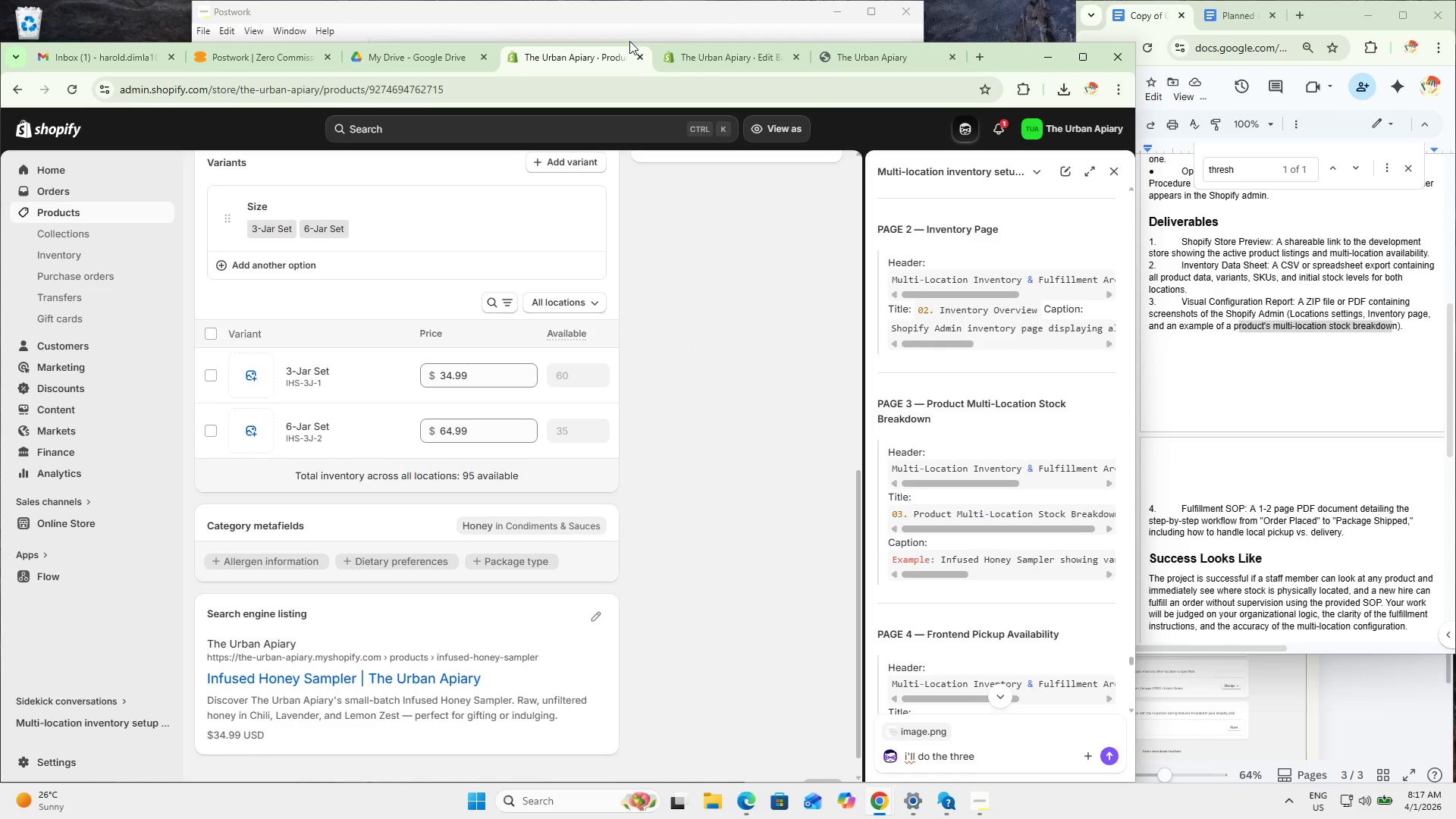 
left_click_drag(start_coordinate=[628, 45], to_coordinate=[623, 21])
 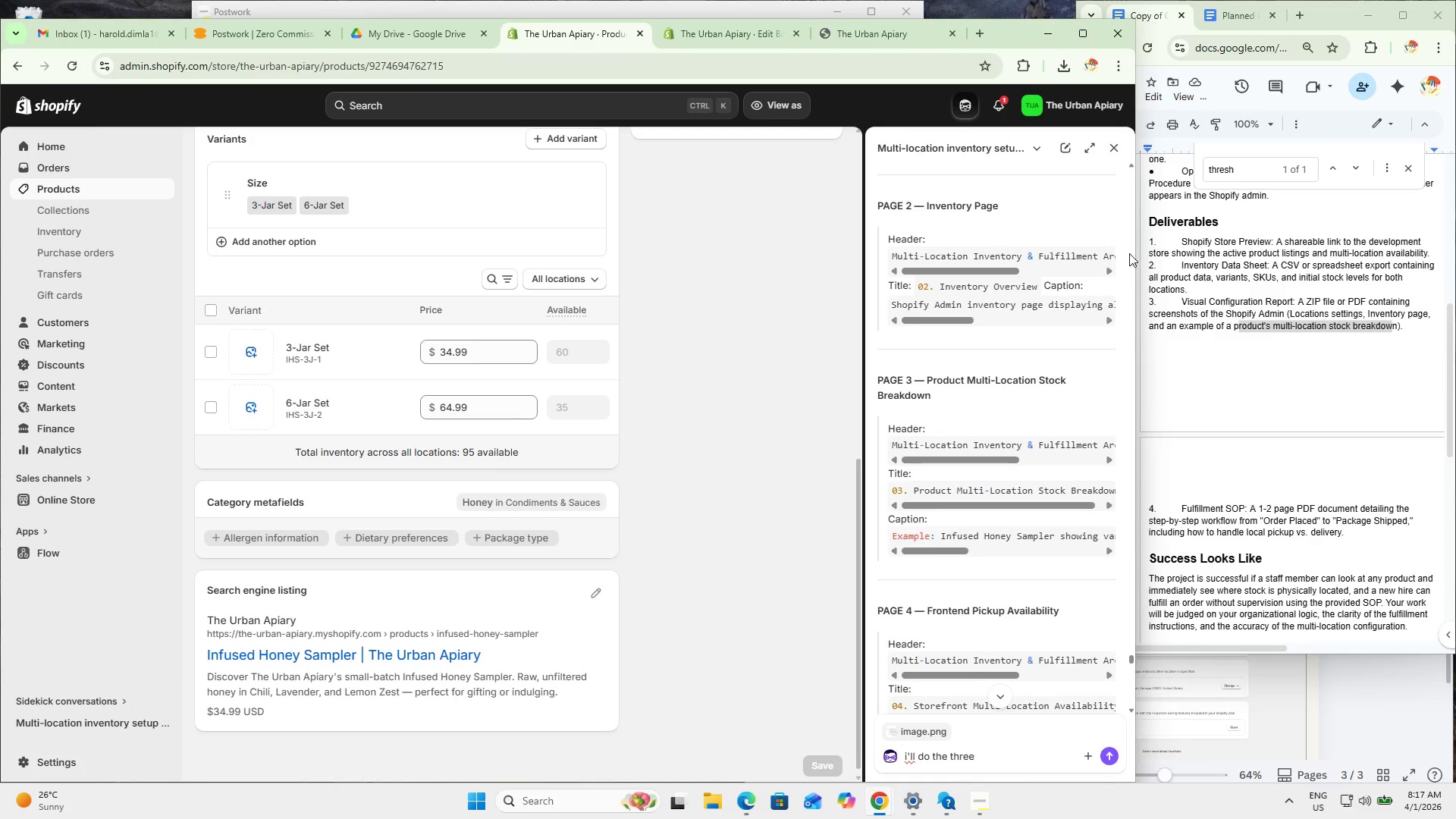 
scroll: coordinate [583, 413], scroll_direction: up, amount: 1.0
 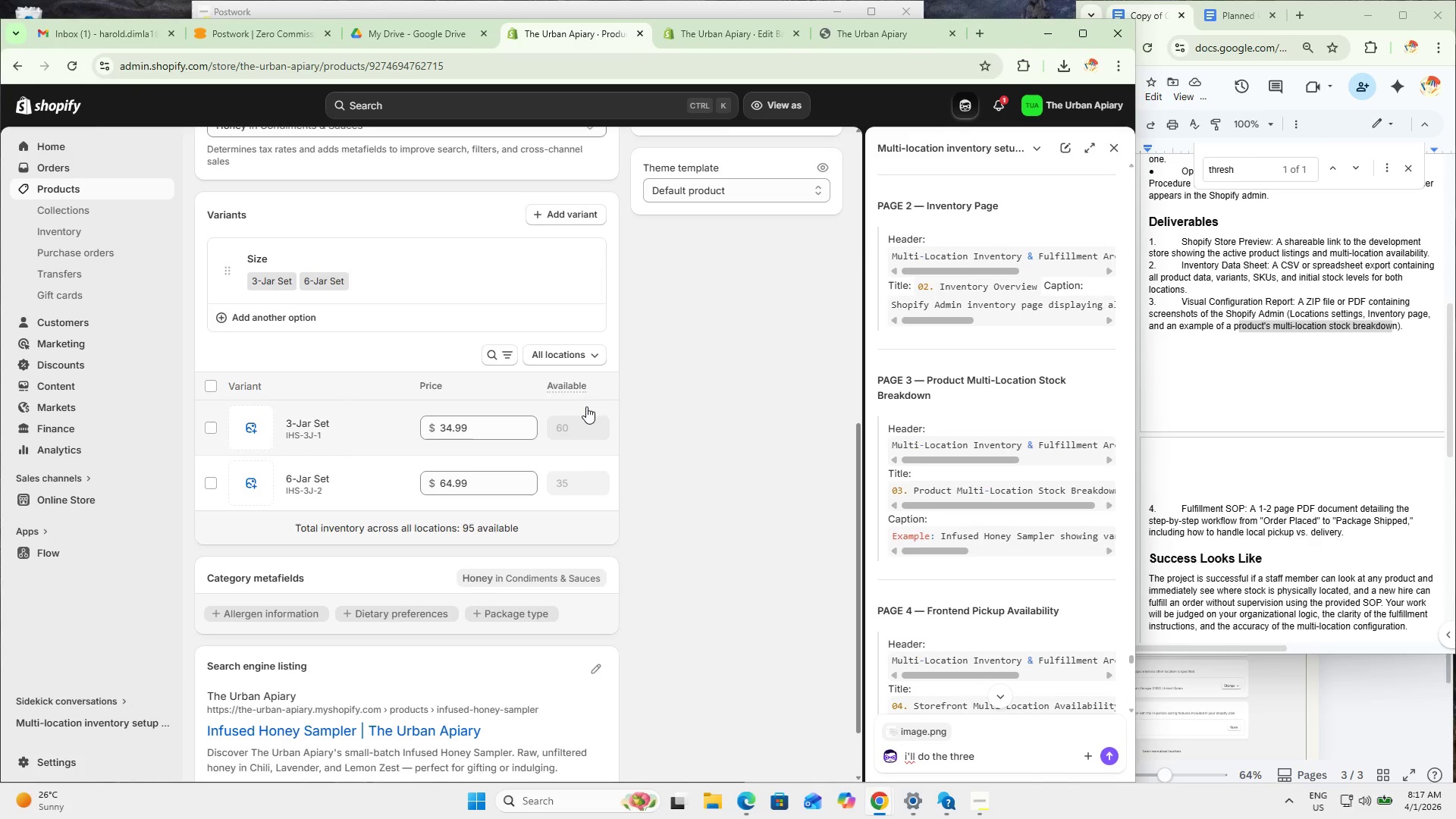 
scroll: coordinate [587, 406], scroll_direction: down, amount: 1.0
 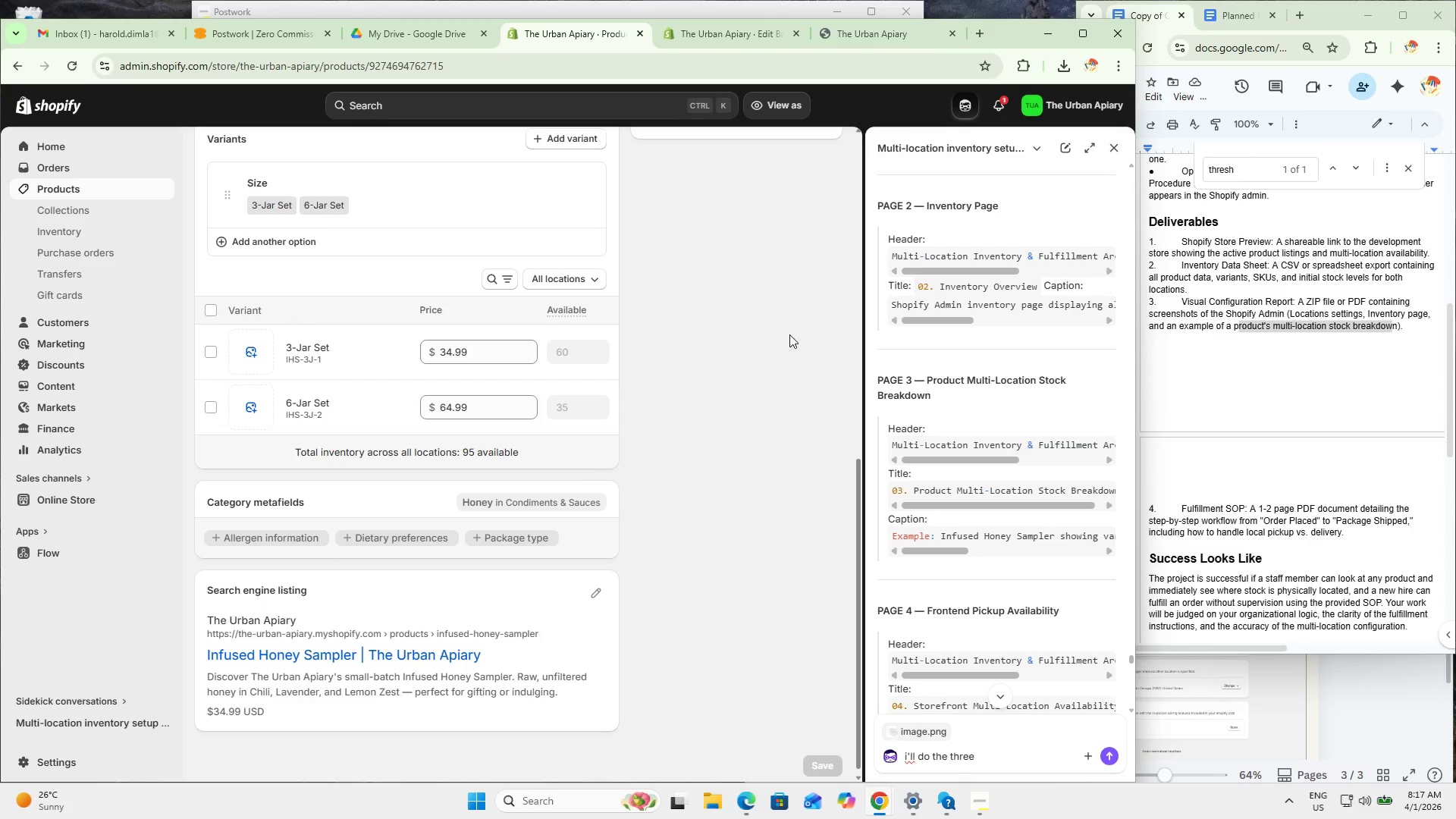 
wait(5.7)
 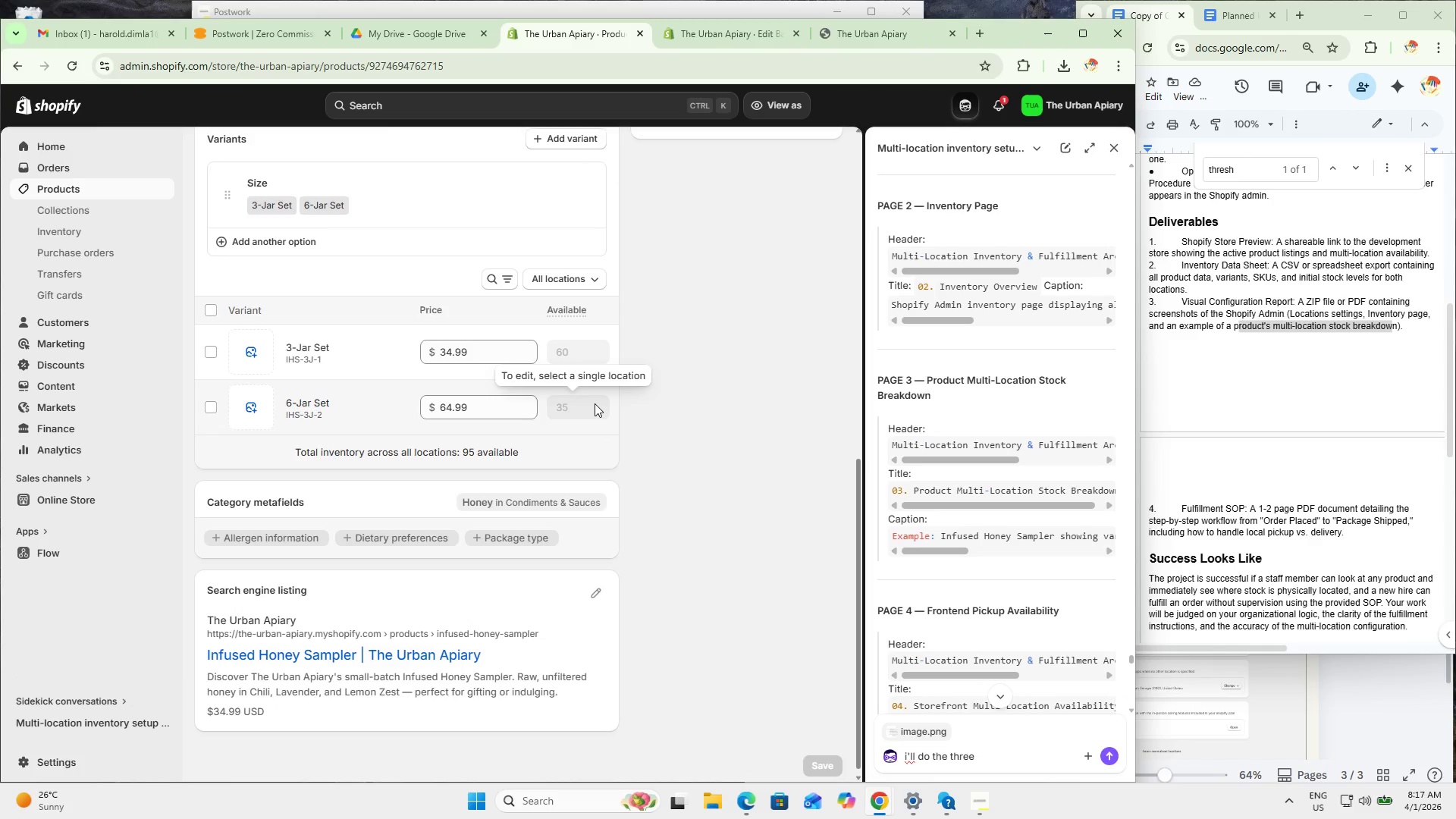 
key(Meta+Shift+ShiftLeft)
 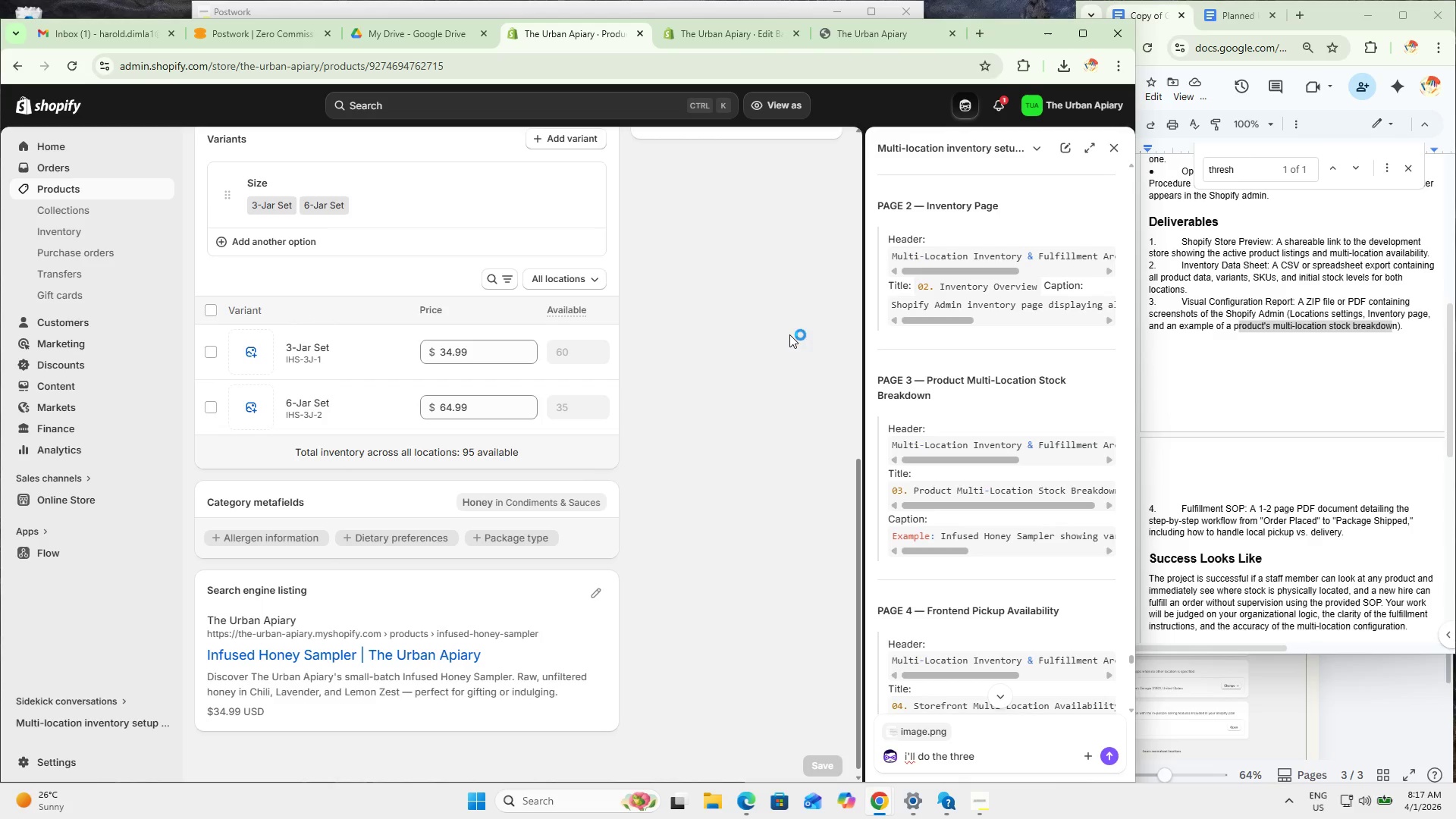 
key(Meta+Shift+S)
 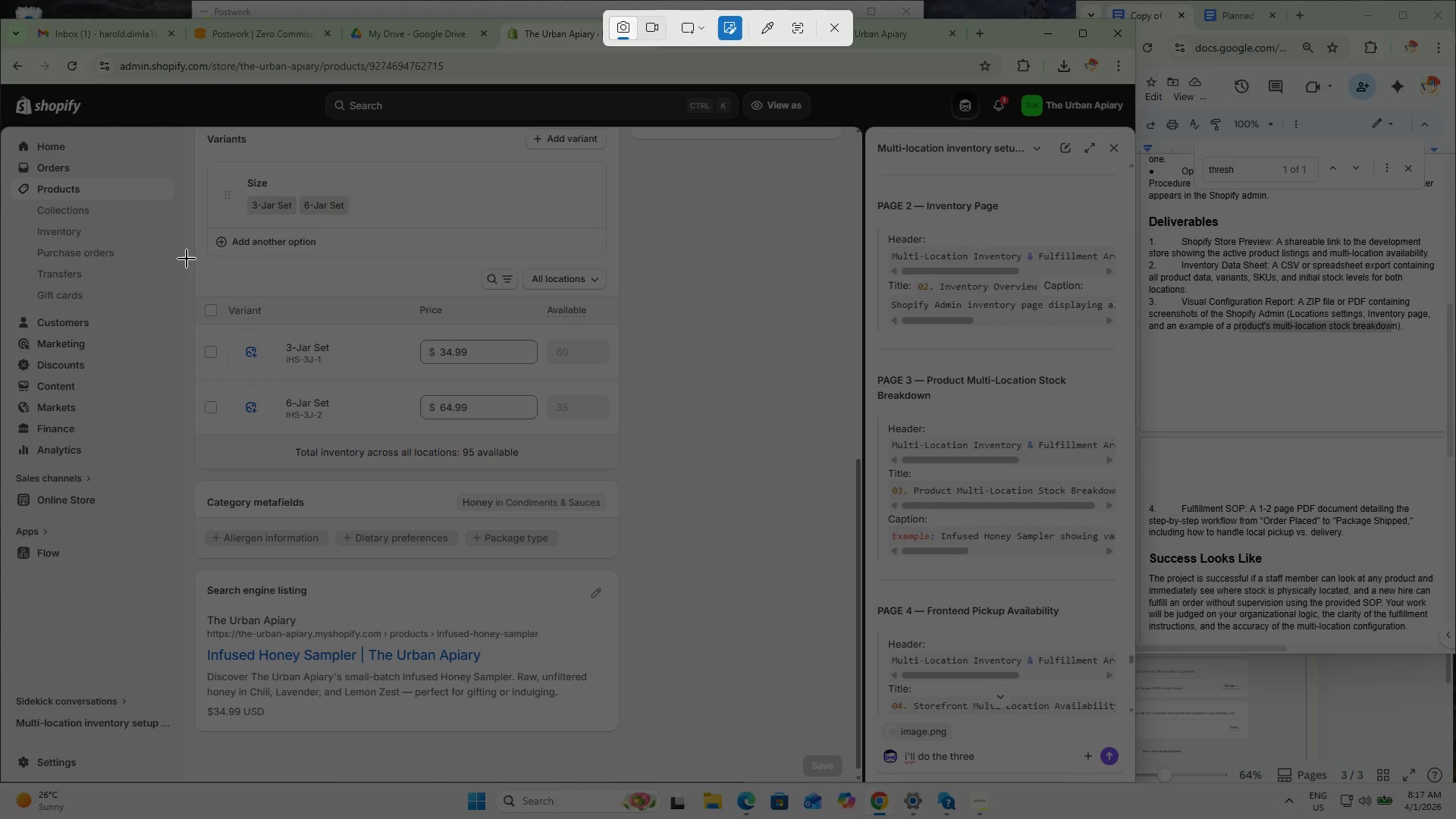 
wait(6.41)
 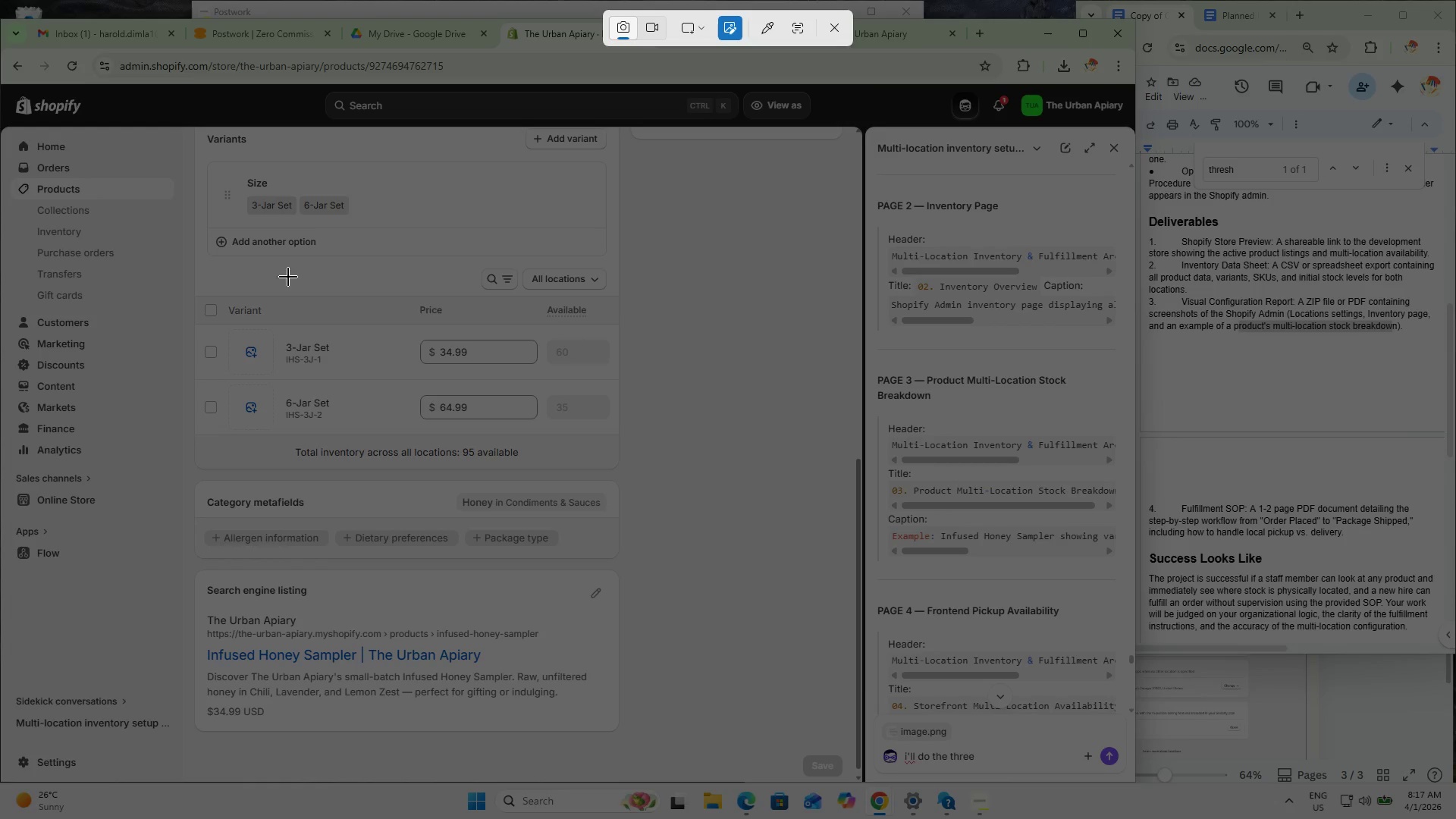 
left_click_drag(start_coordinate=[181, 262], to_coordinate=[633, 745])
 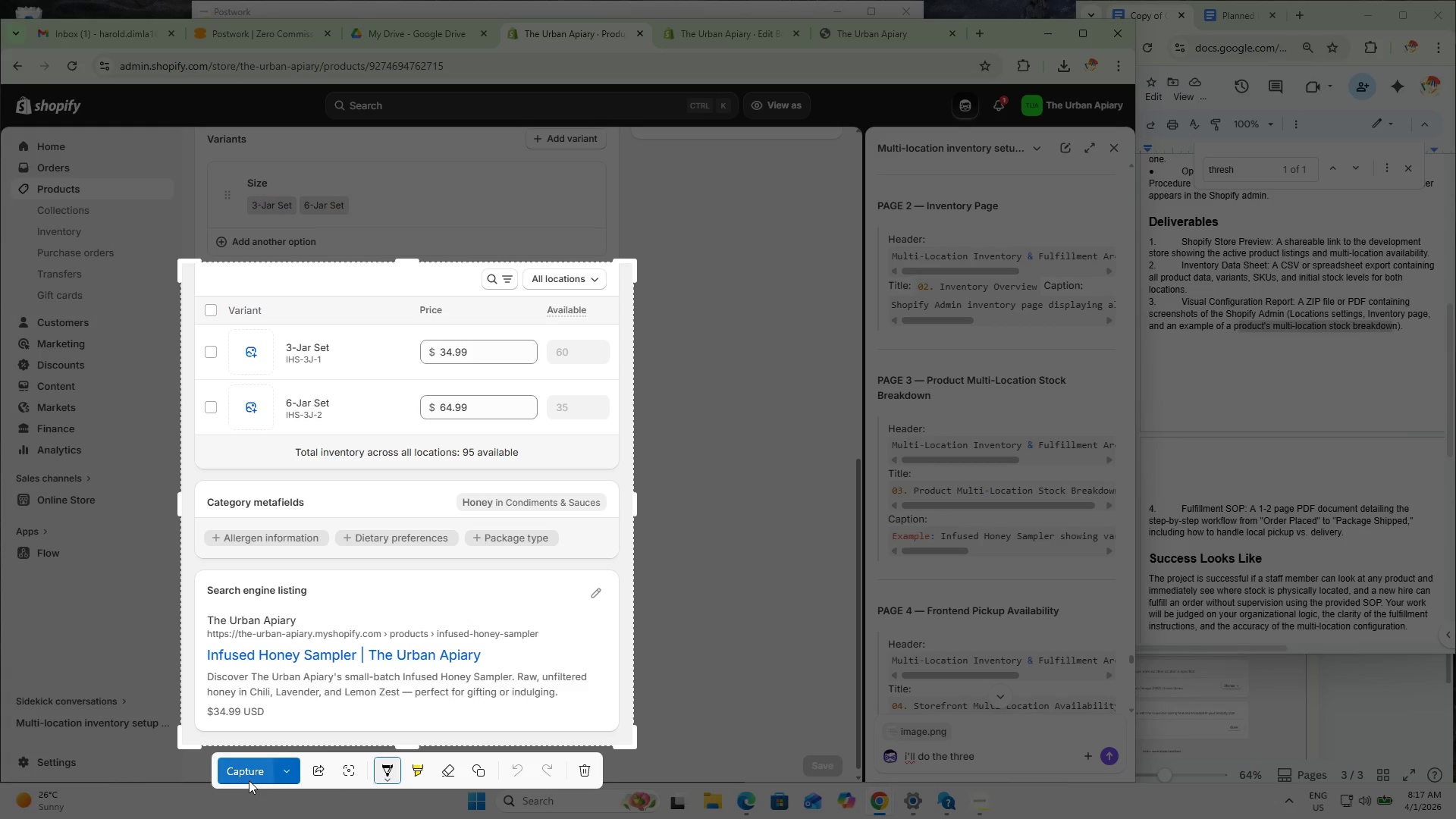 
left_click([246, 780])
 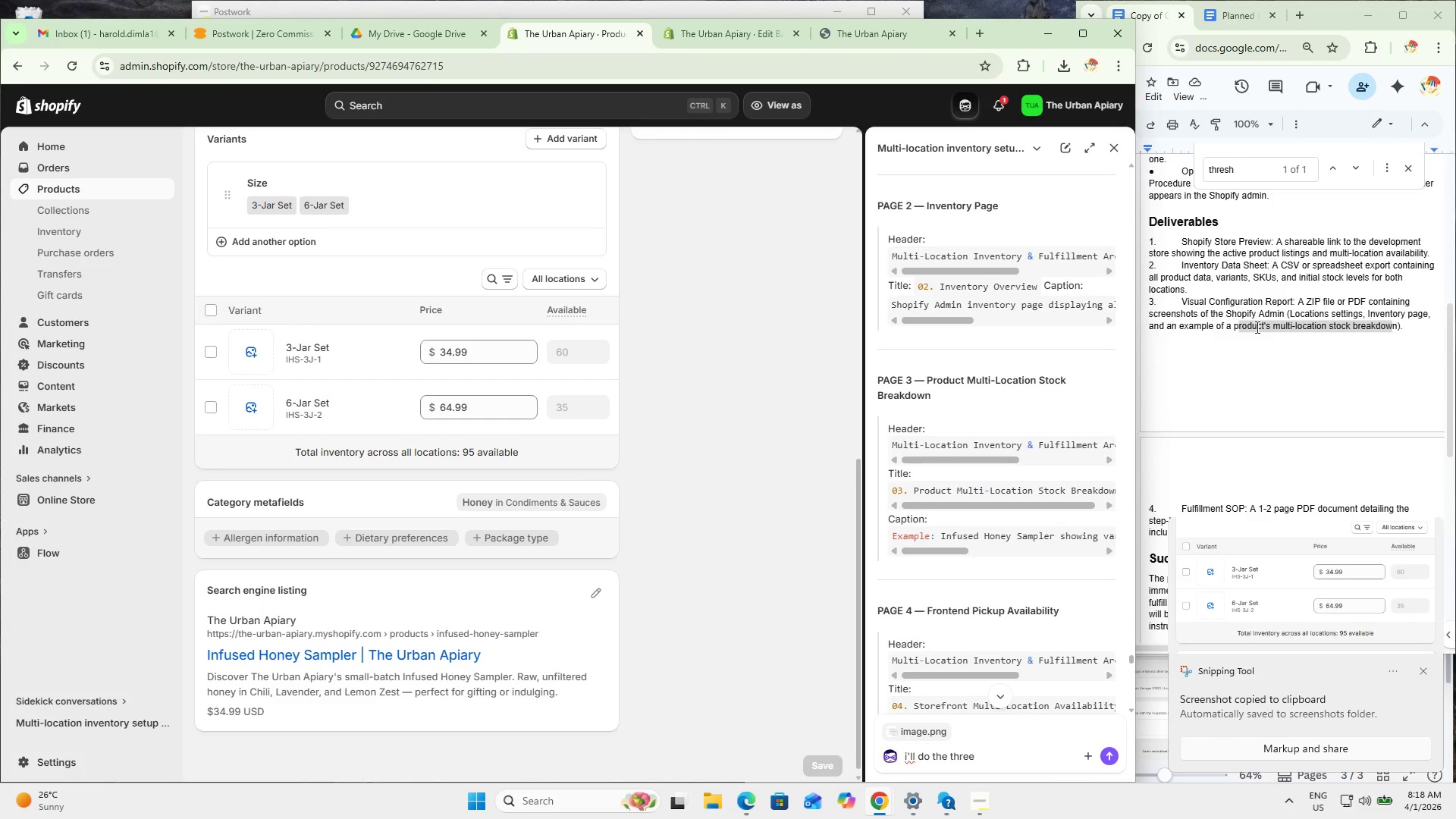 
left_click([1303, 448])
 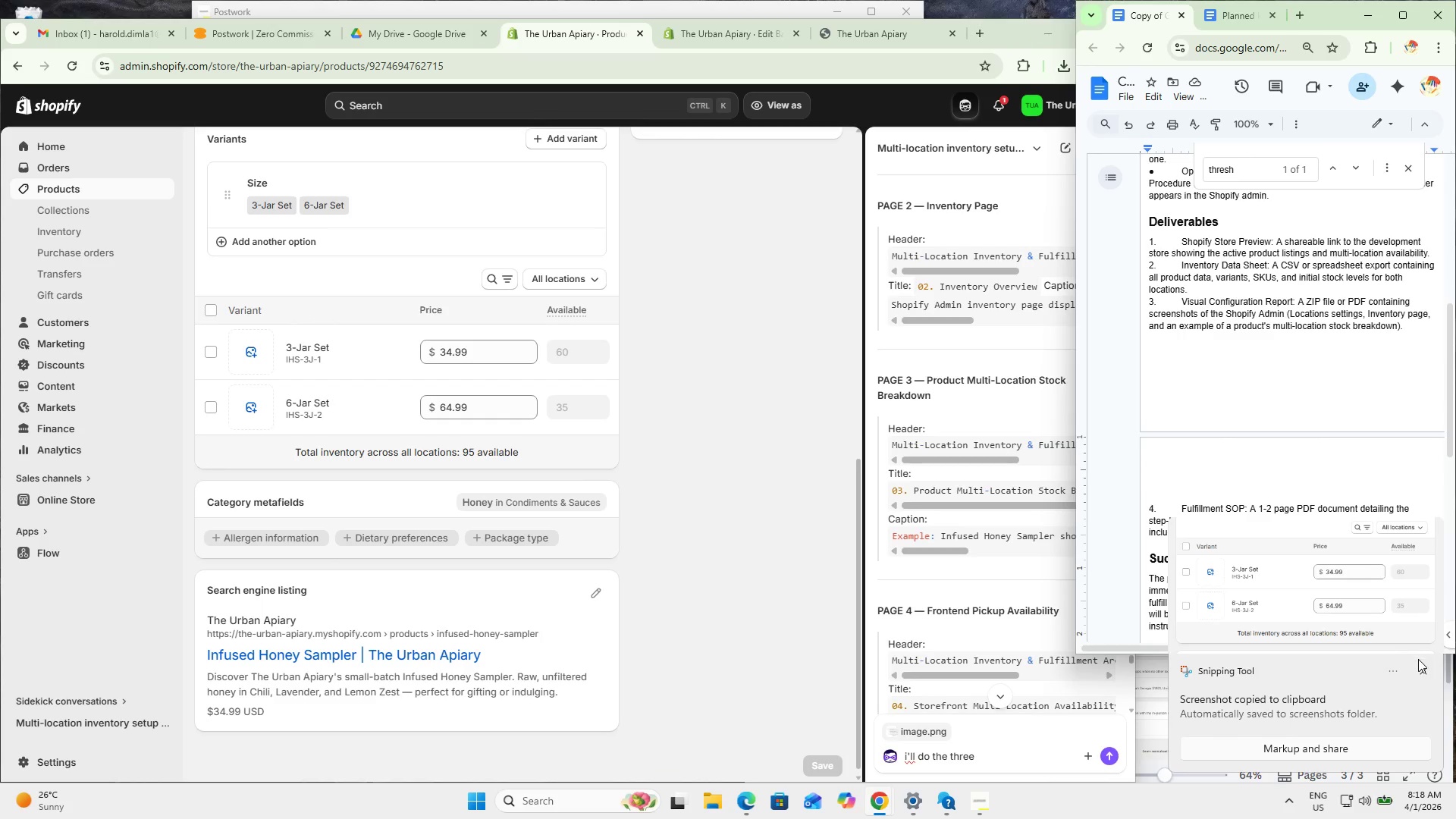 
left_click([1428, 672])
 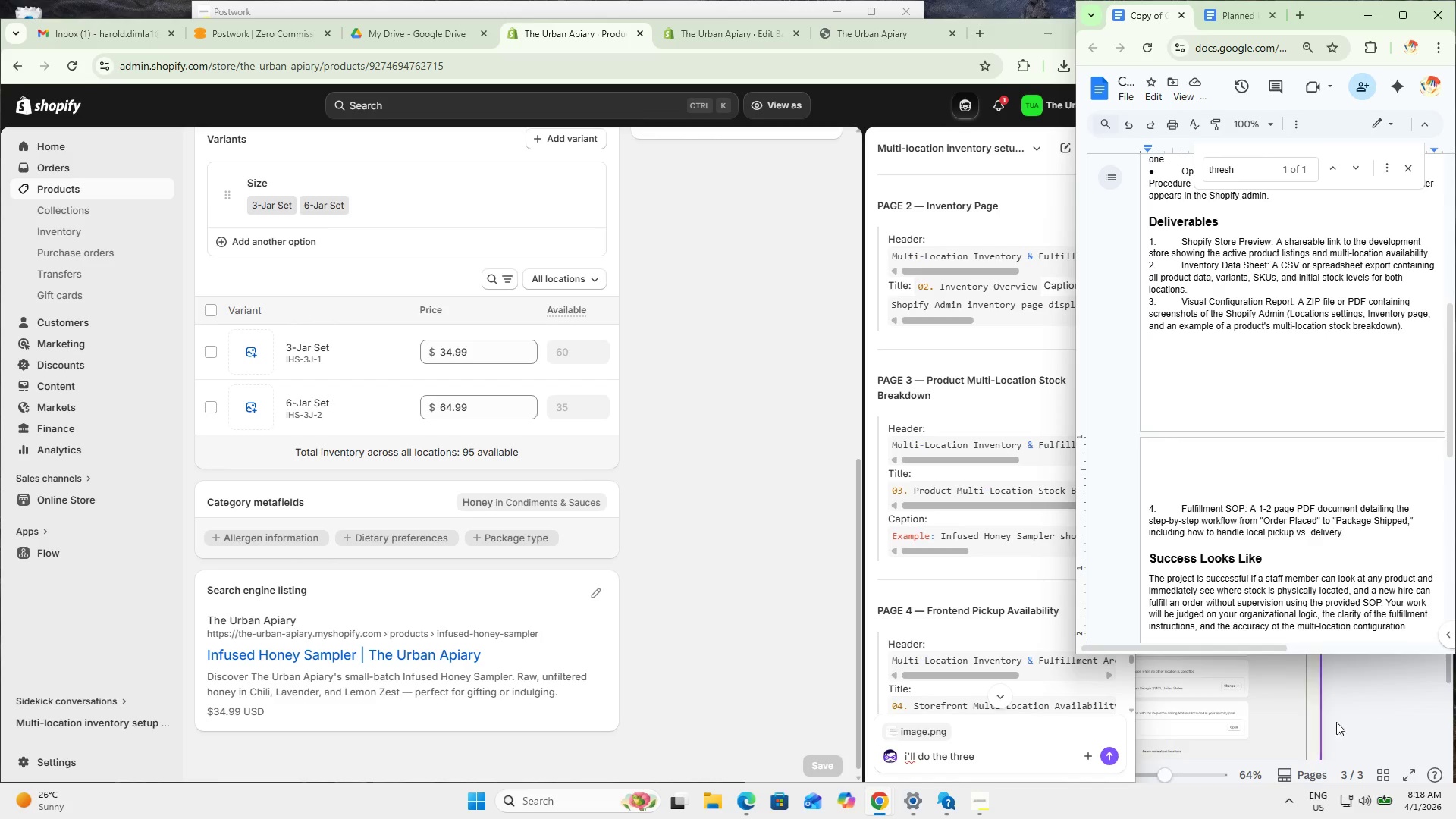 
left_click([1376, 717])
 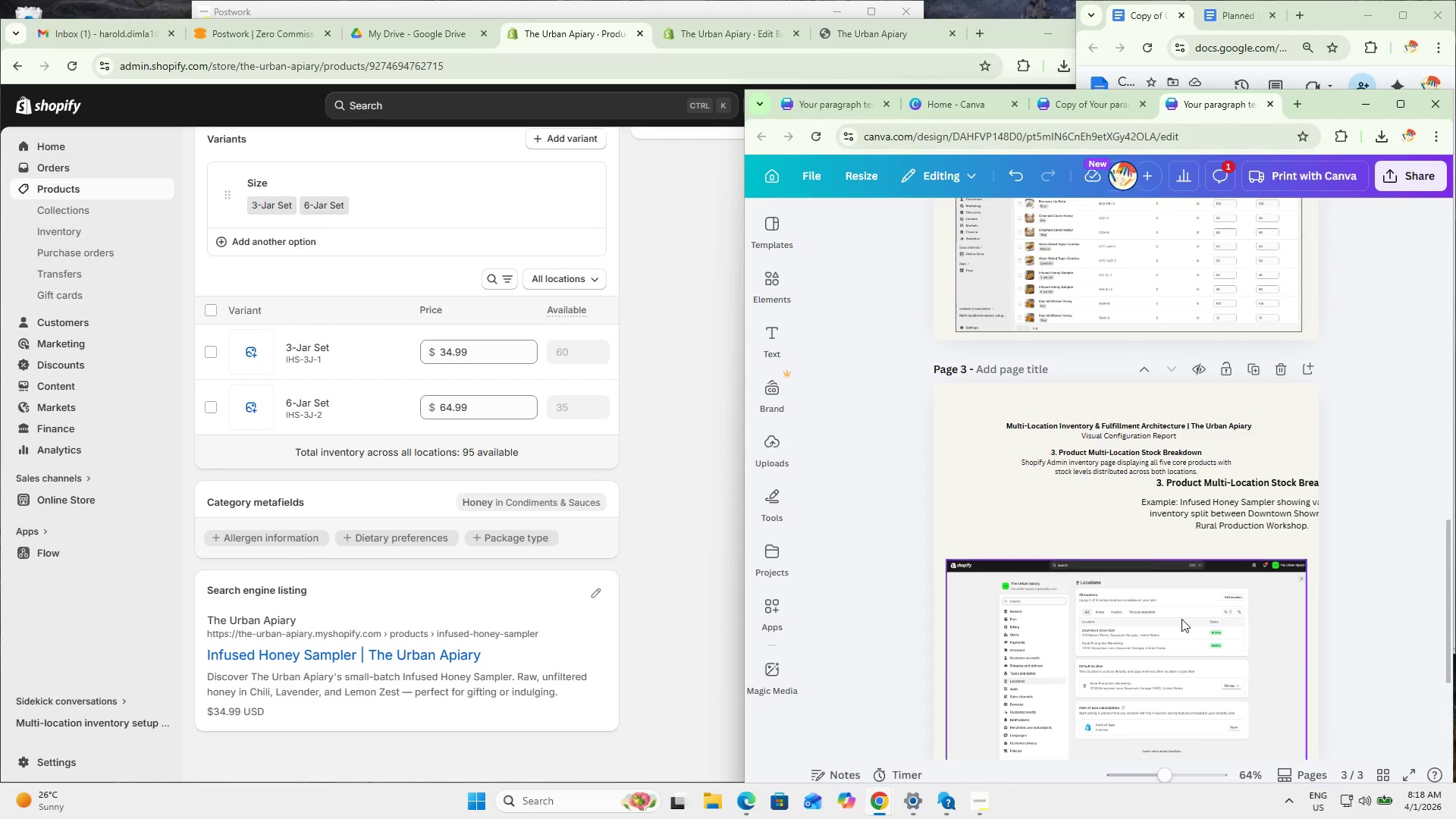 
scroll: coordinate [1132, 503], scroll_direction: down, amount: 5.0
 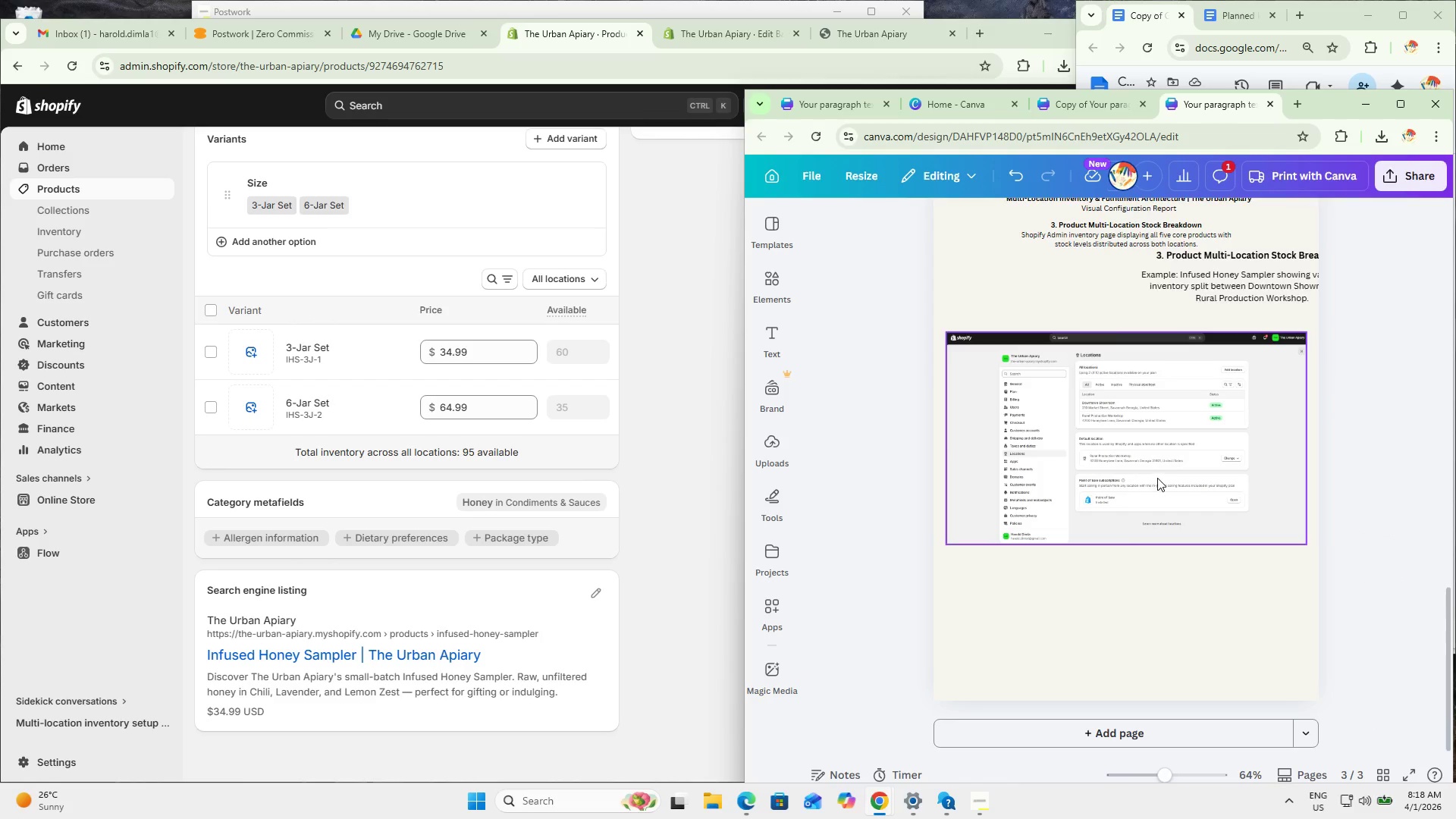 
left_click([1157, 478])
 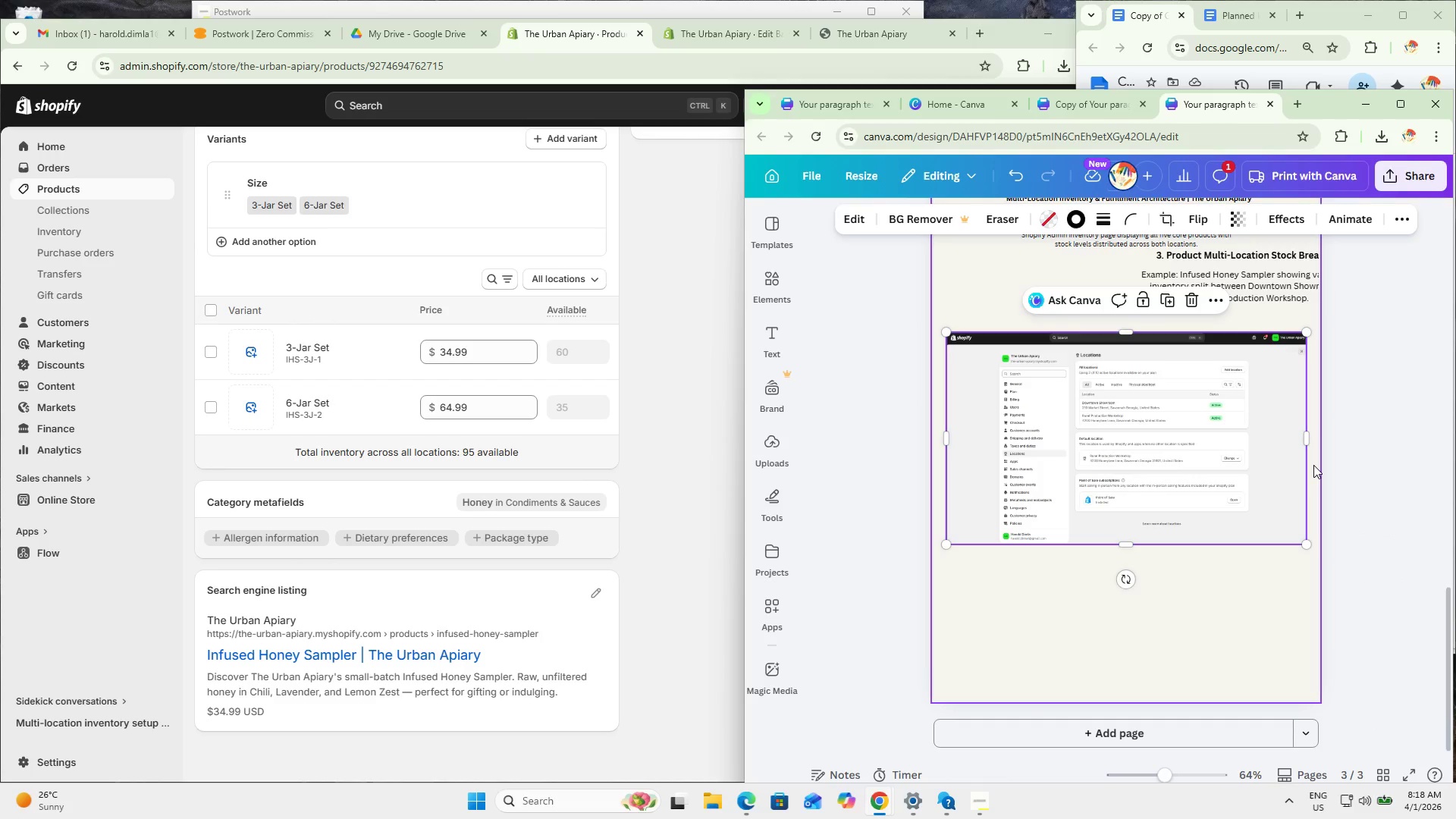 
key(Delete)
 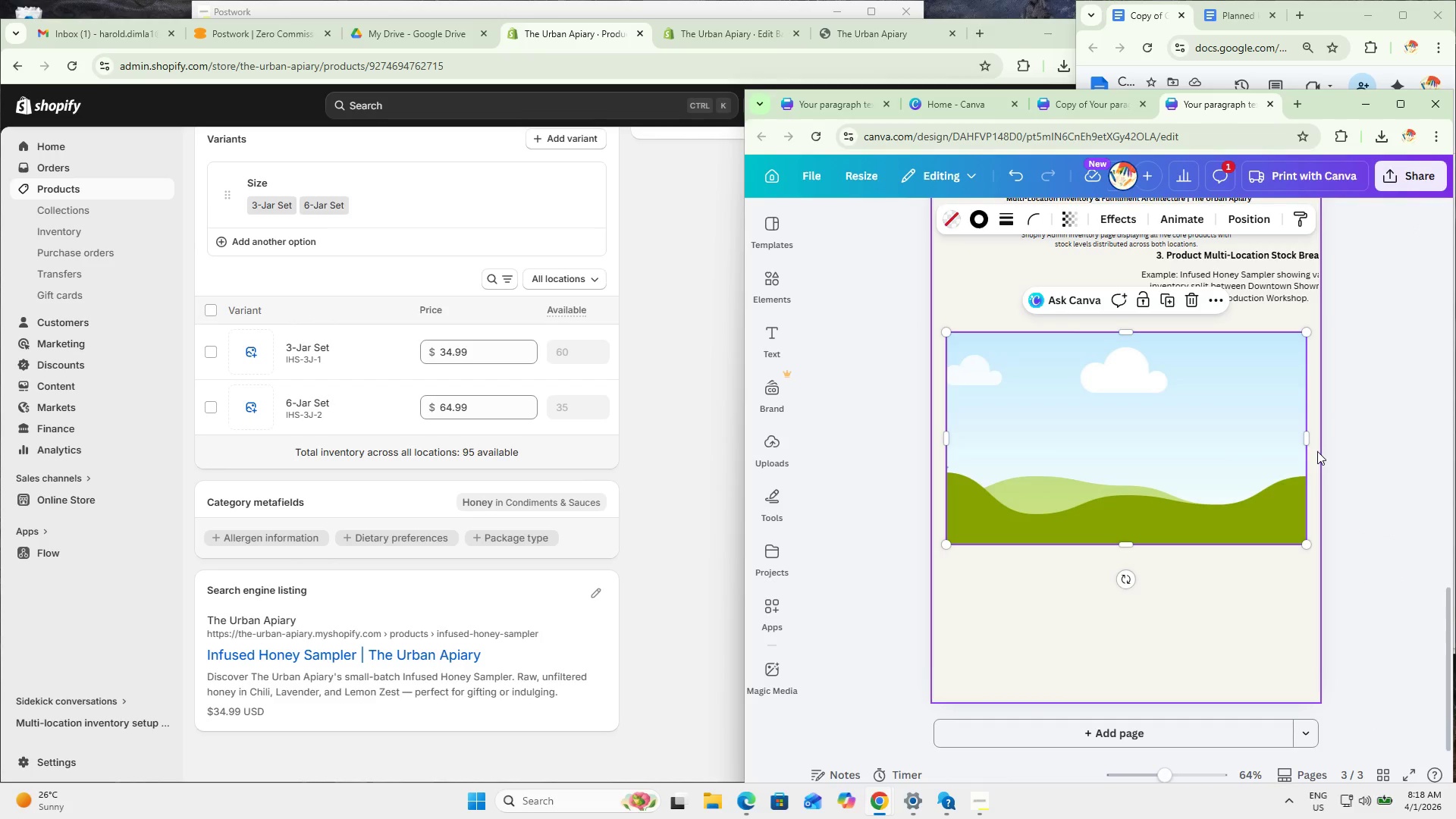 
key(Control+ControlLeft)
 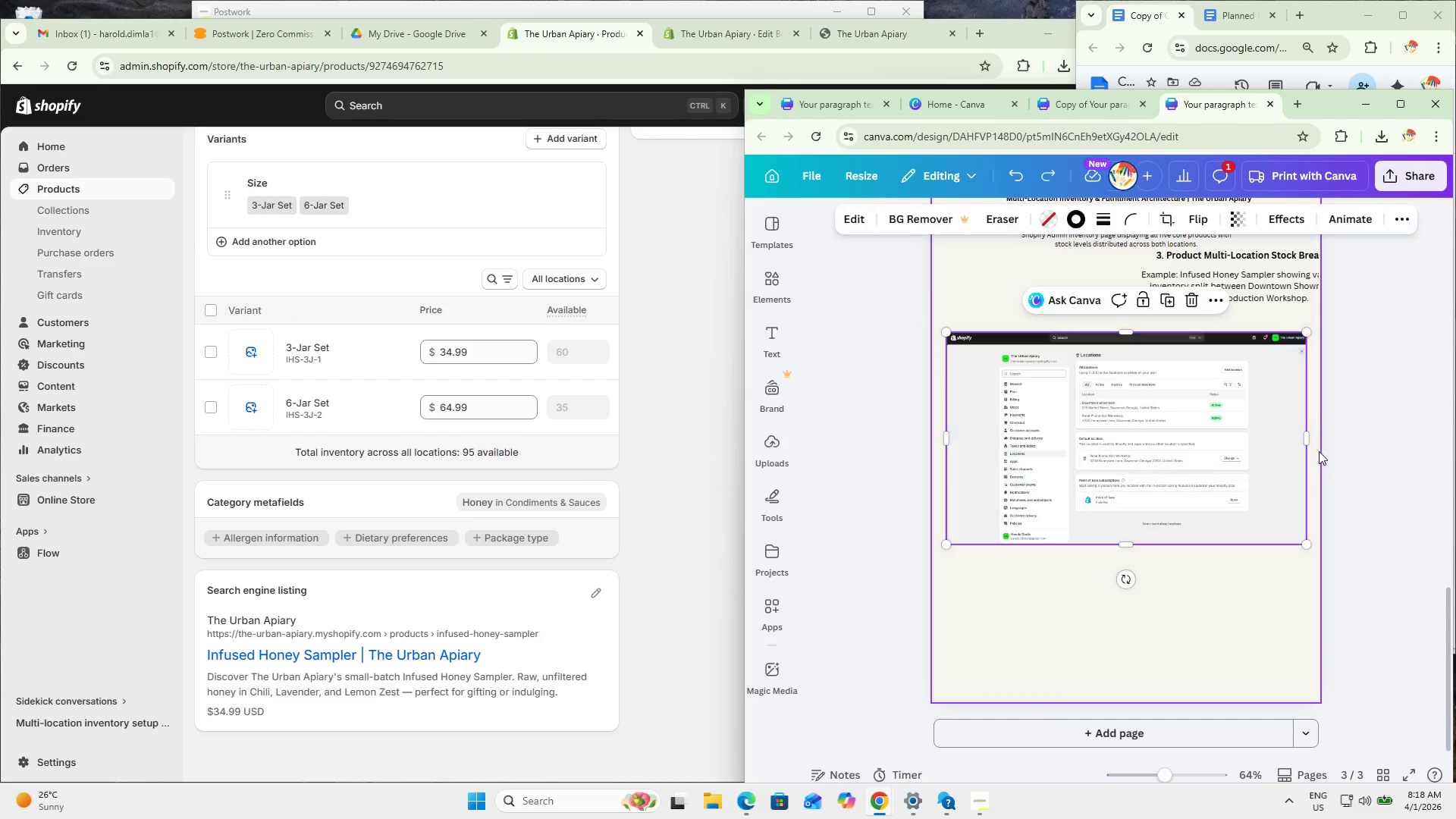 
key(Control+Z)
 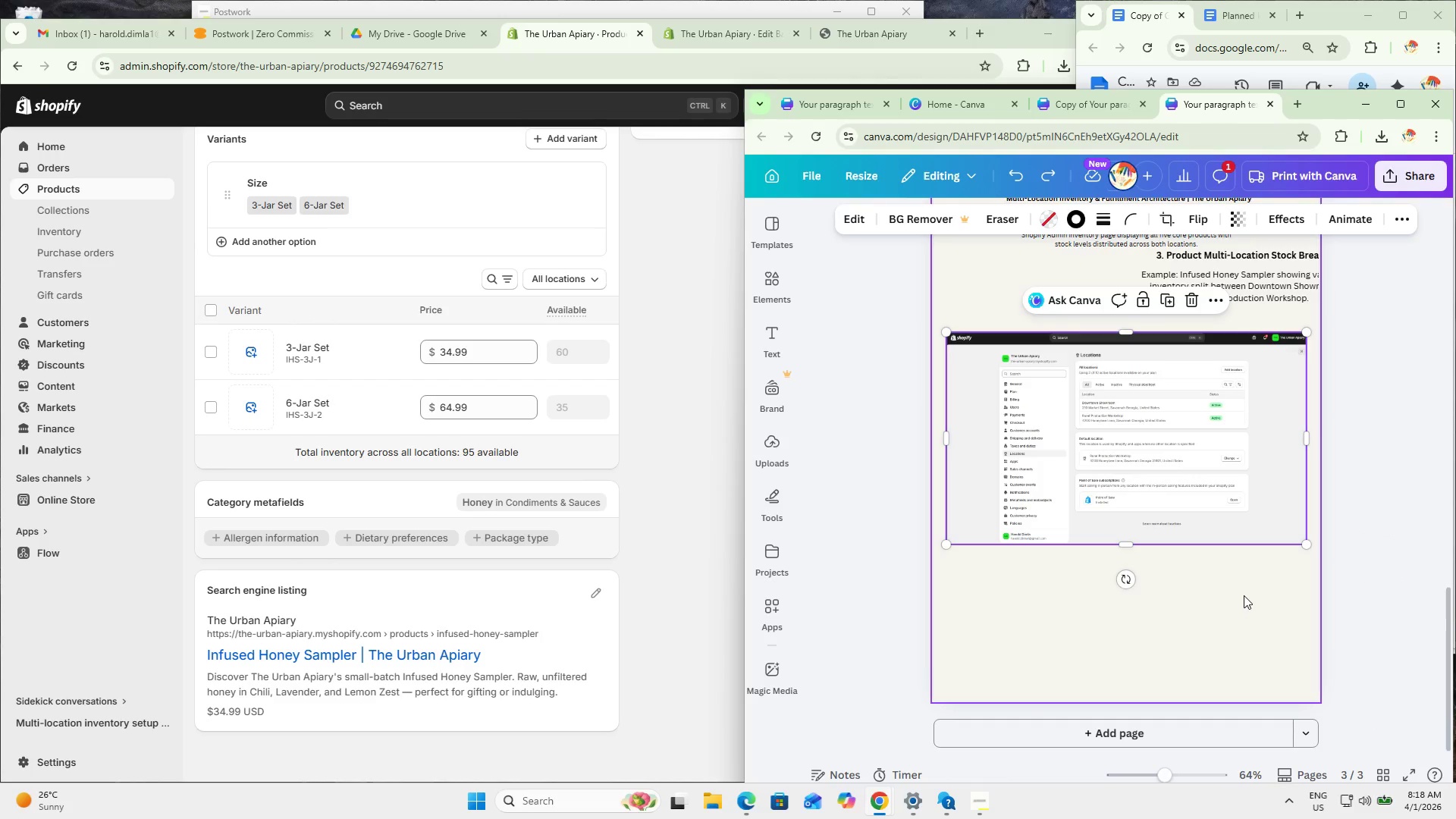 
key(Delete)
 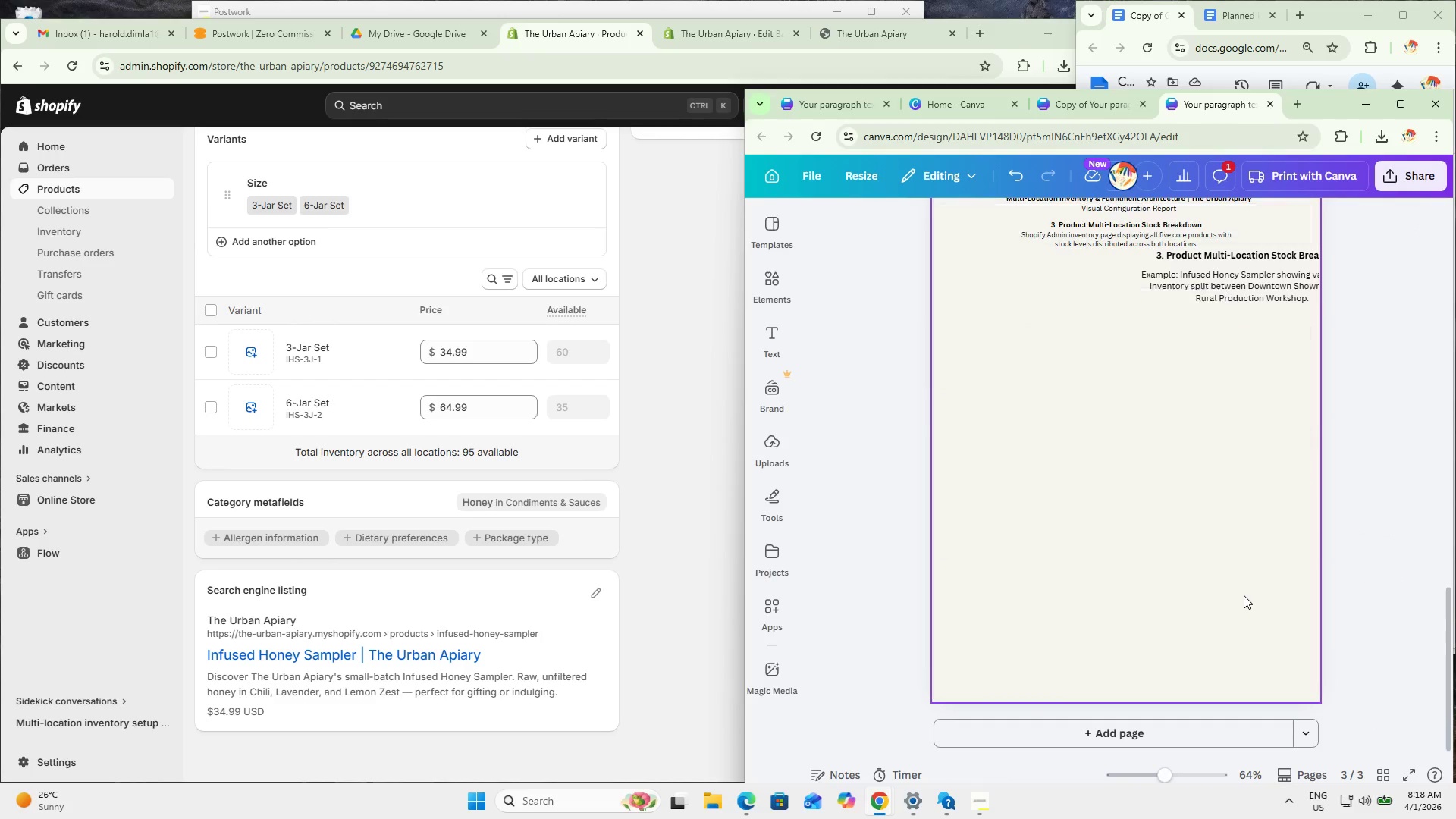 
key(Delete)
 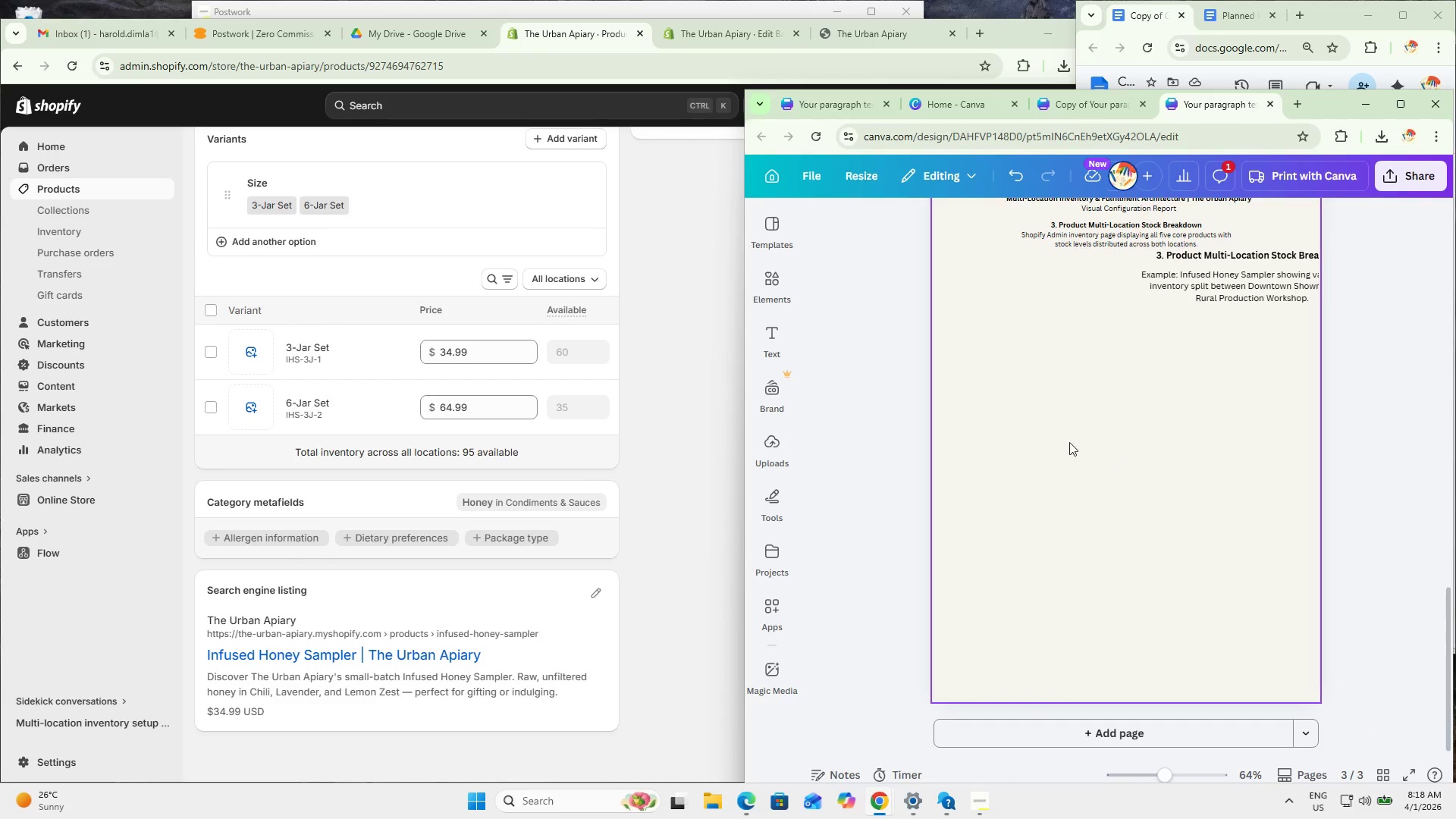 
left_click([1064, 367])
 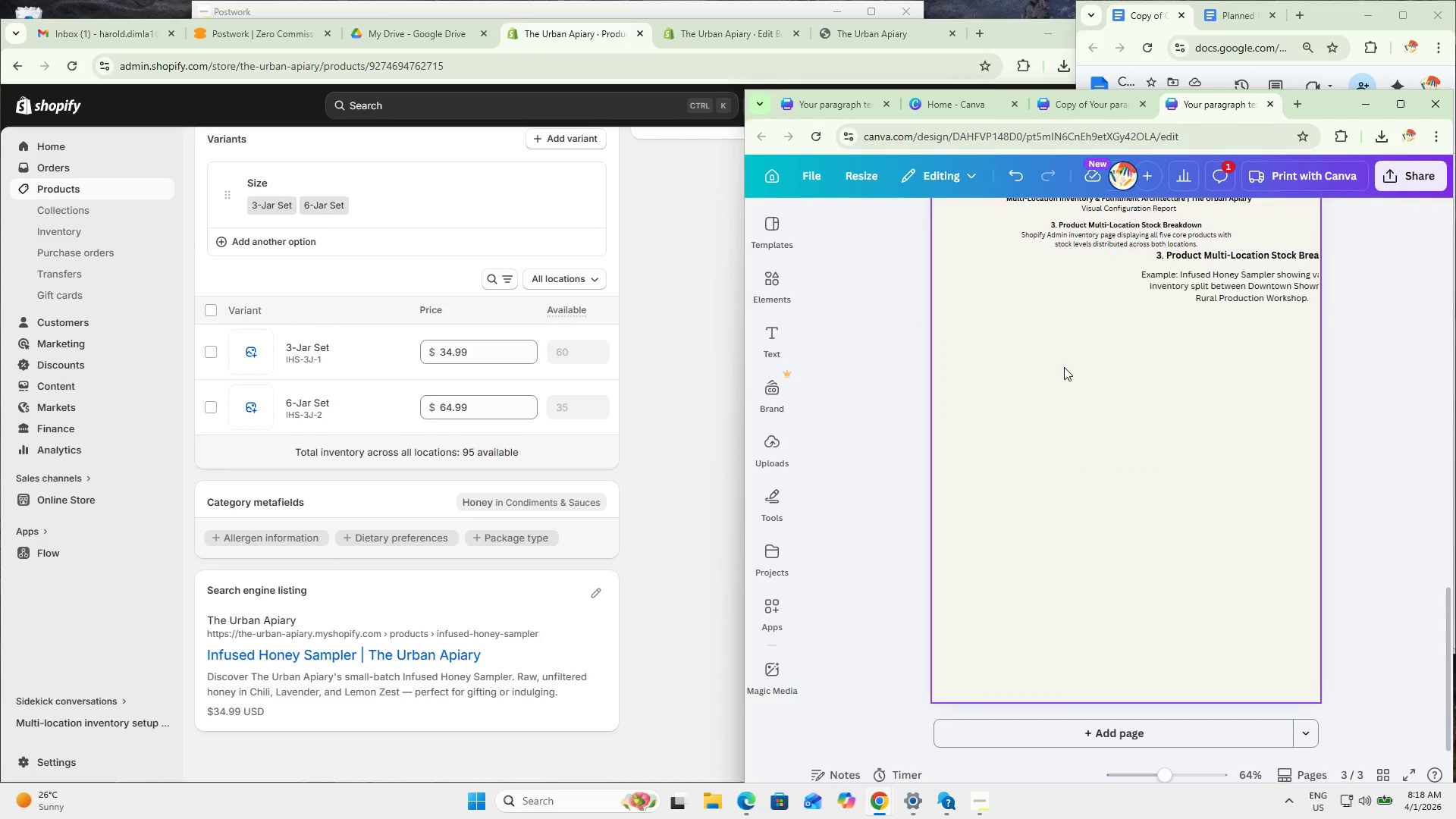 
key(Control+ControlLeft)
 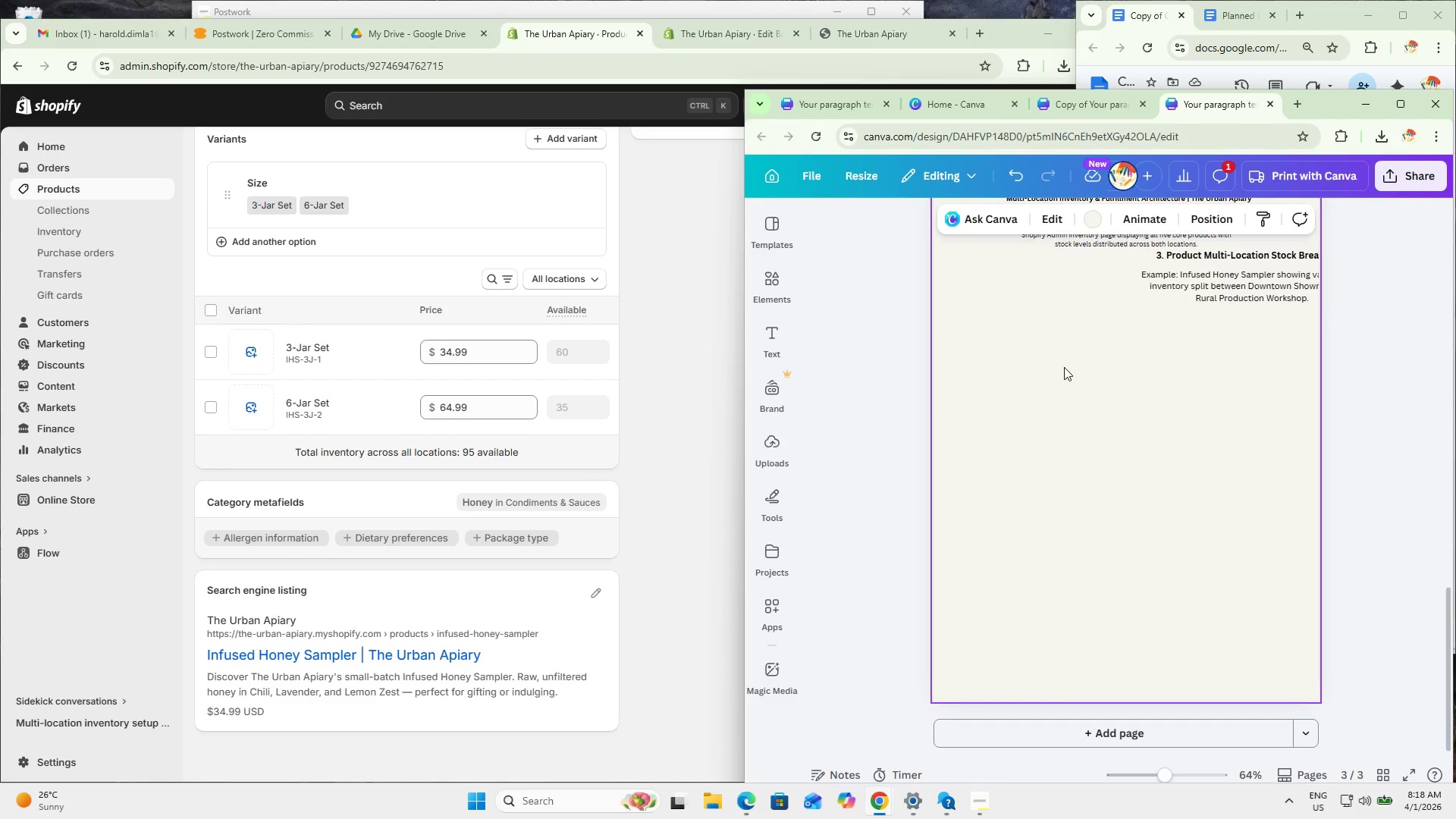 
key(Control+V)
 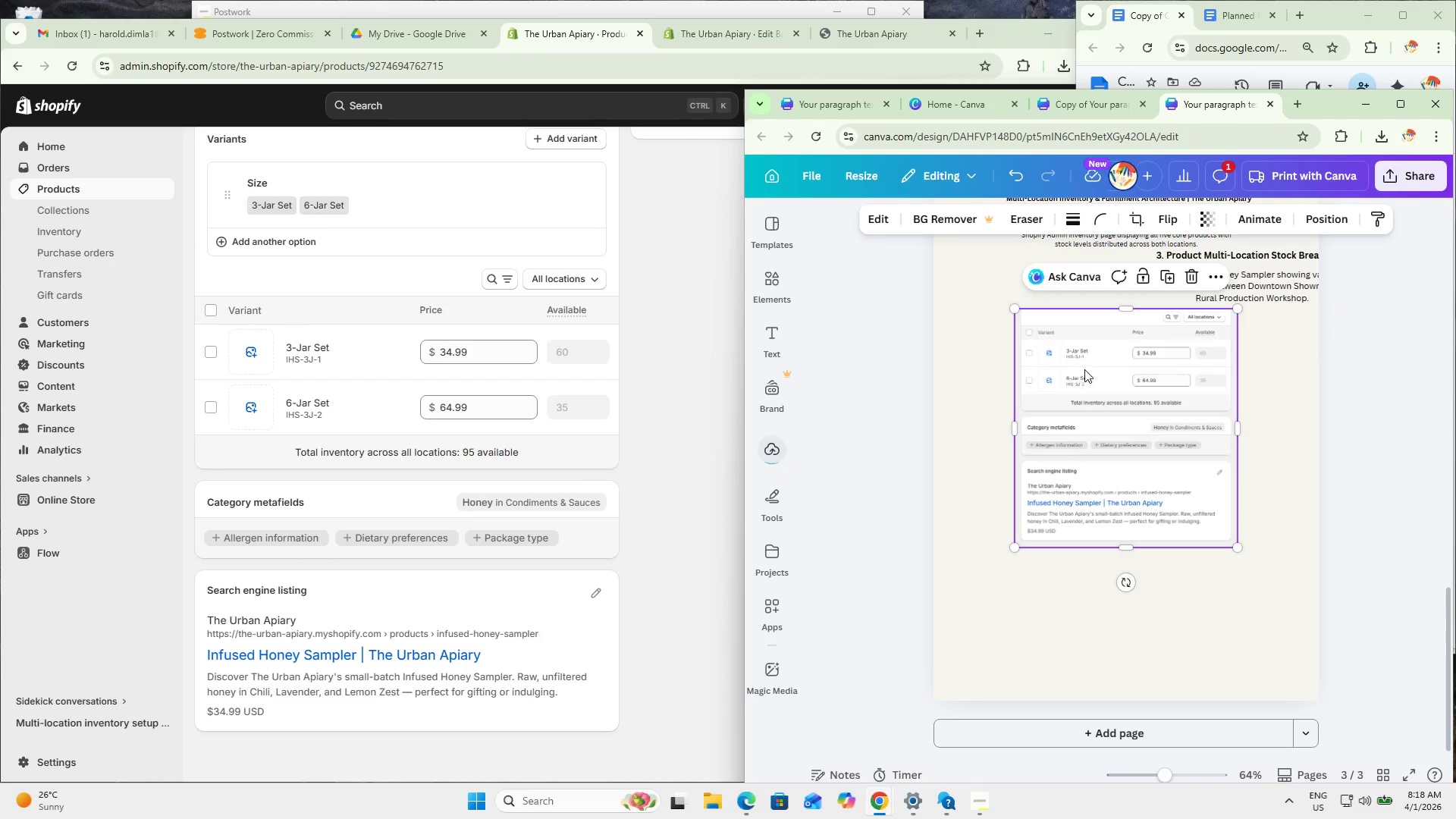 
left_click_drag(start_coordinate=[1145, 419], to_coordinate=[1051, 384])
 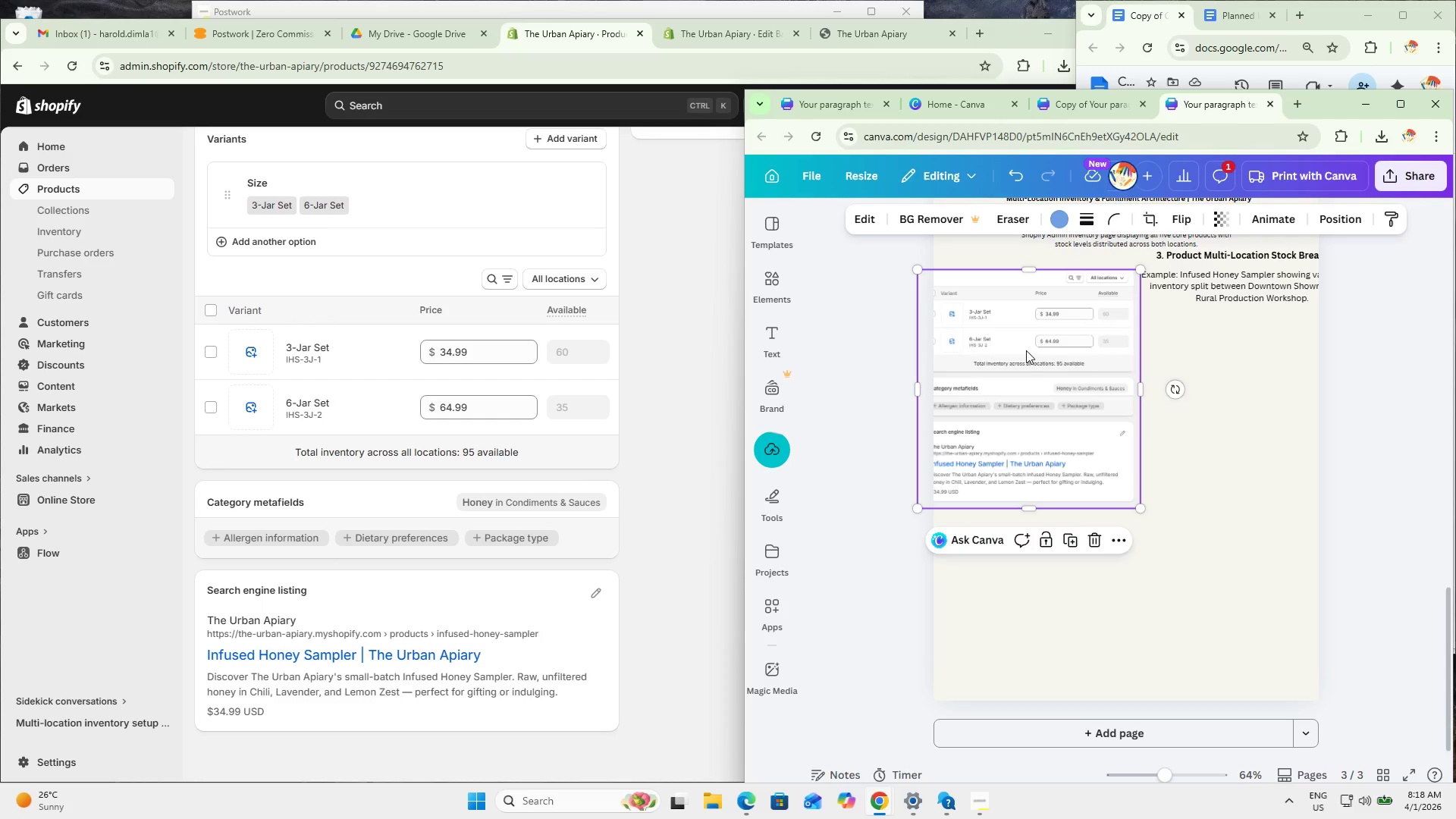 
left_click_drag(start_coordinate=[1139, 506], to_coordinate=[1079, 415])
 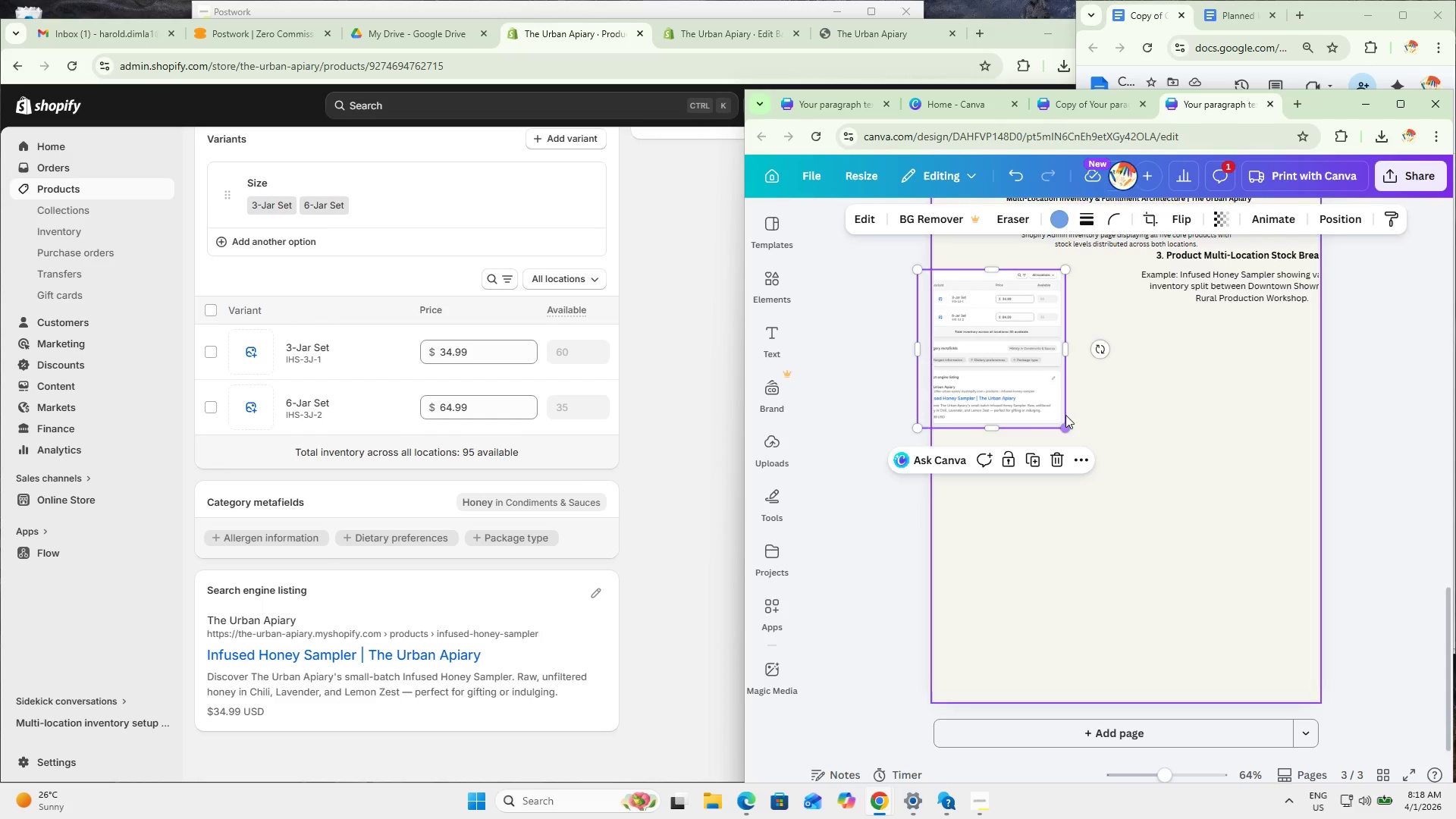 
left_click_drag(start_coordinate=[1033, 406], to_coordinate=[1130, 431])
 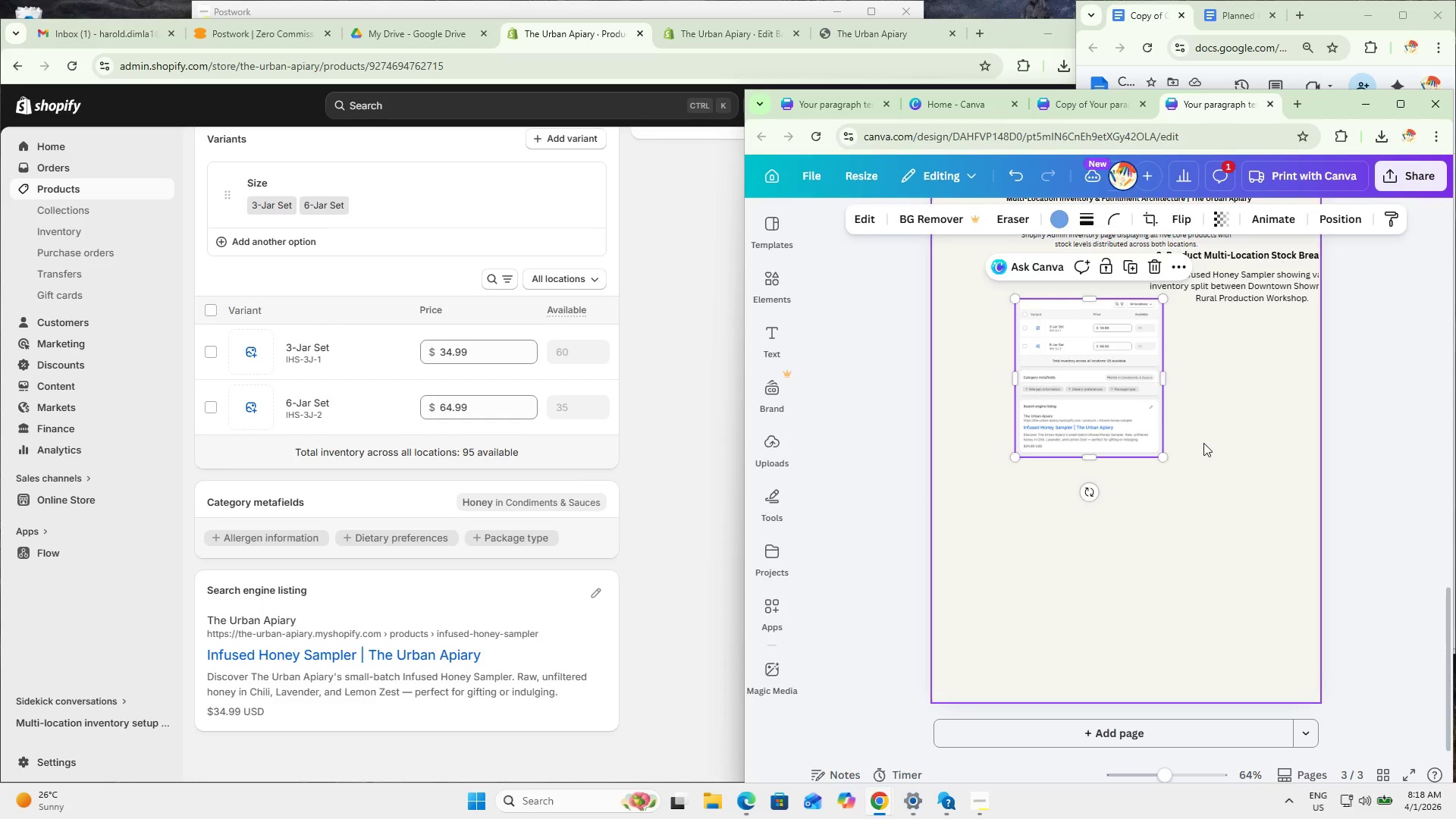 
hold_key(key=ControlLeft, duration=1.22)
scroll: coordinate [1253, 479], scroll_direction: up, amount: 5.0
 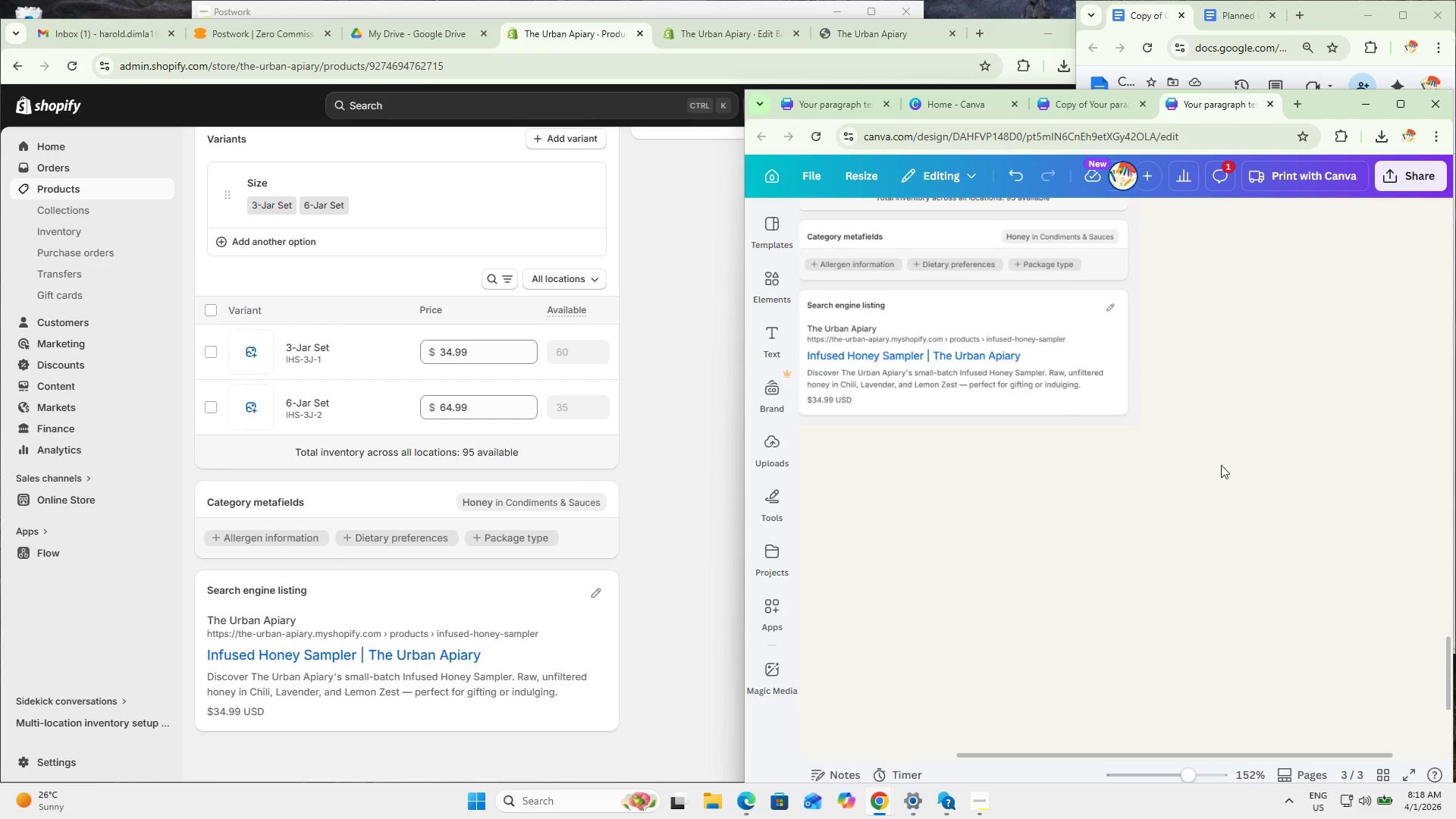 
hold_key(key=ControlLeft, duration=0.73)
scroll: coordinate [1154, 497], scroll_direction: down, amount: 3.0
 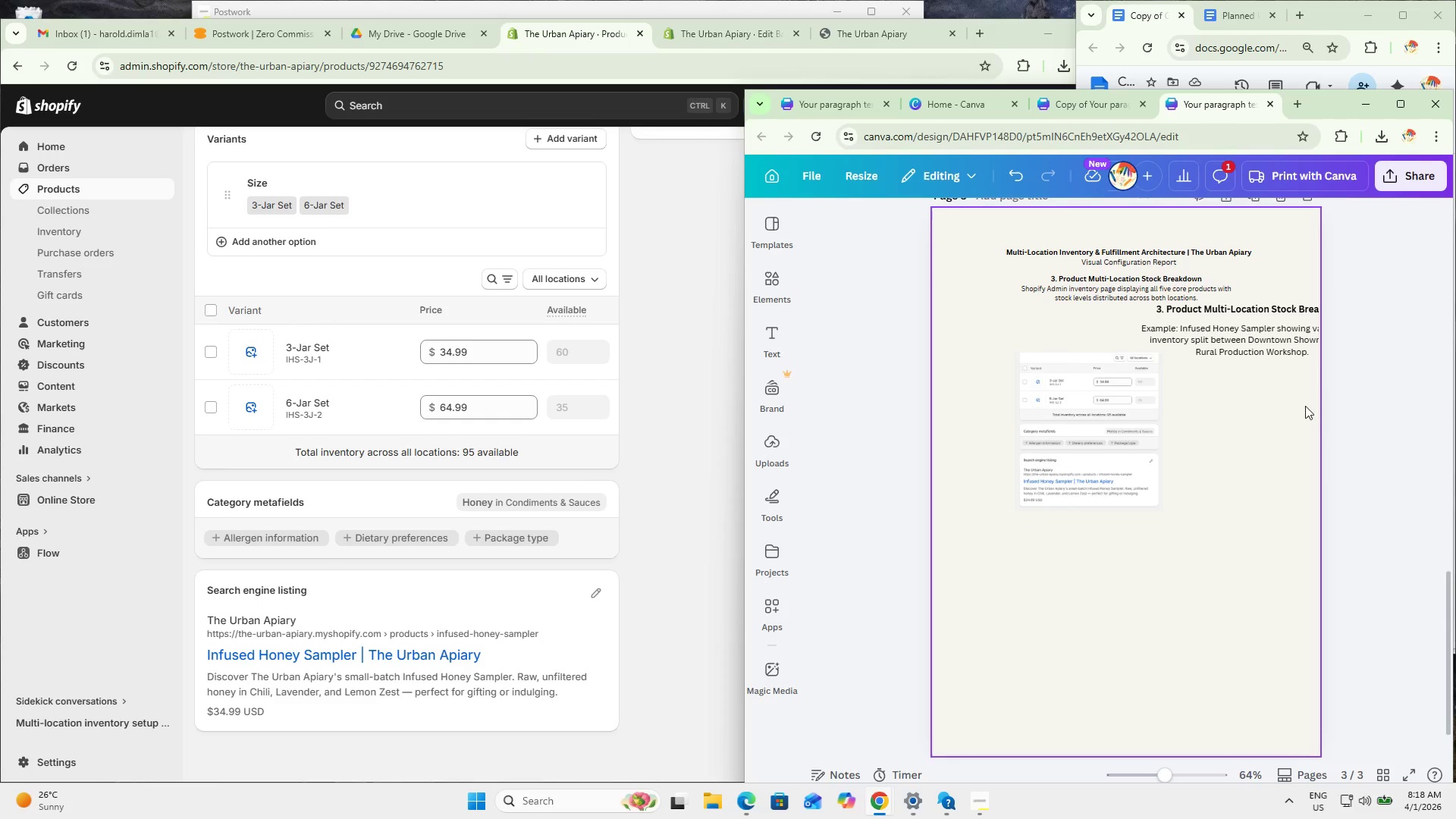 
left_click_drag(start_coordinate=[1328, 399], to_coordinate=[1232, 312])
 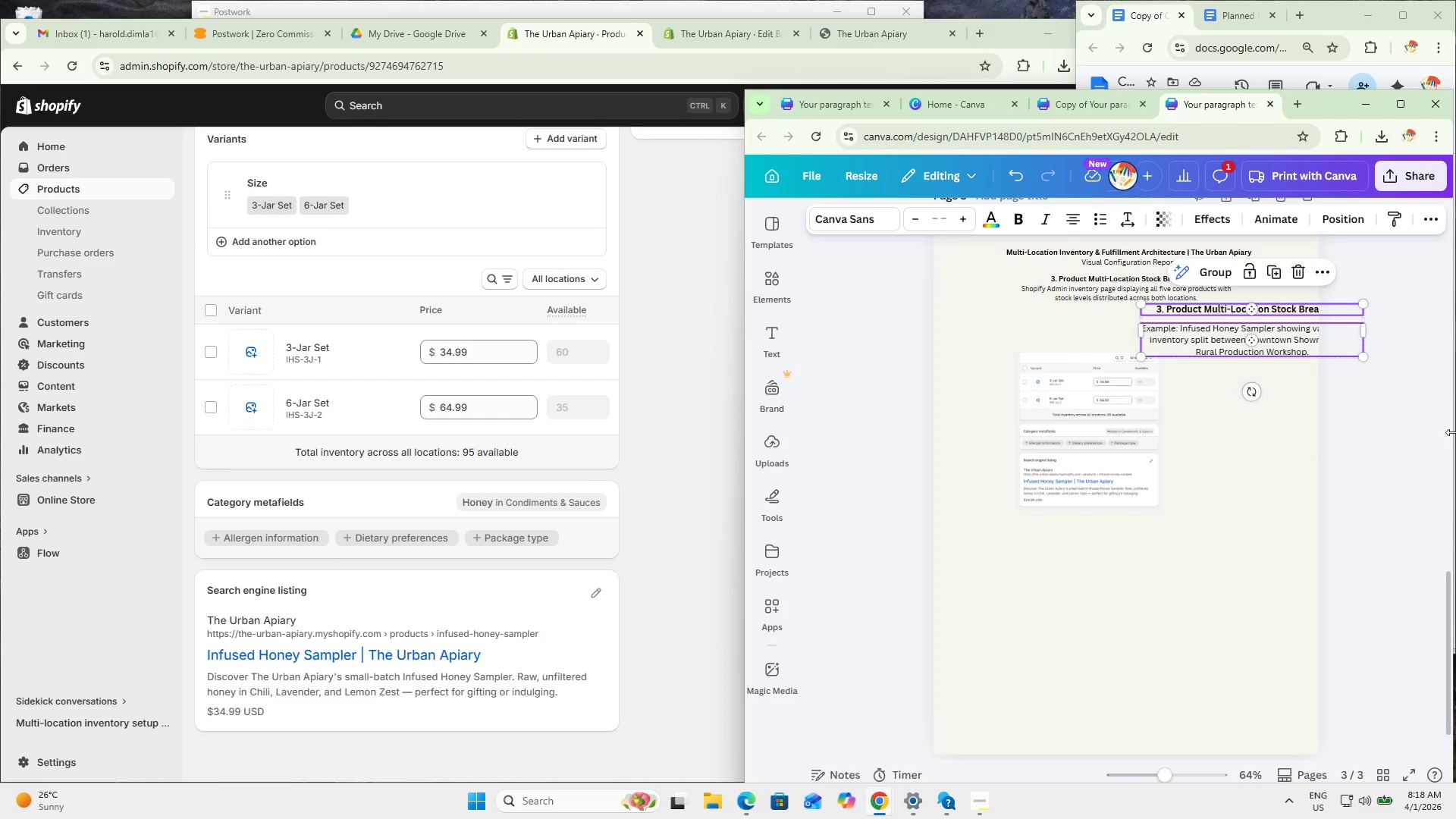 
key(Delete)
 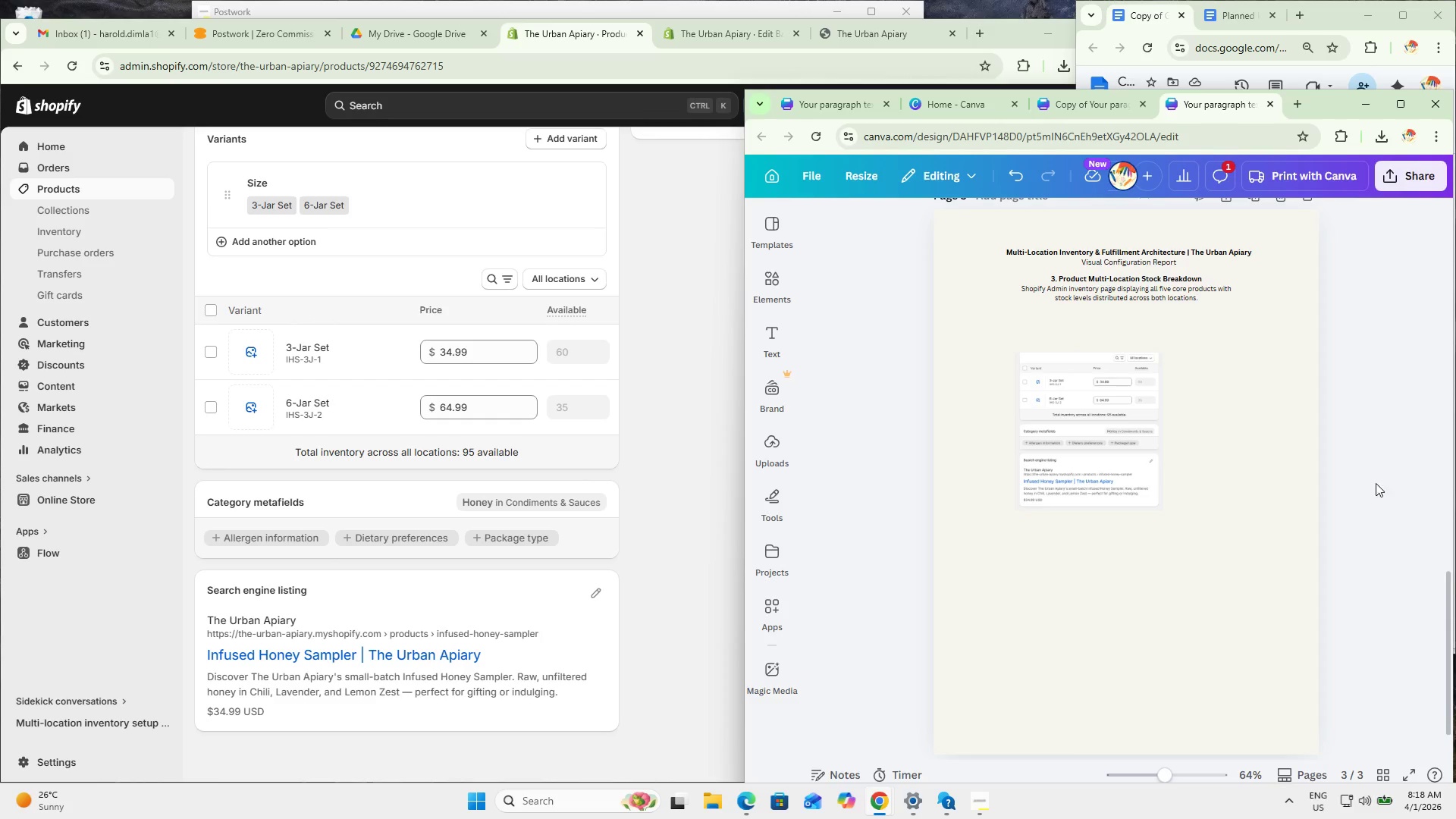 
left_click_drag(start_coordinate=[1147, 449], to_coordinate=[1184, 406])
 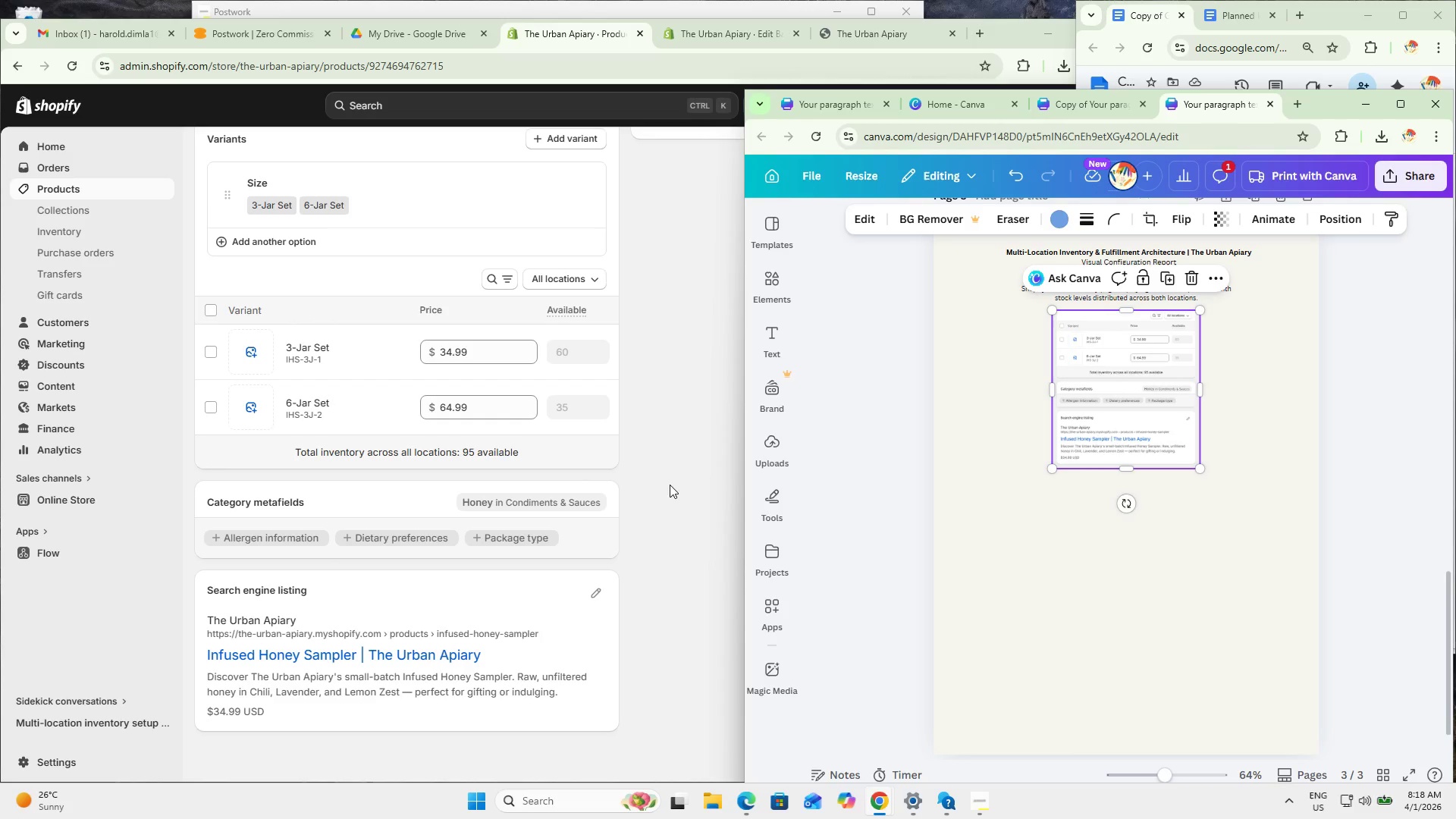 
left_click([664, 484])
 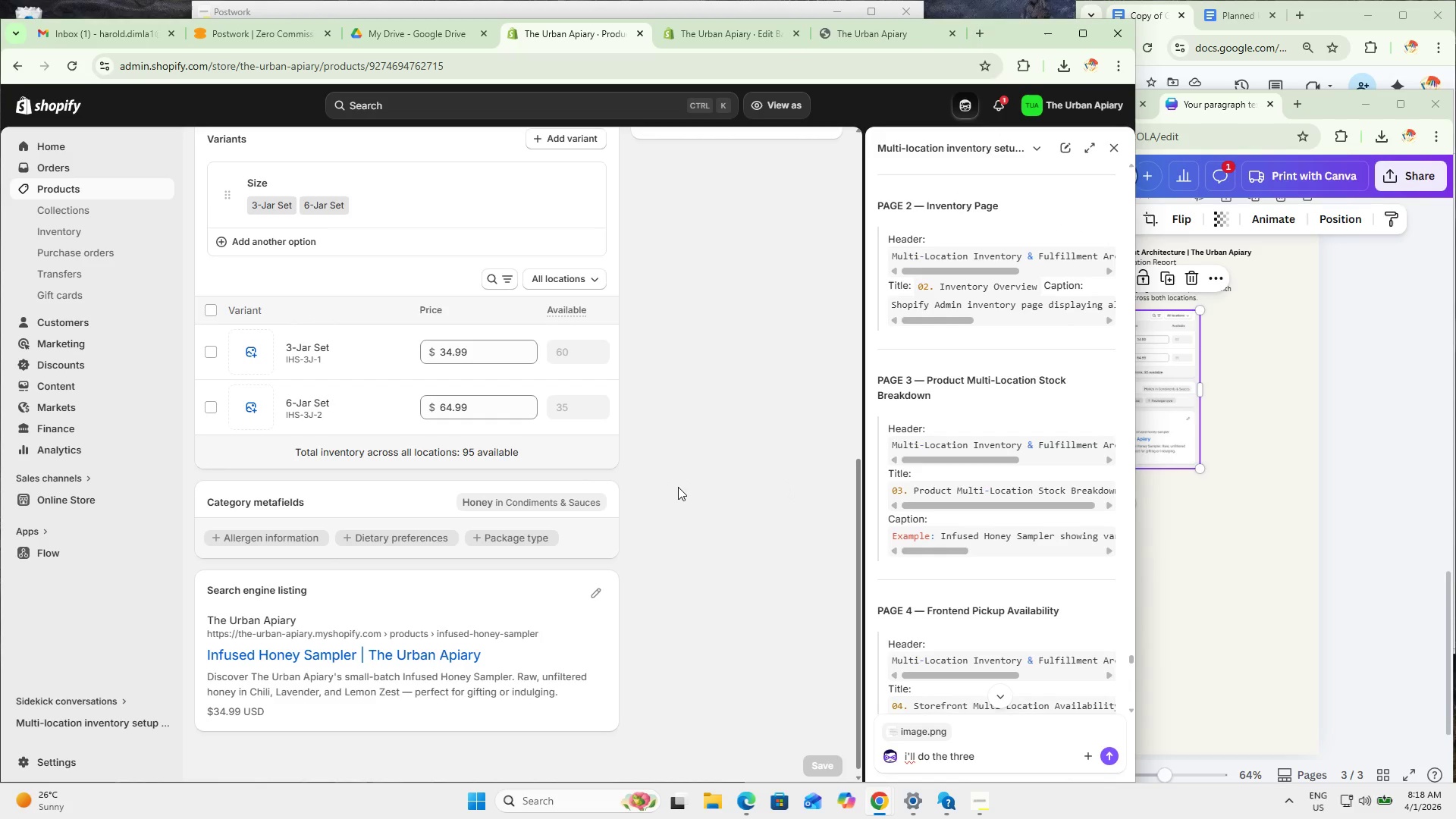 
hold_key(key=ControlLeft, duration=0.83)
 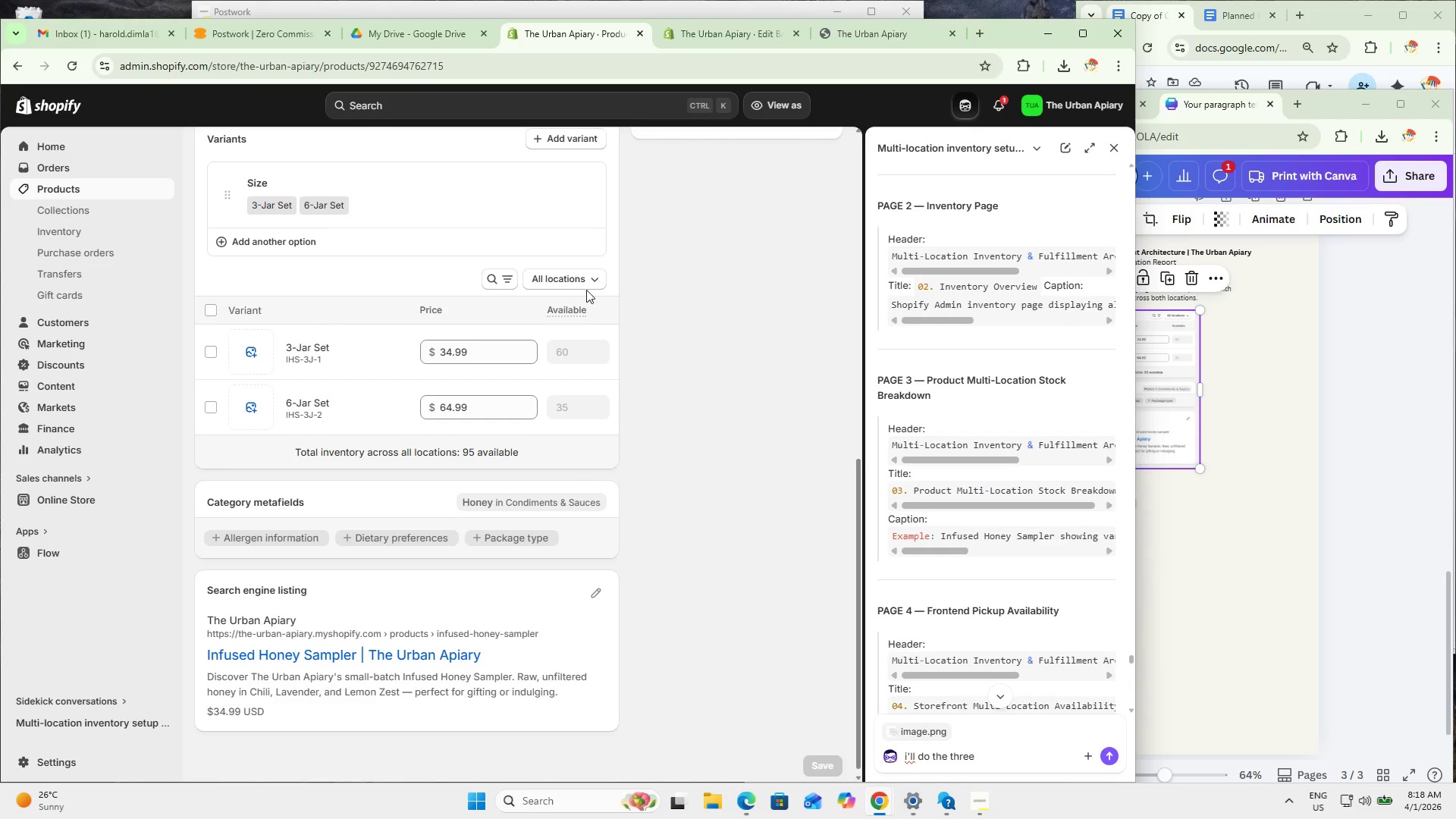 
left_click([582, 285])
 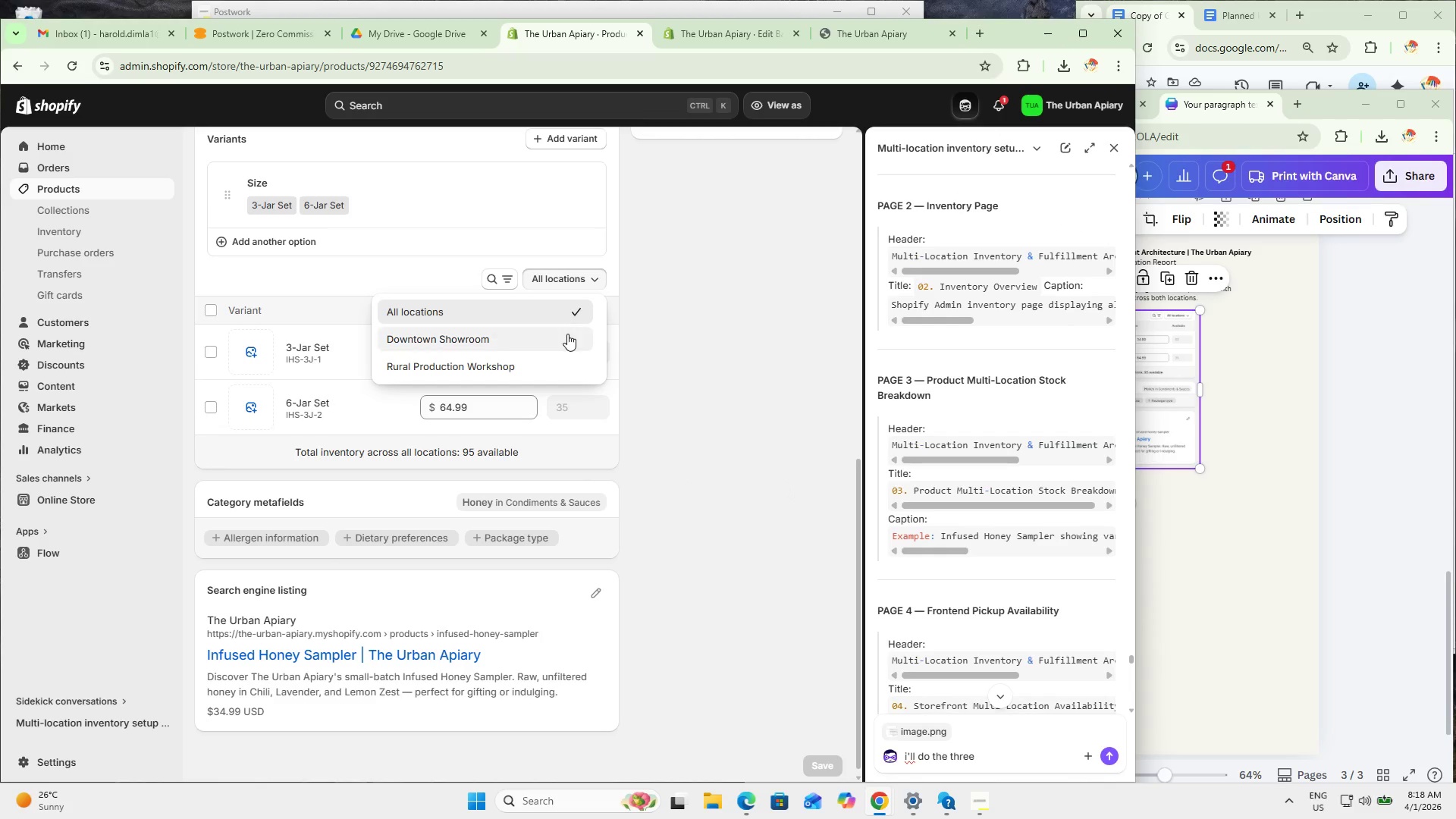 
left_click([566, 334])
 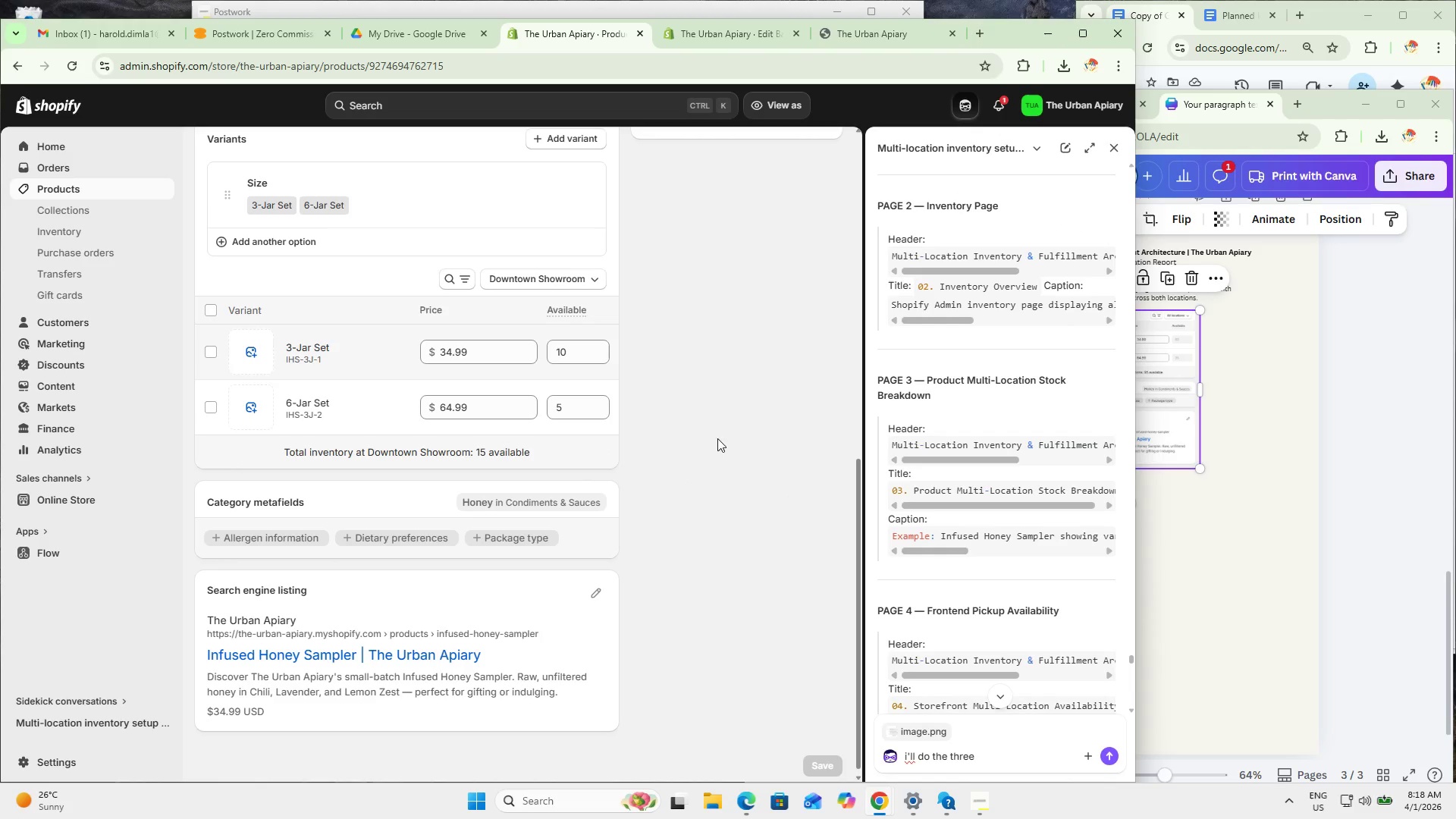 
key(Control+Meta+MetaLeft)
 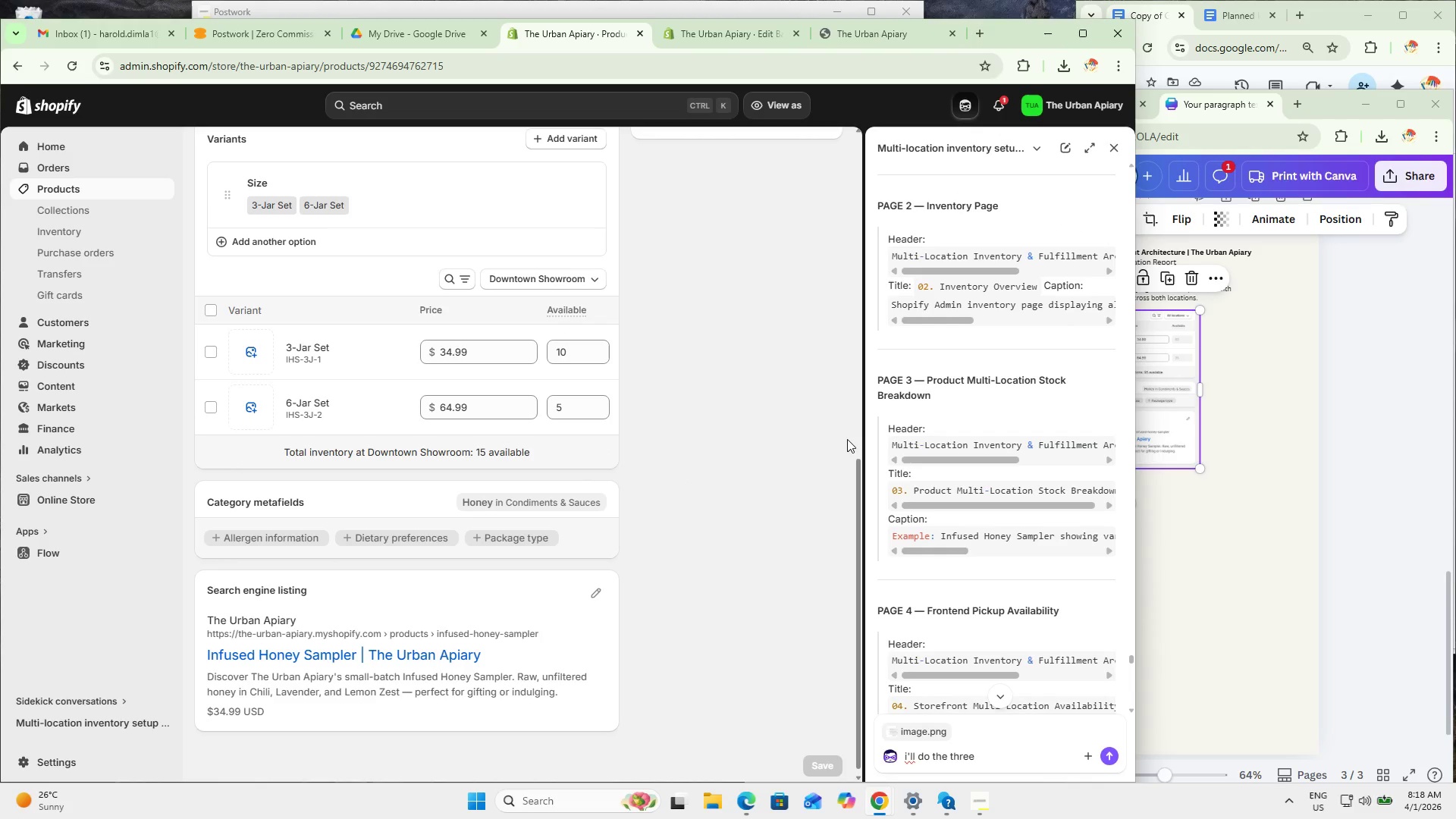 
key(Control+Meta+Shift+ShiftLeft)
 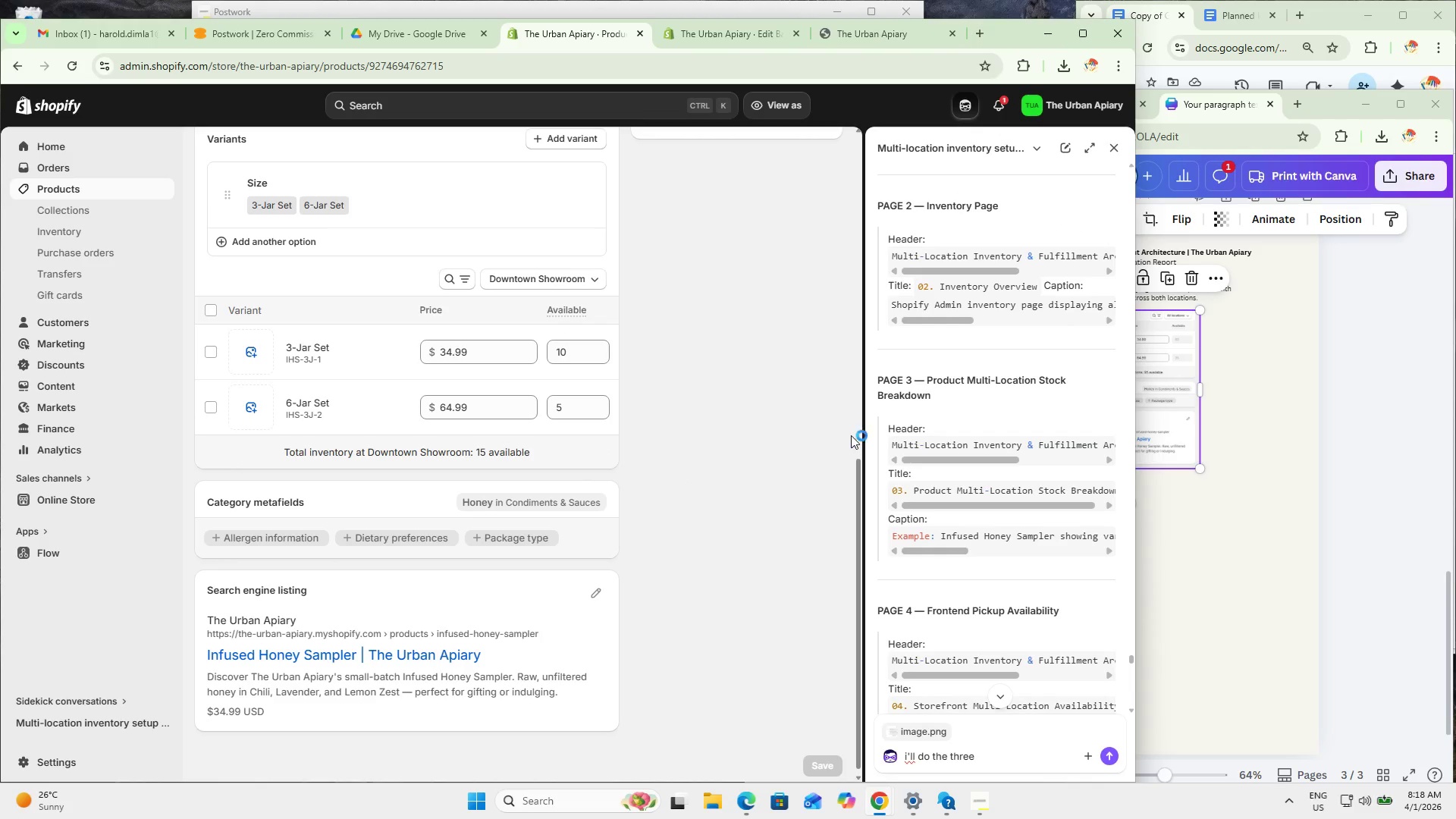 
key(Control+Meta+Shift+S)
 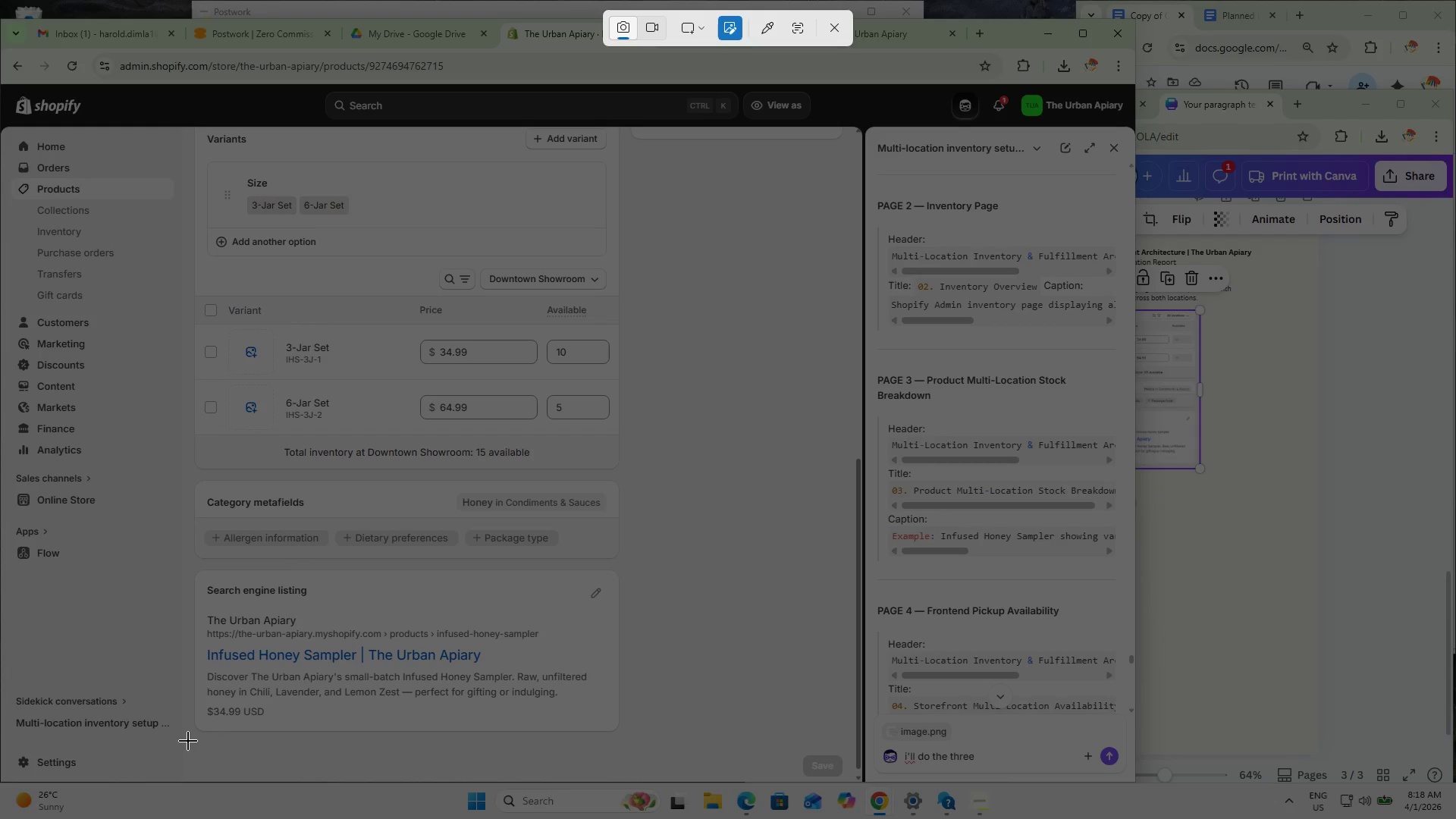 
left_click_drag(start_coordinate=[189, 740], to_coordinate=[626, 264])
 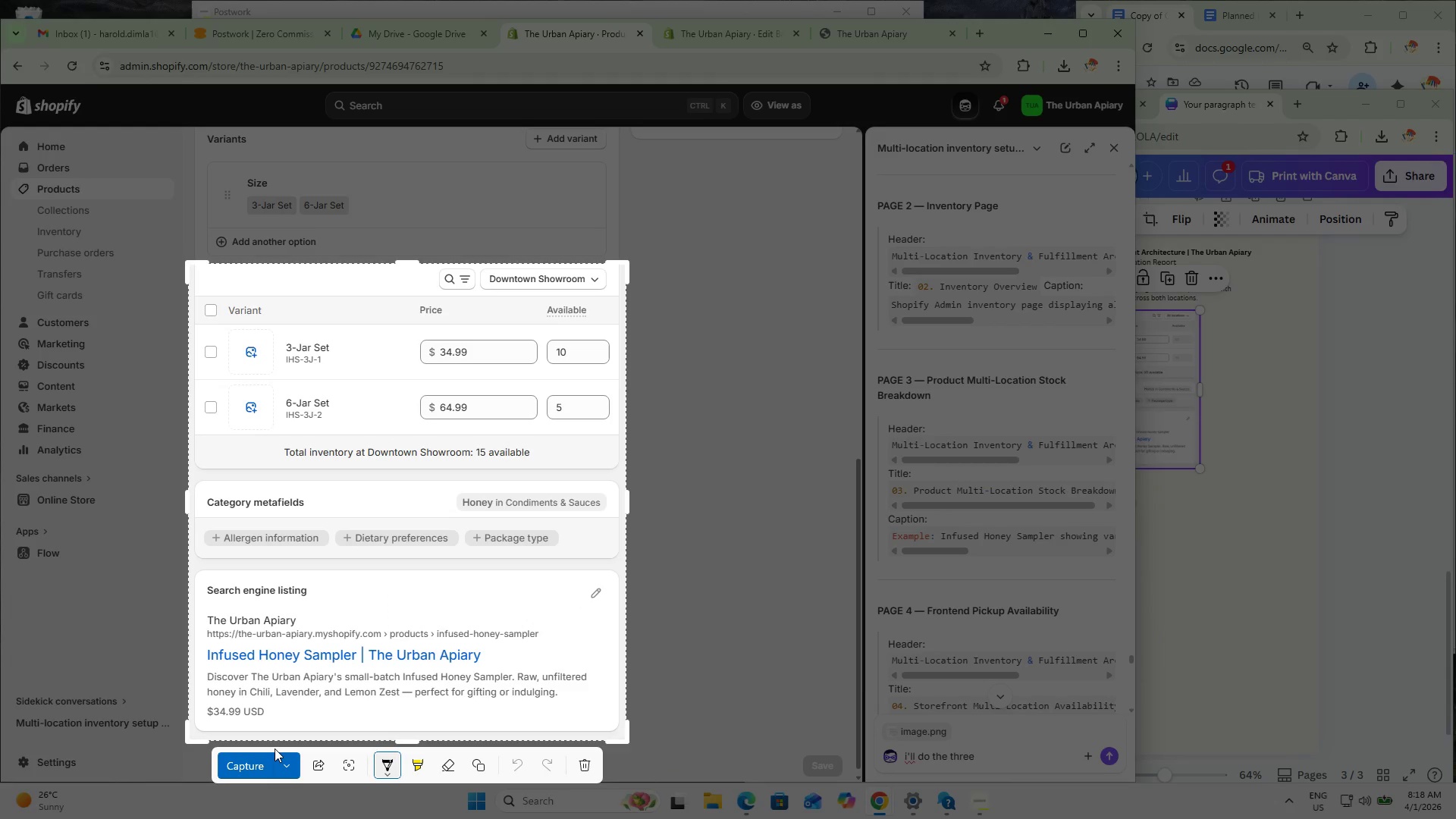 
left_click([252, 759])
 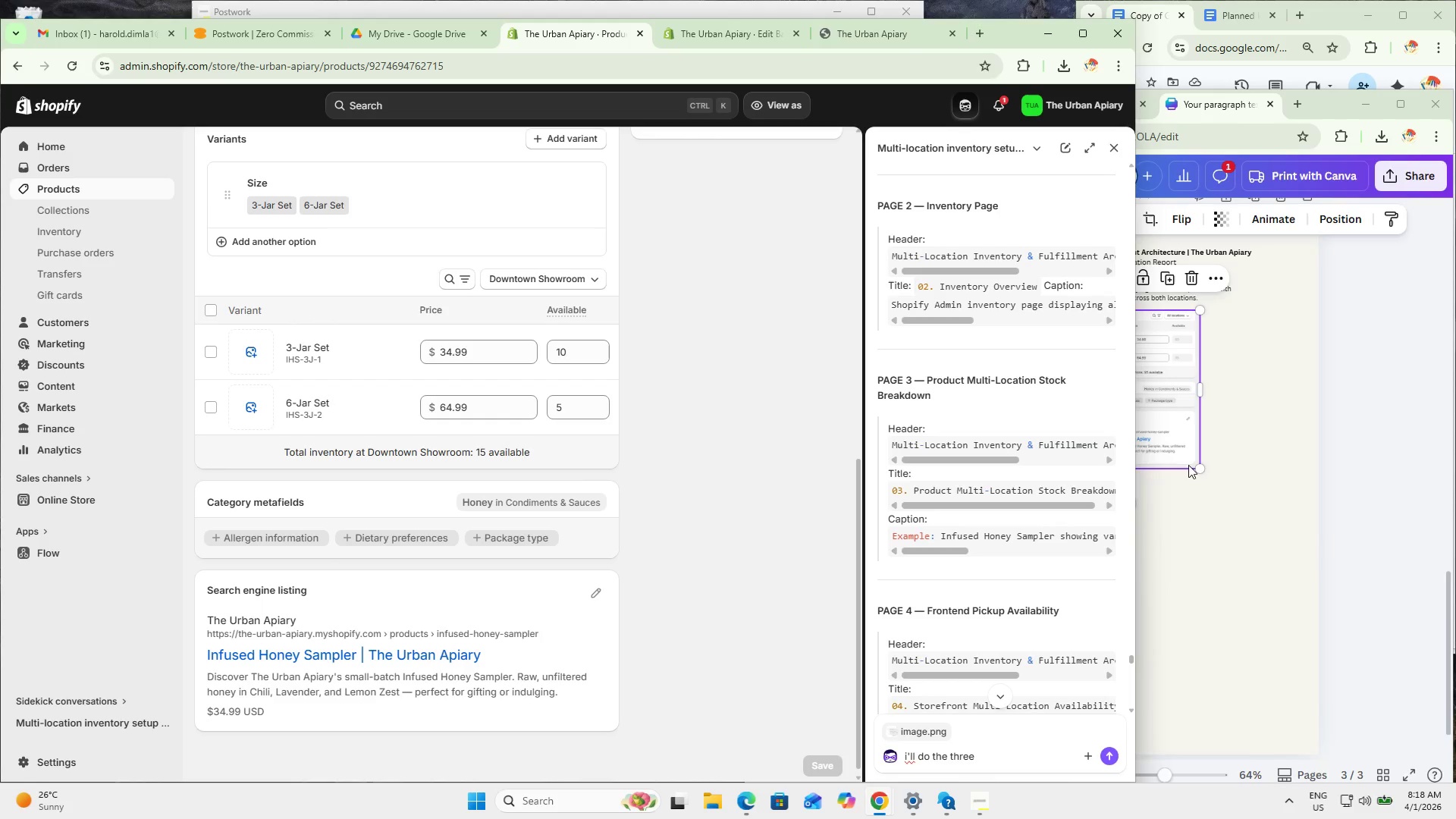 
left_click([1231, 514])
 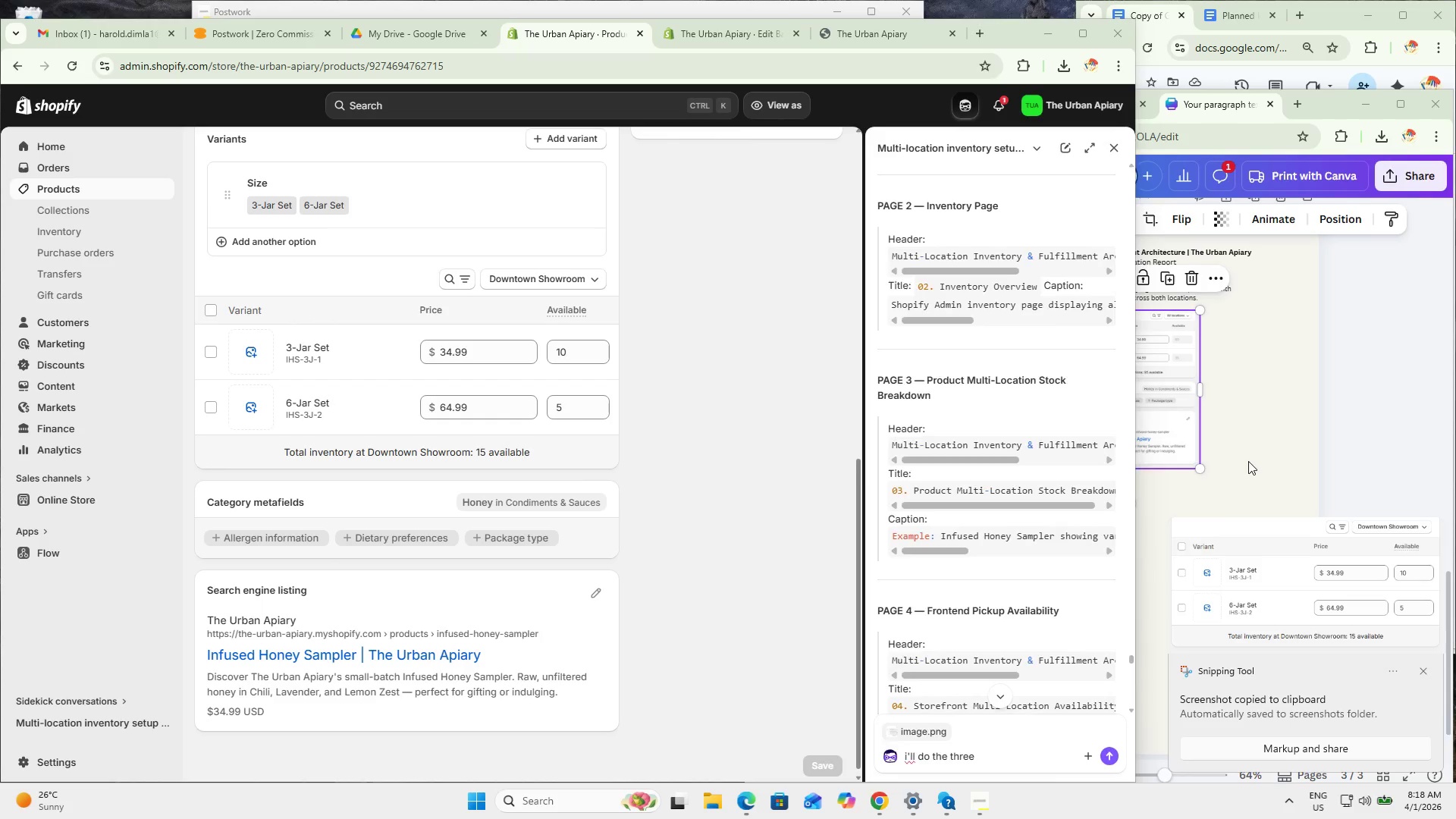 
left_click([1251, 458])
 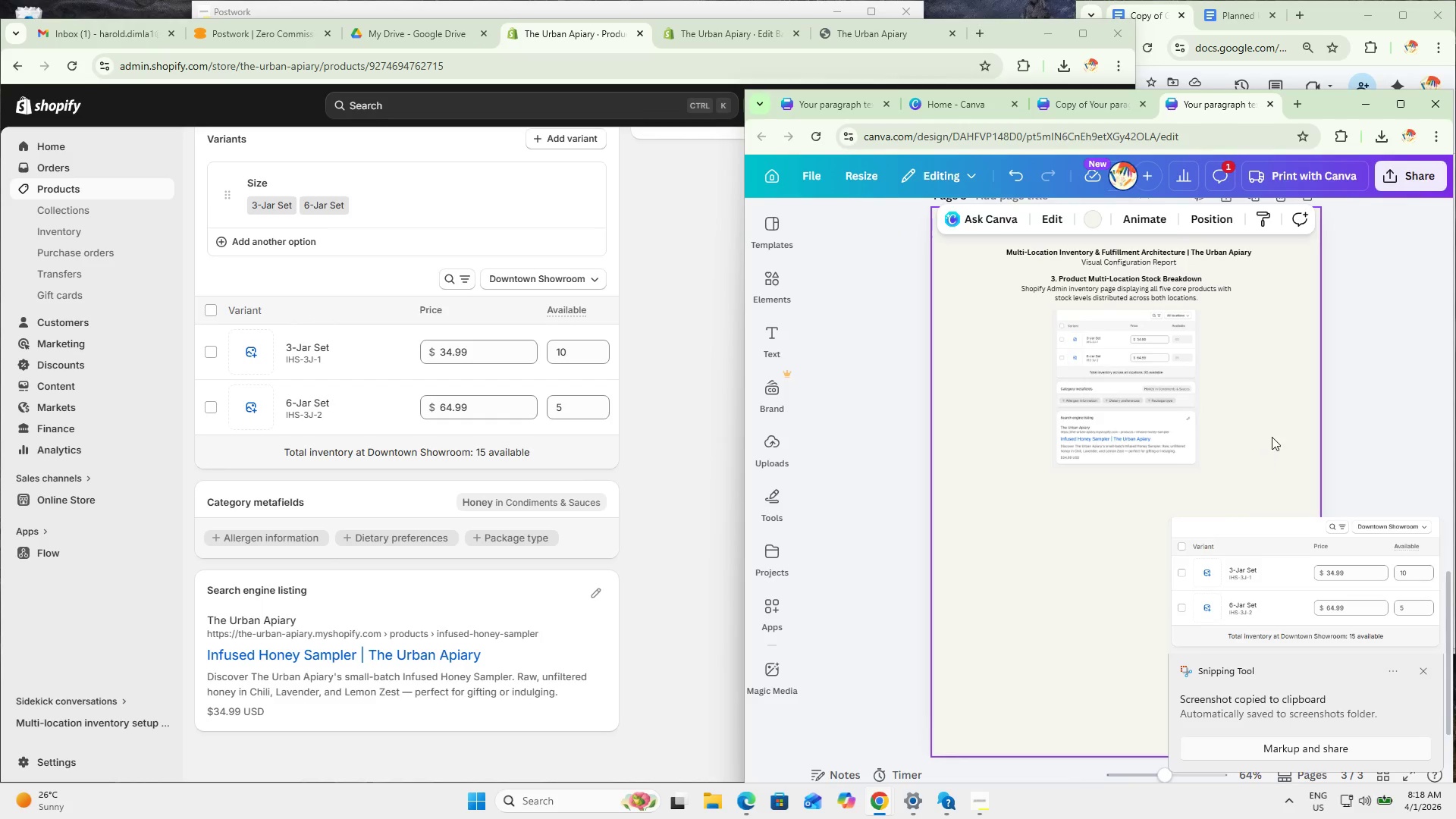 
key(Control+ControlLeft)
 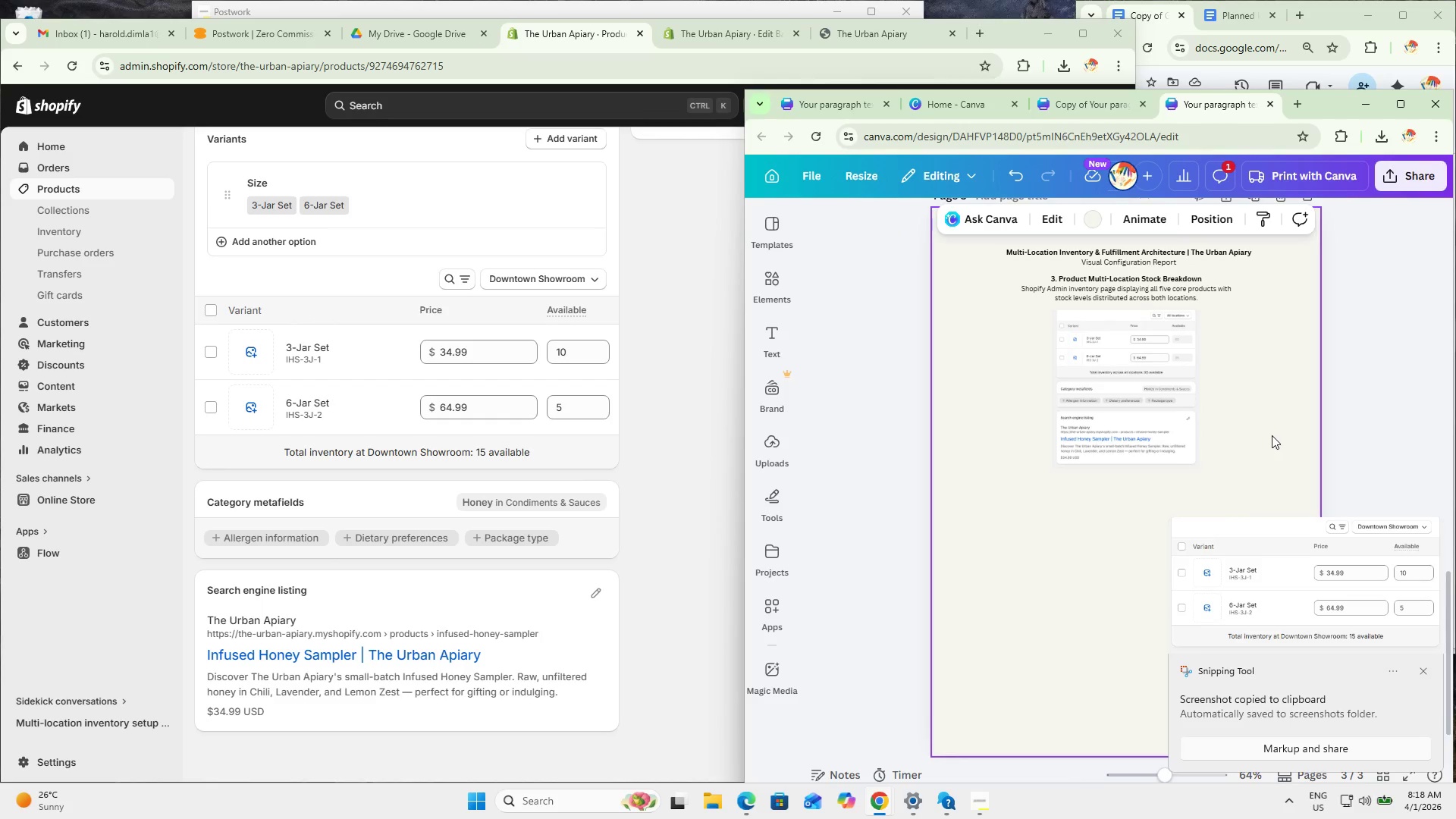 
key(Control+V)
 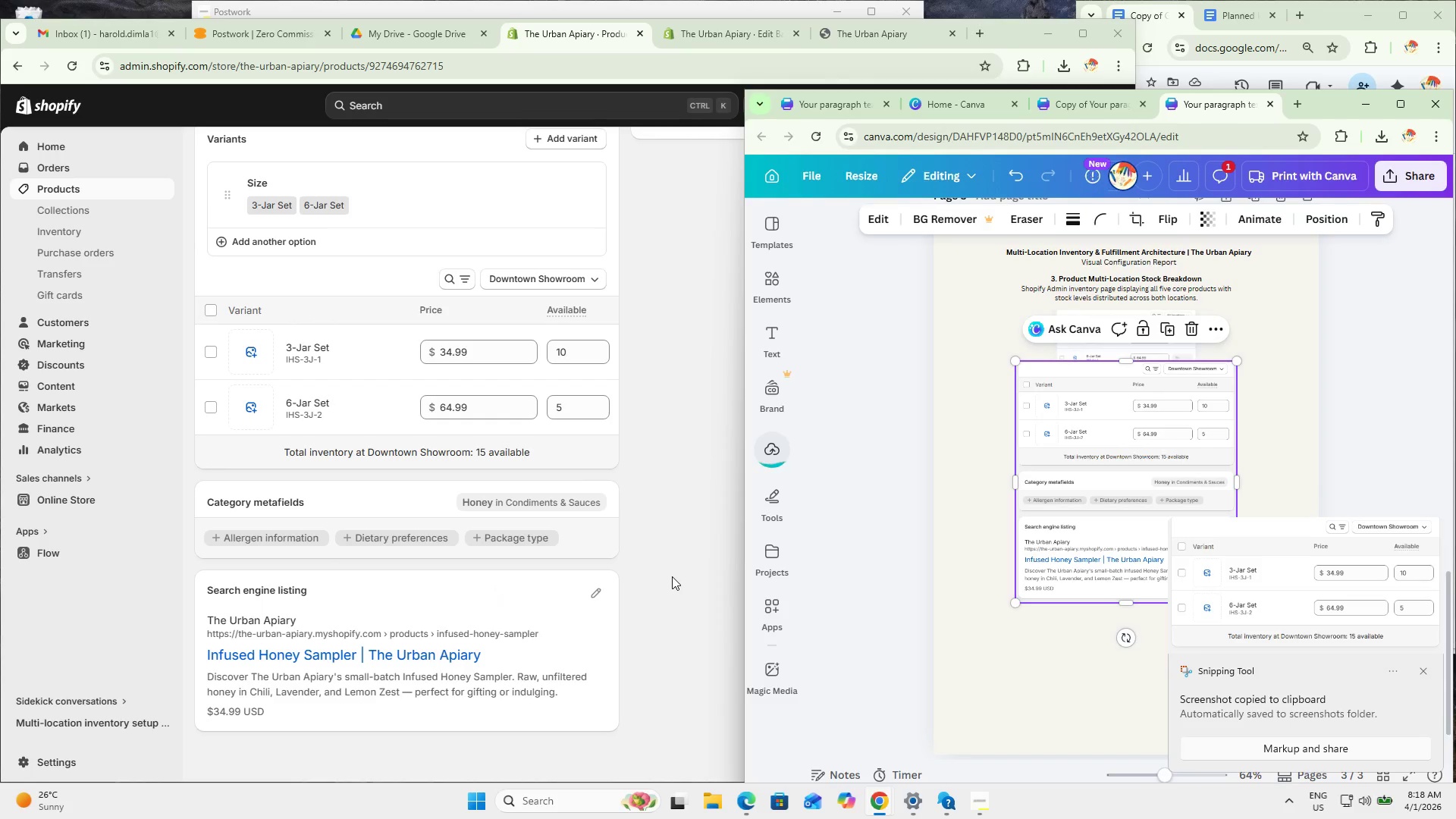 
double_click([552, 276])
 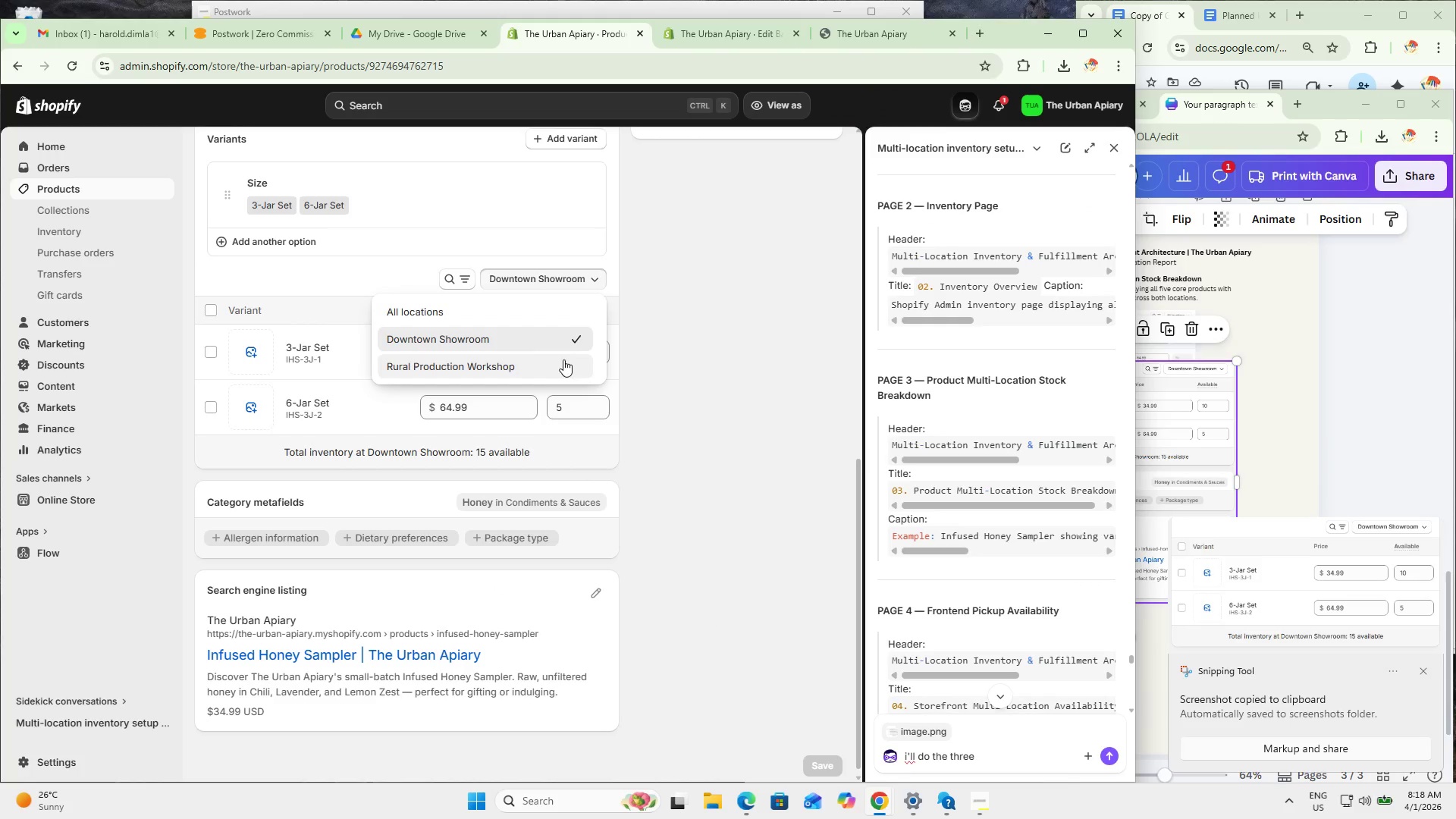 
left_click([545, 357])
 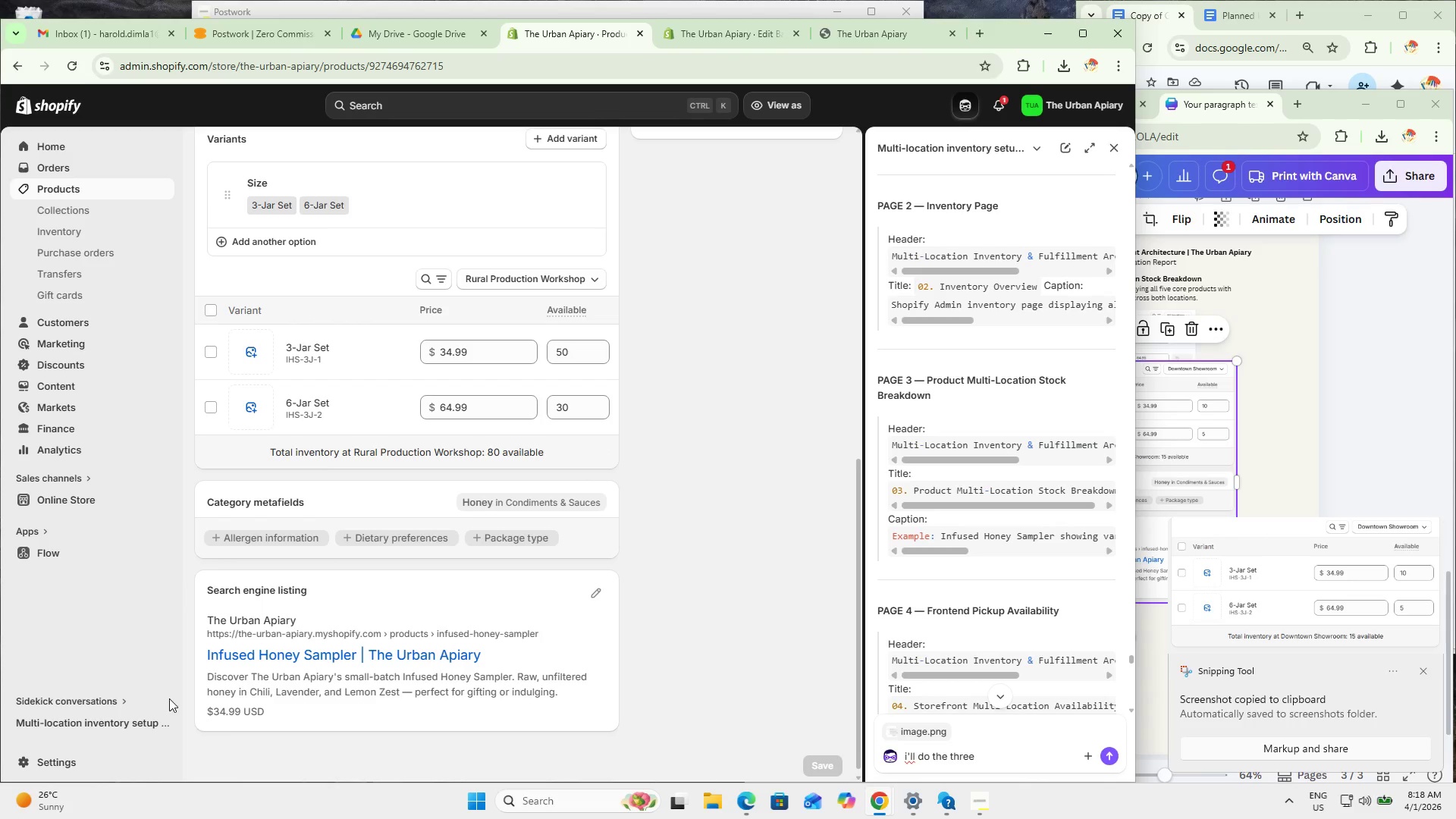 
key(Meta+MetaLeft)
 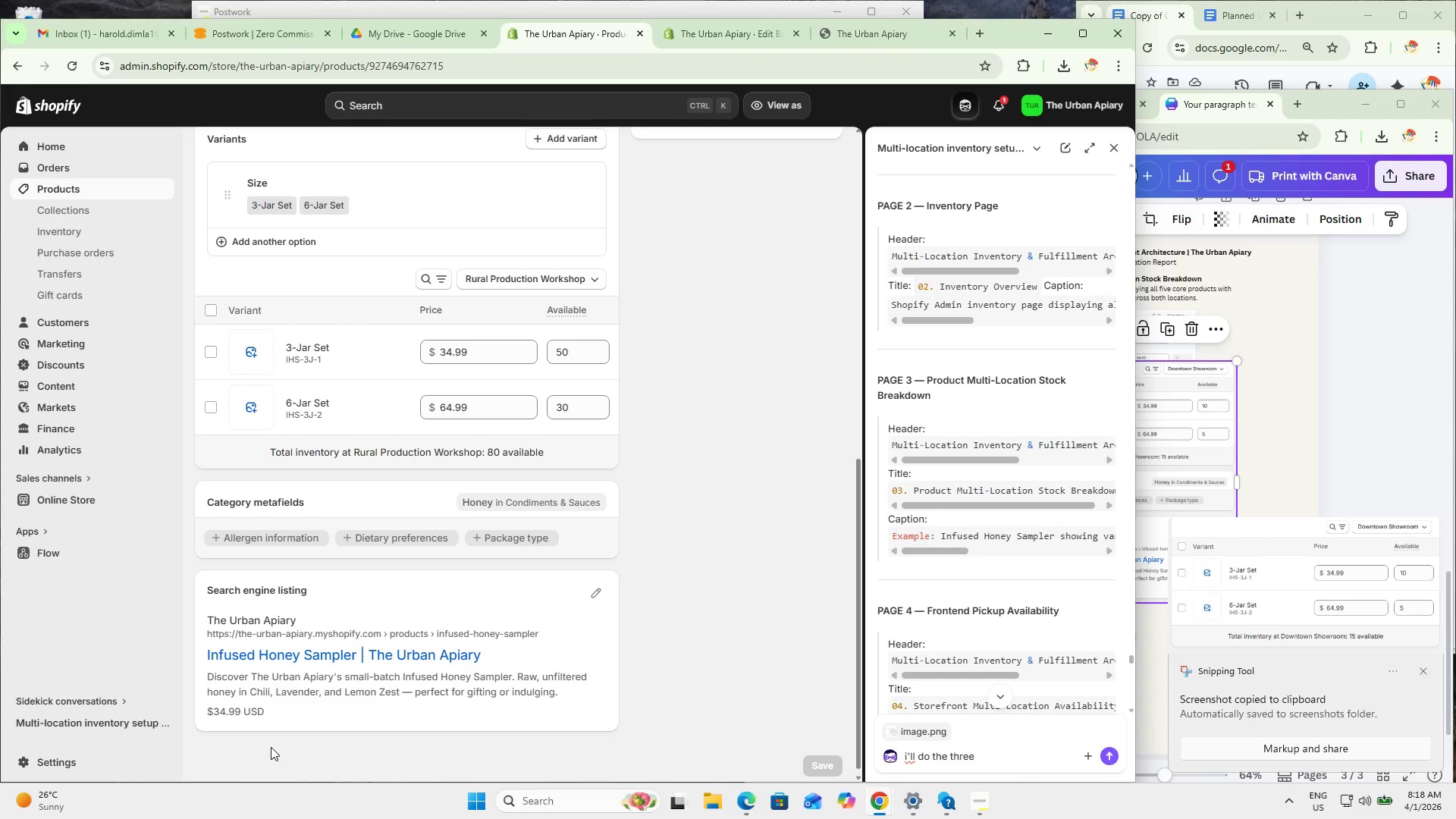 
key(Meta+Shift+ShiftLeft)
 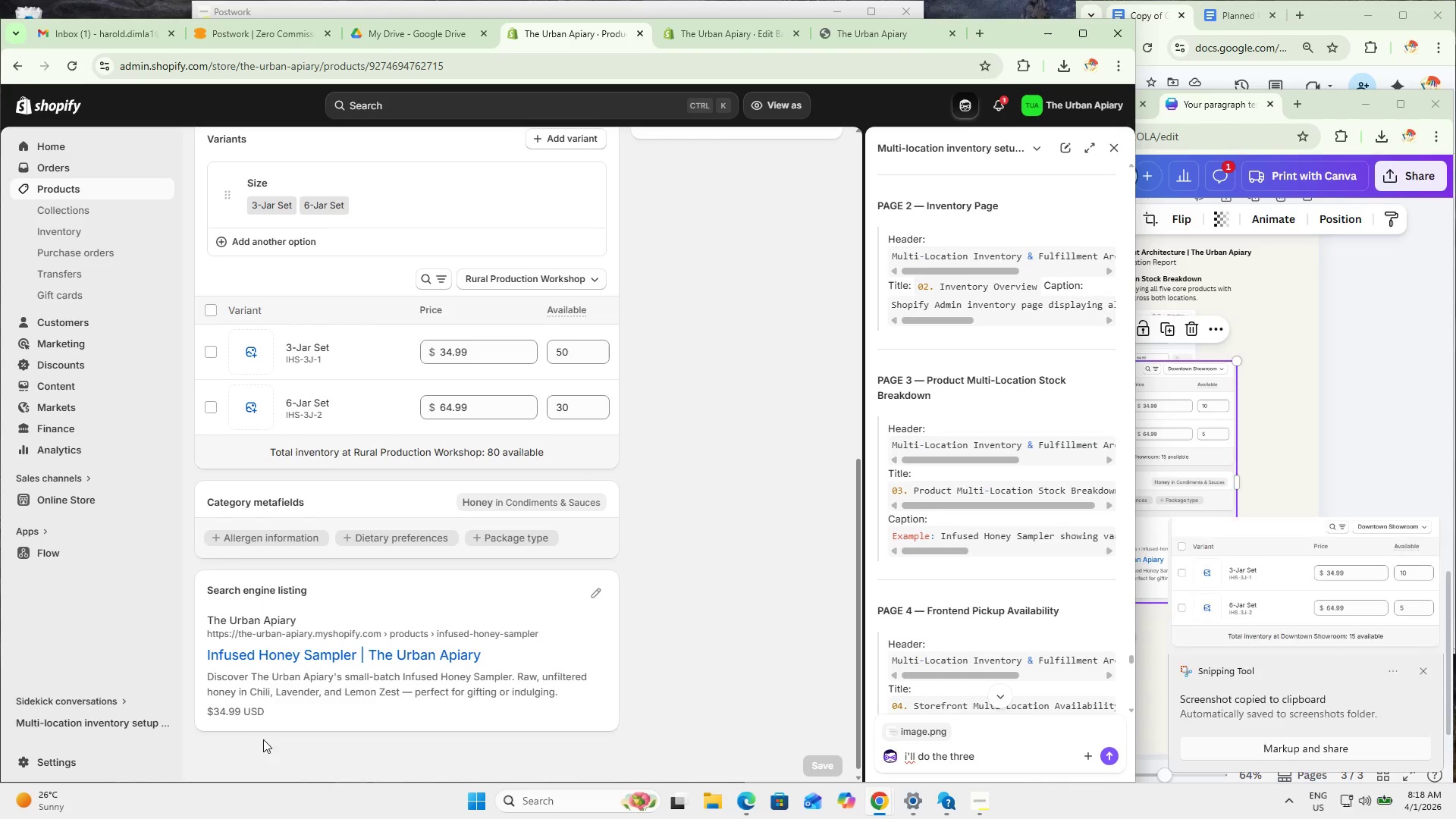 
key(Meta+Shift+S)
 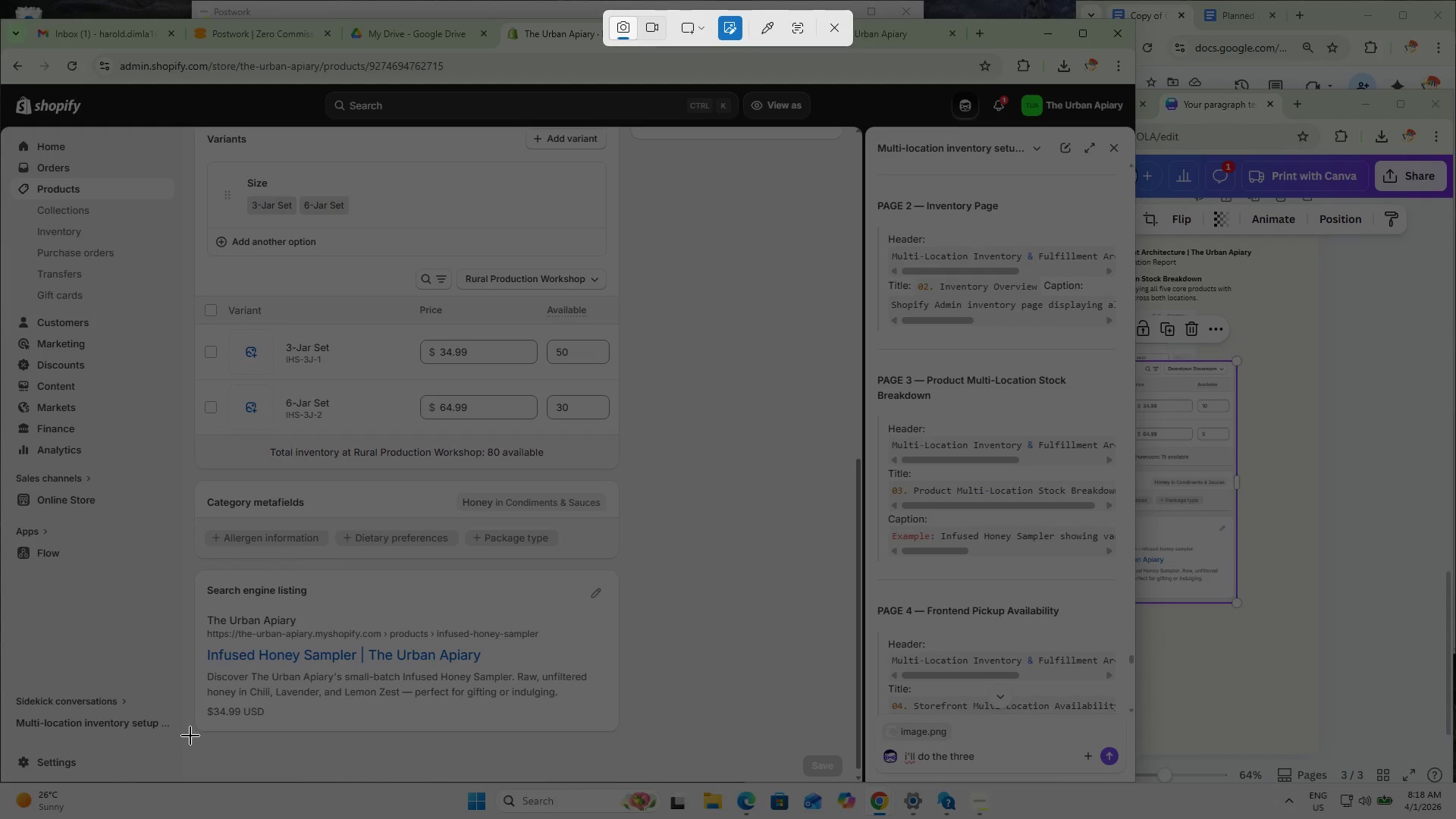 
left_click_drag(start_coordinate=[190, 736], to_coordinate=[624, 300])
 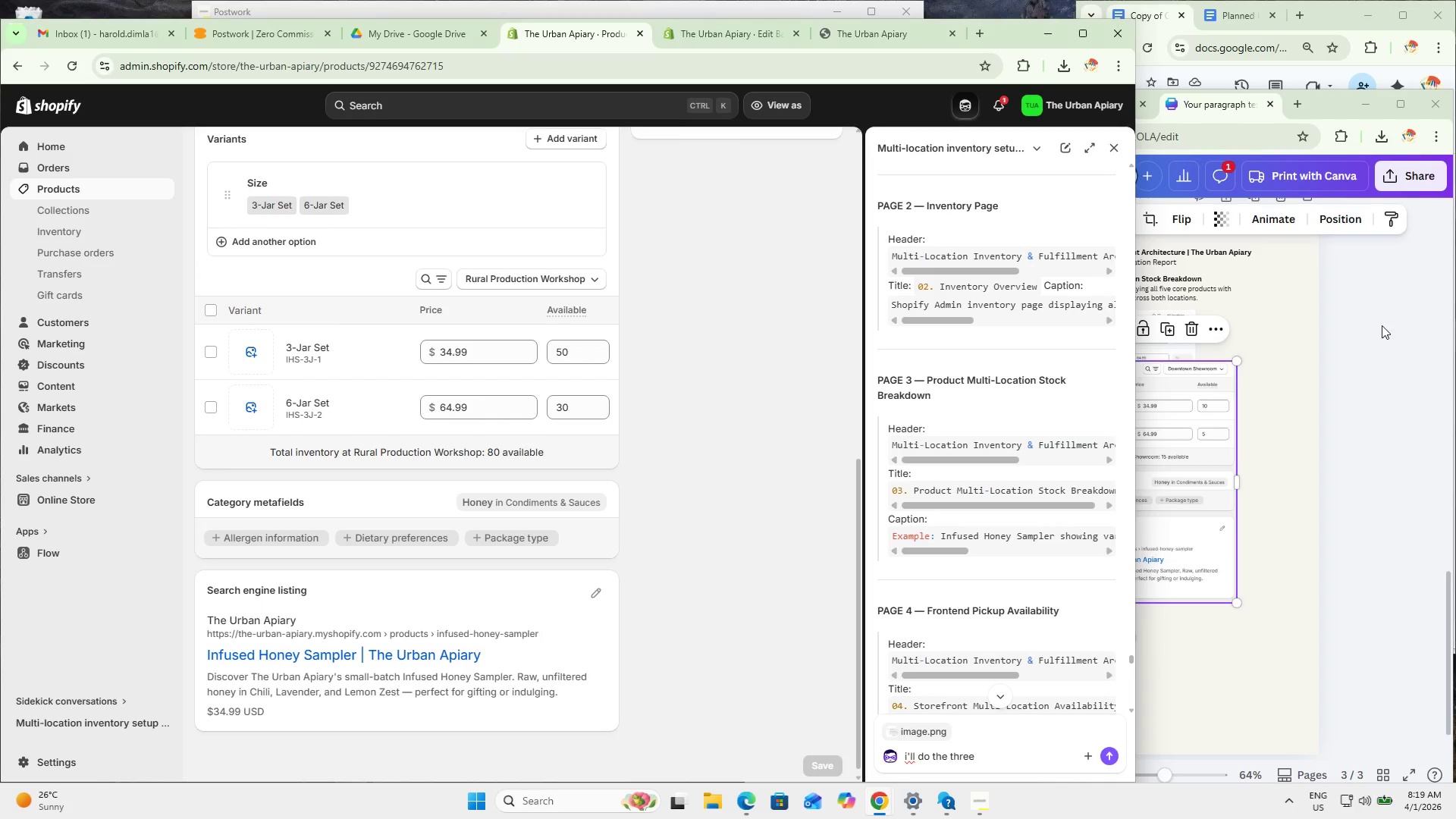 
left_click([1285, 475])
 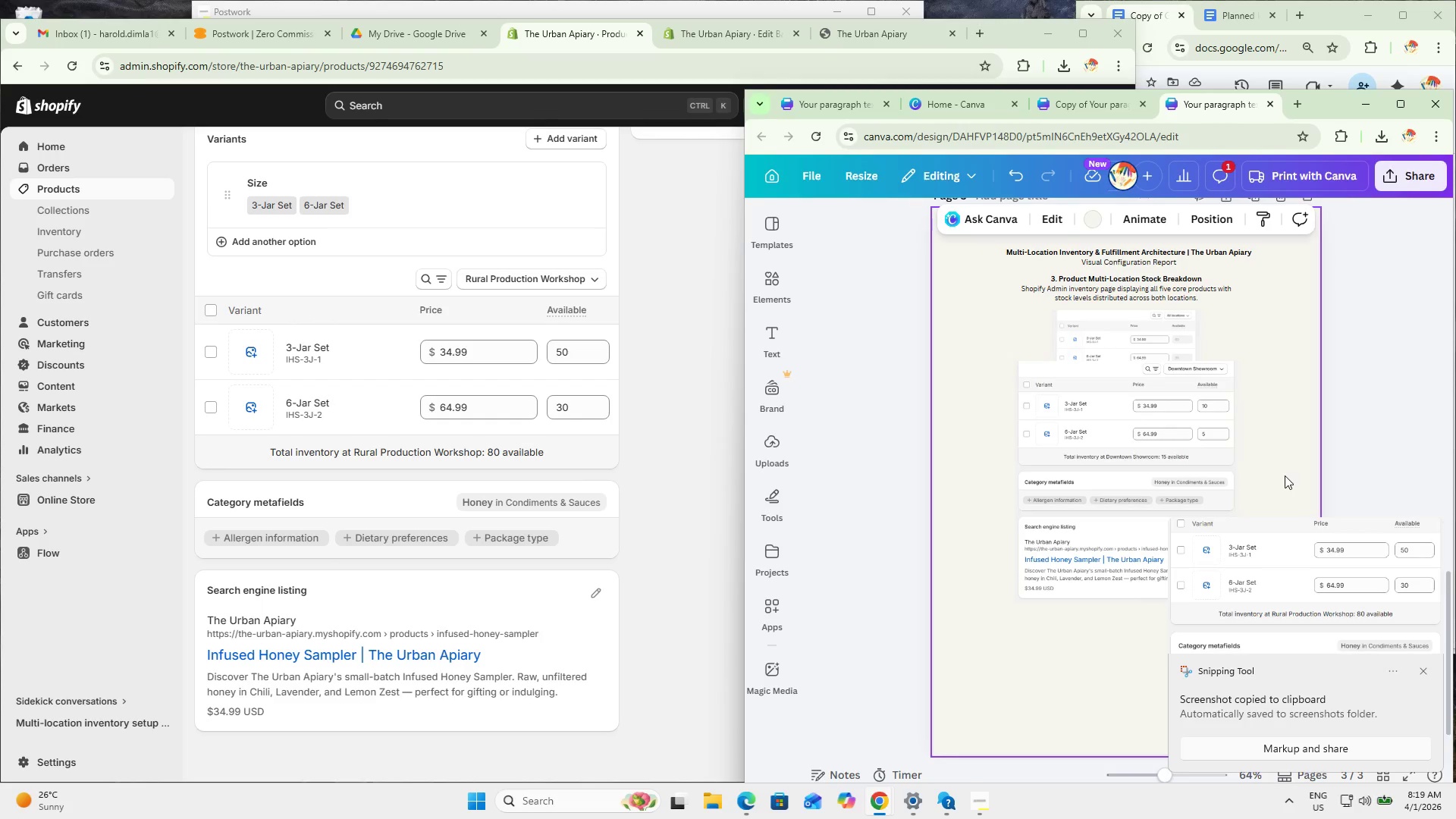 
key(Control+ControlLeft)
 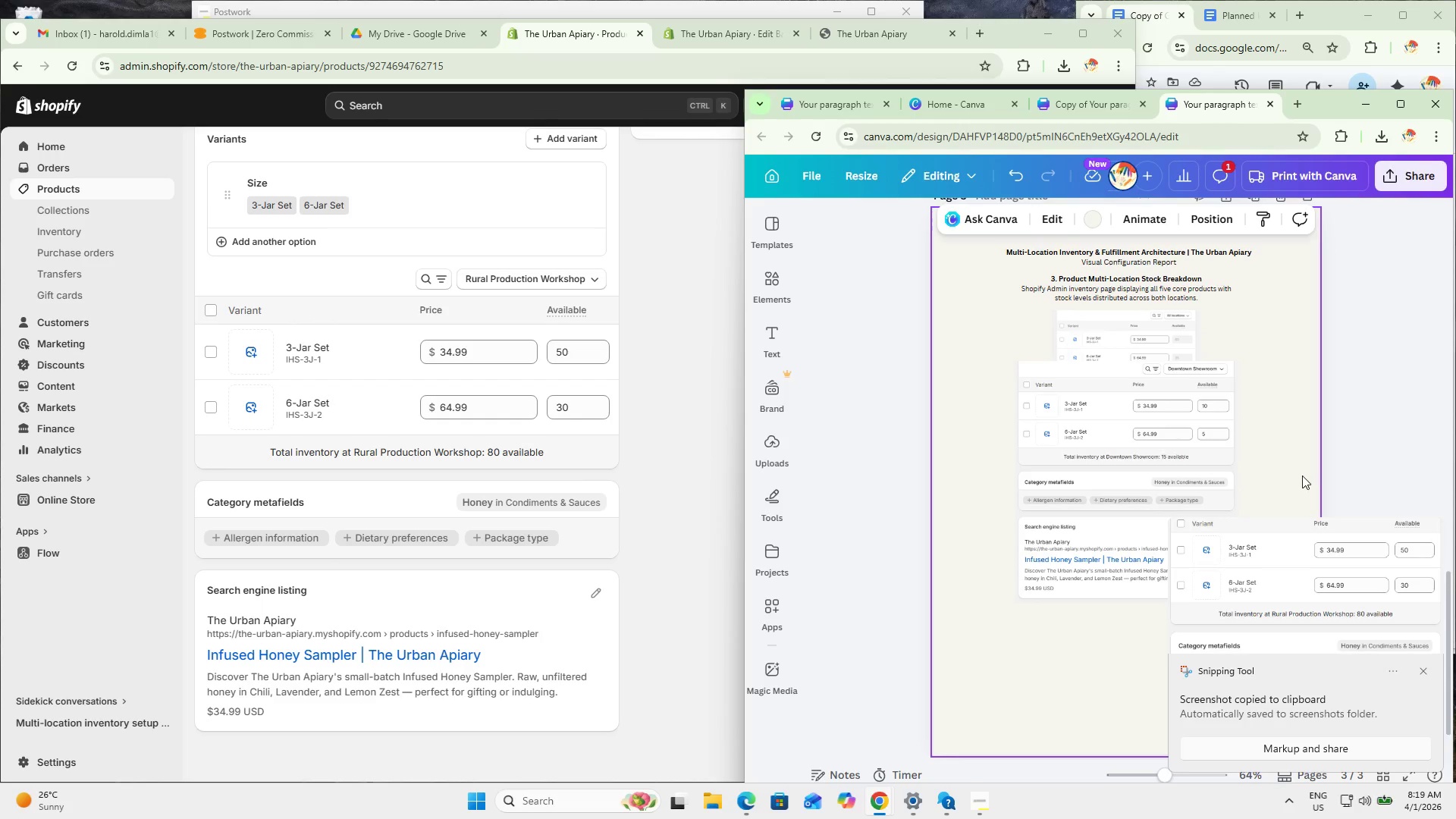 
key(Control+V)
 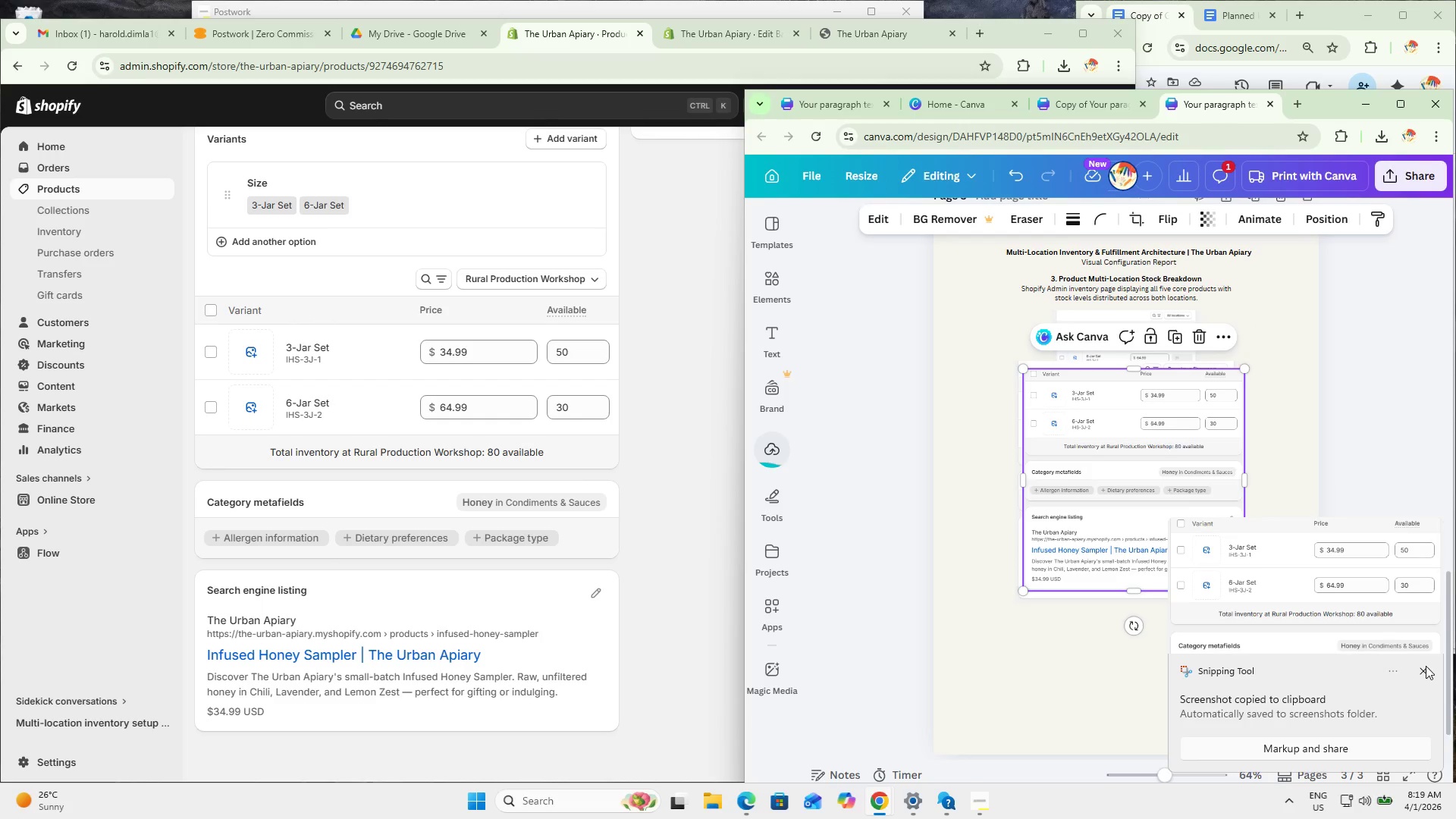 
left_click([1426, 667])
 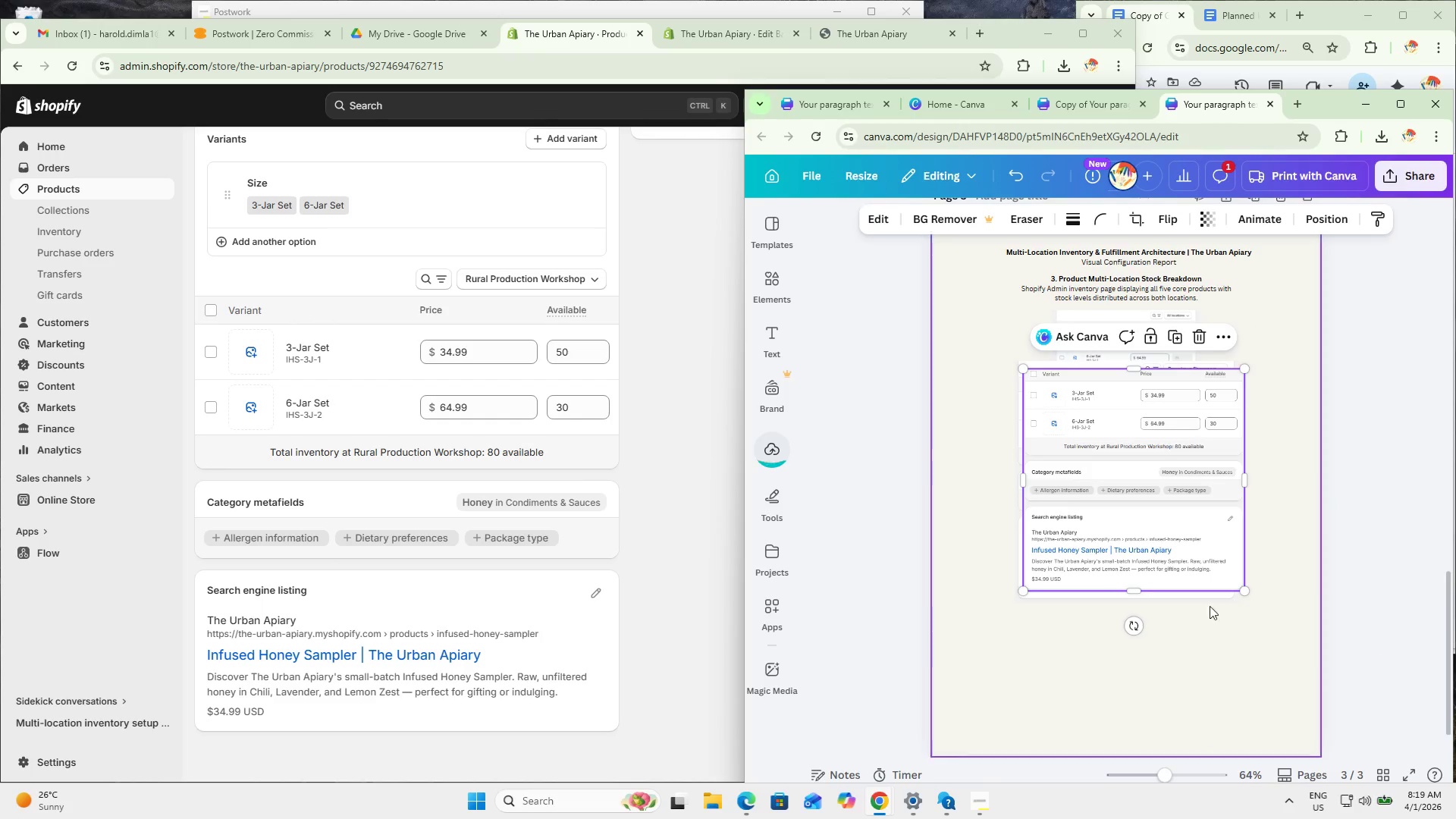 
left_click_drag(start_coordinate=[1141, 516], to_coordinate=[1088, 620])
 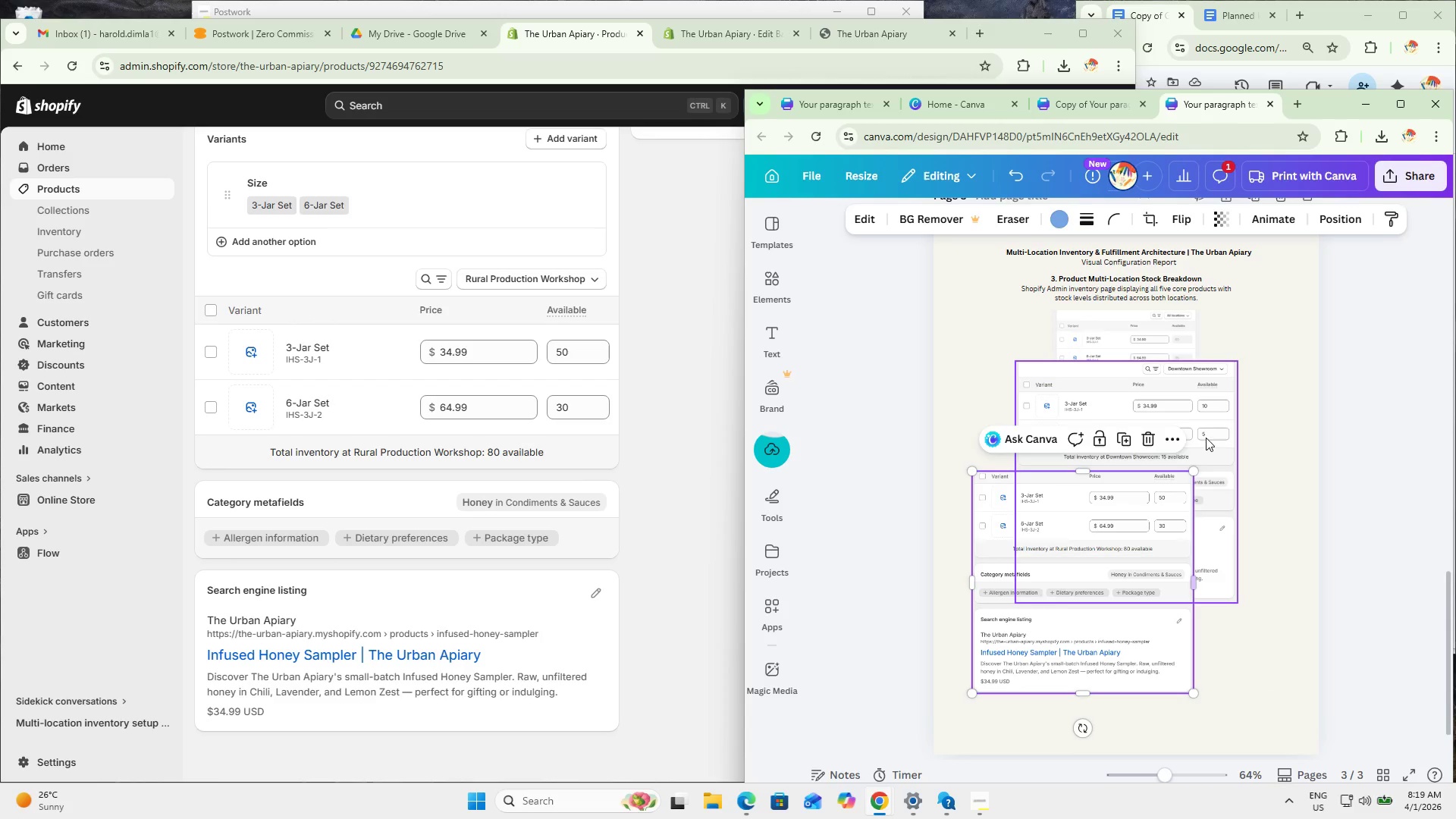 
left_click_drag(start_coordinate=[1203, 416], to_coordinate=[1238, 415])
 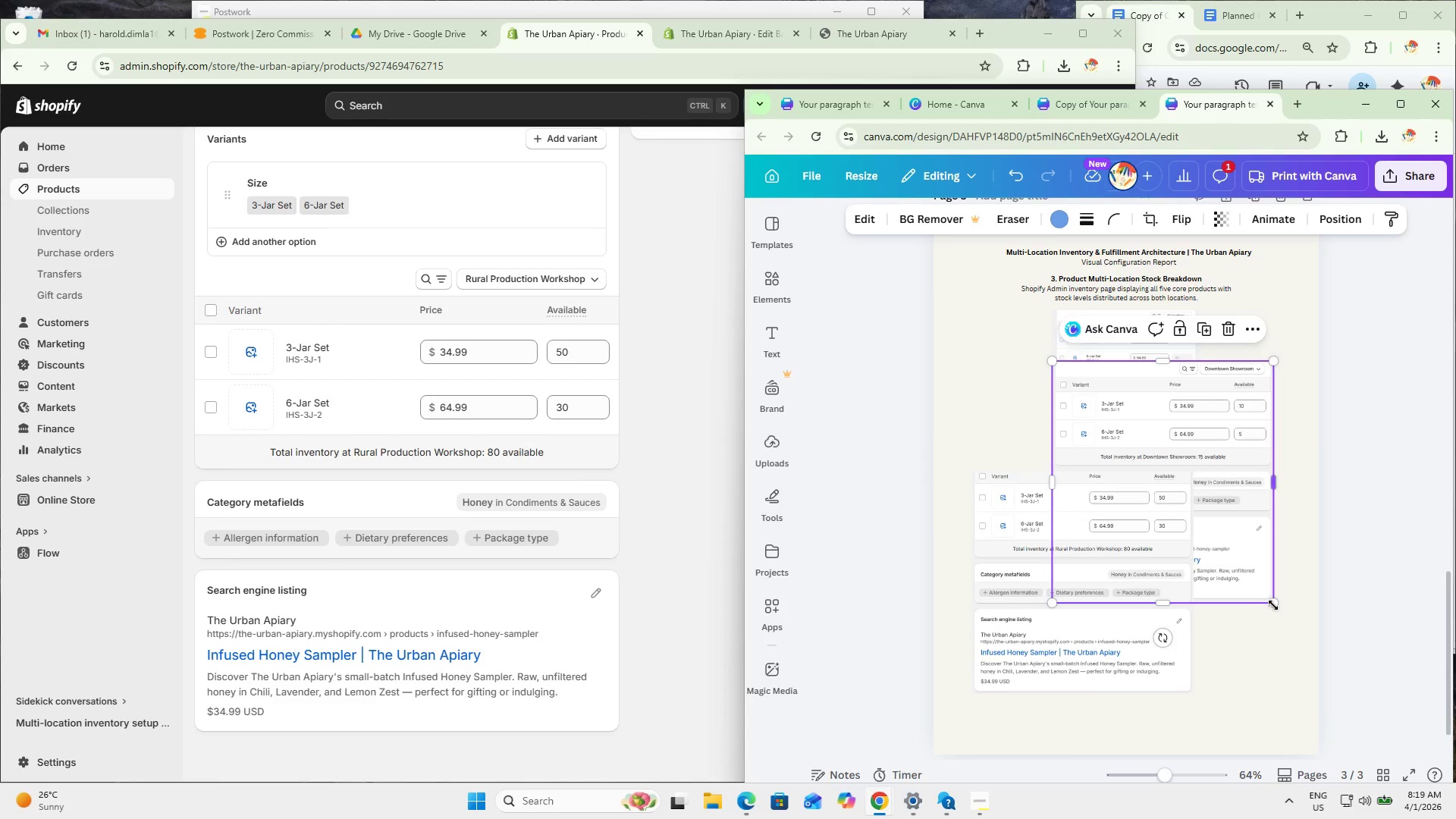 
left_click_drag(start_coordinate=[1275, 607], to_coordinate=[1227, 502])
 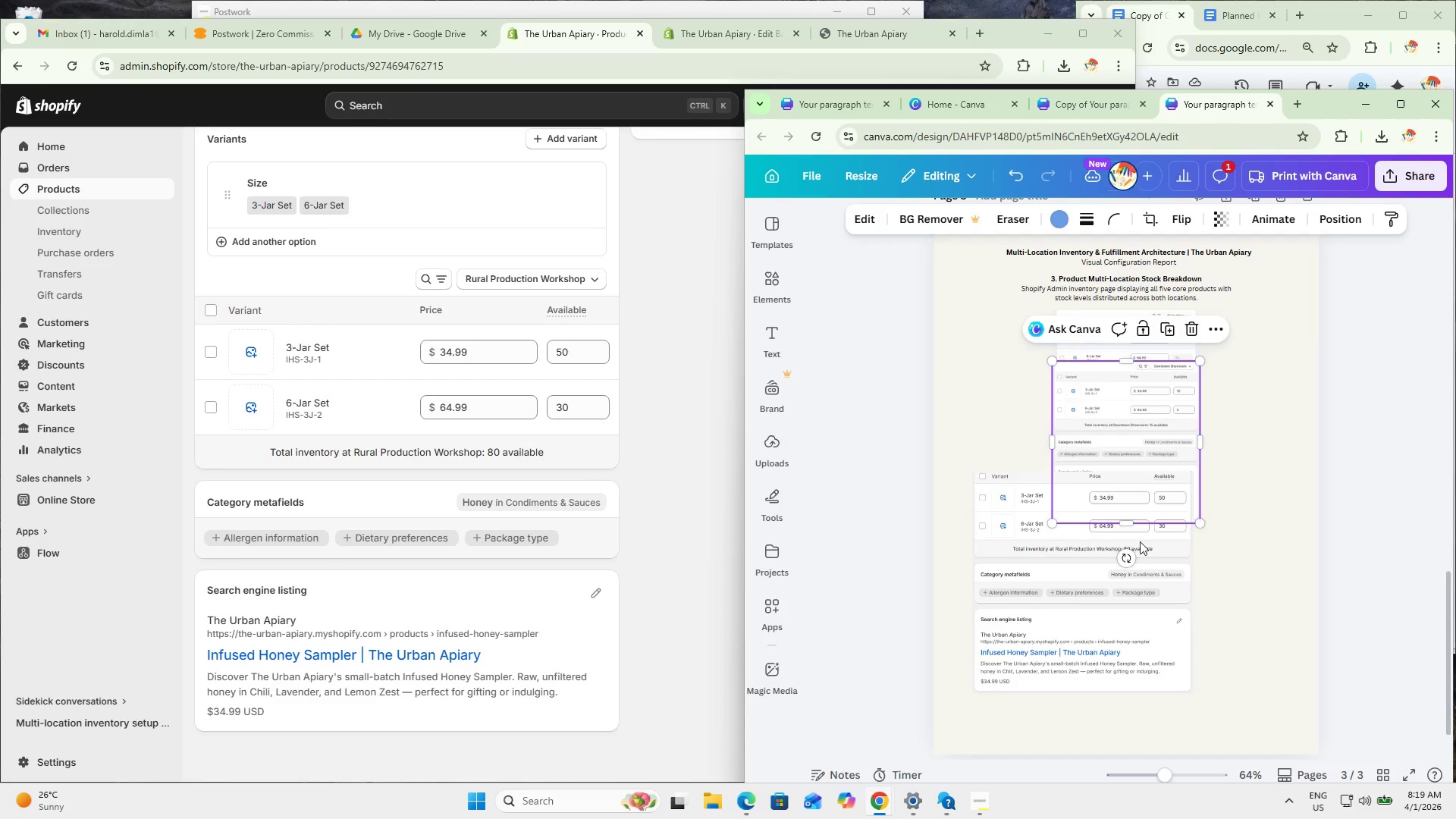 
left_click_drag(start_coordinate=[1105, 568], to_coordinate=[1187, 510])
 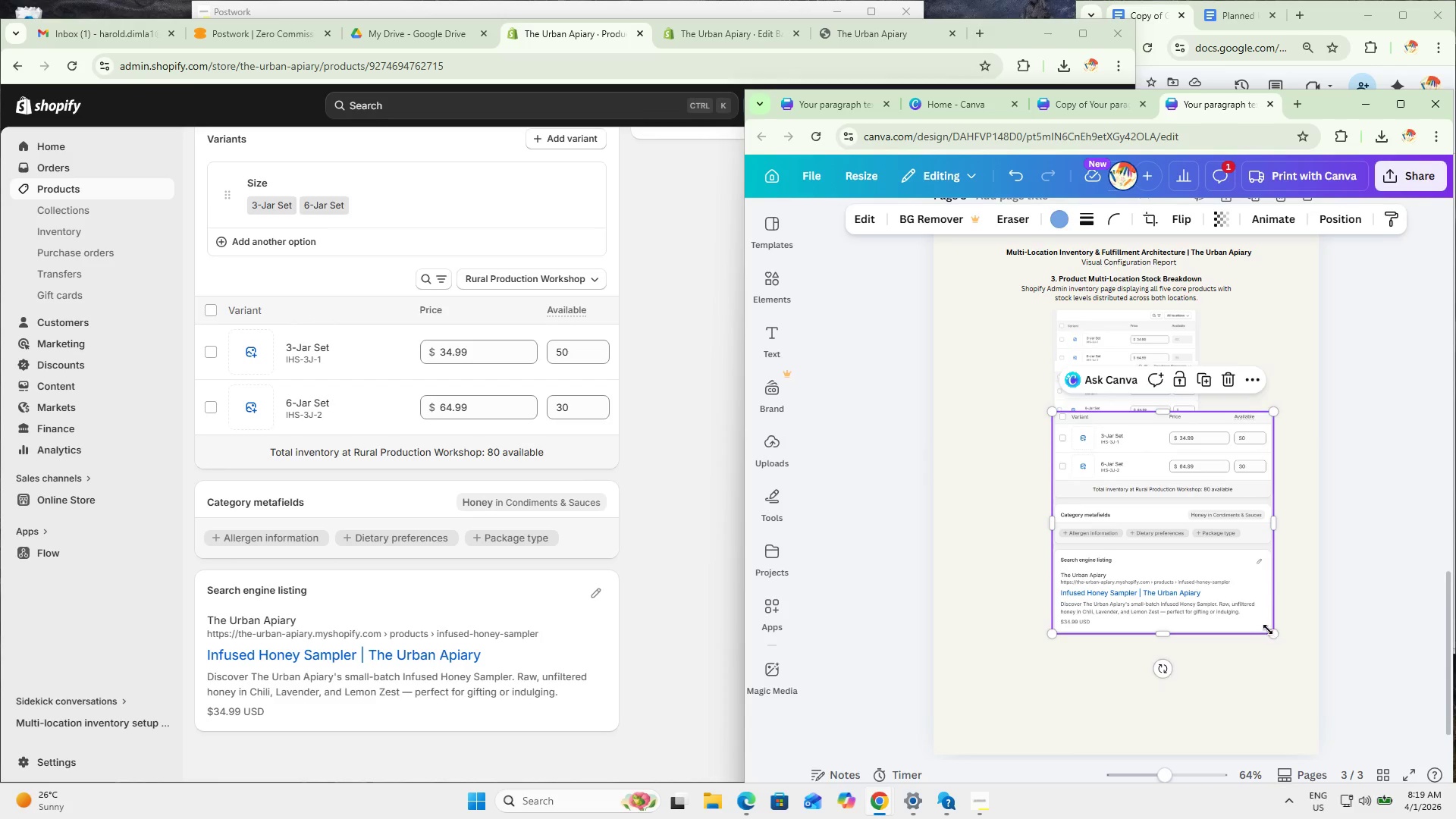 
left_click_drag(start_coordinate=[1269, 630], to_coordinate=[1197, 551])
 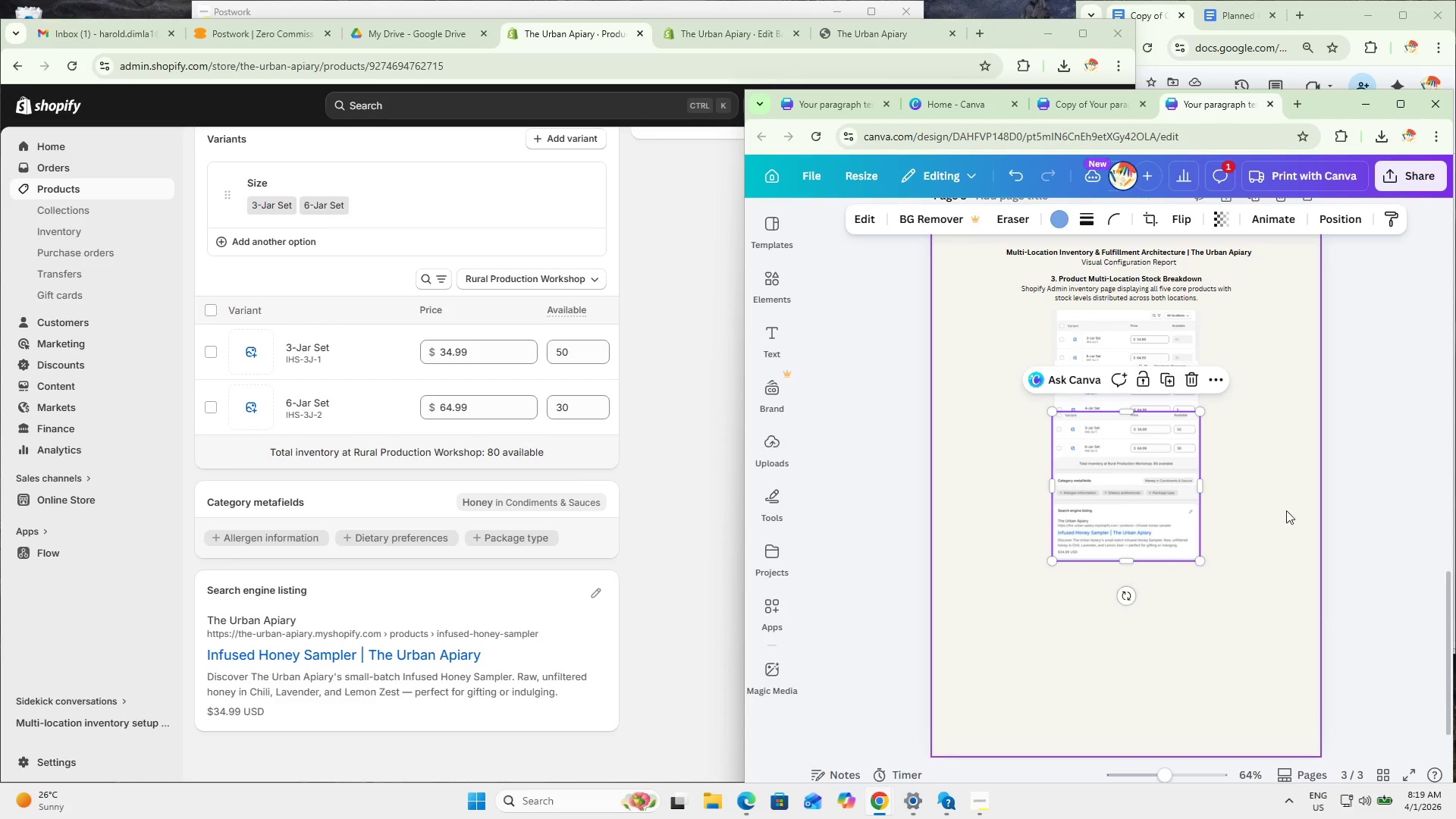 
left_click([1294, 507])
 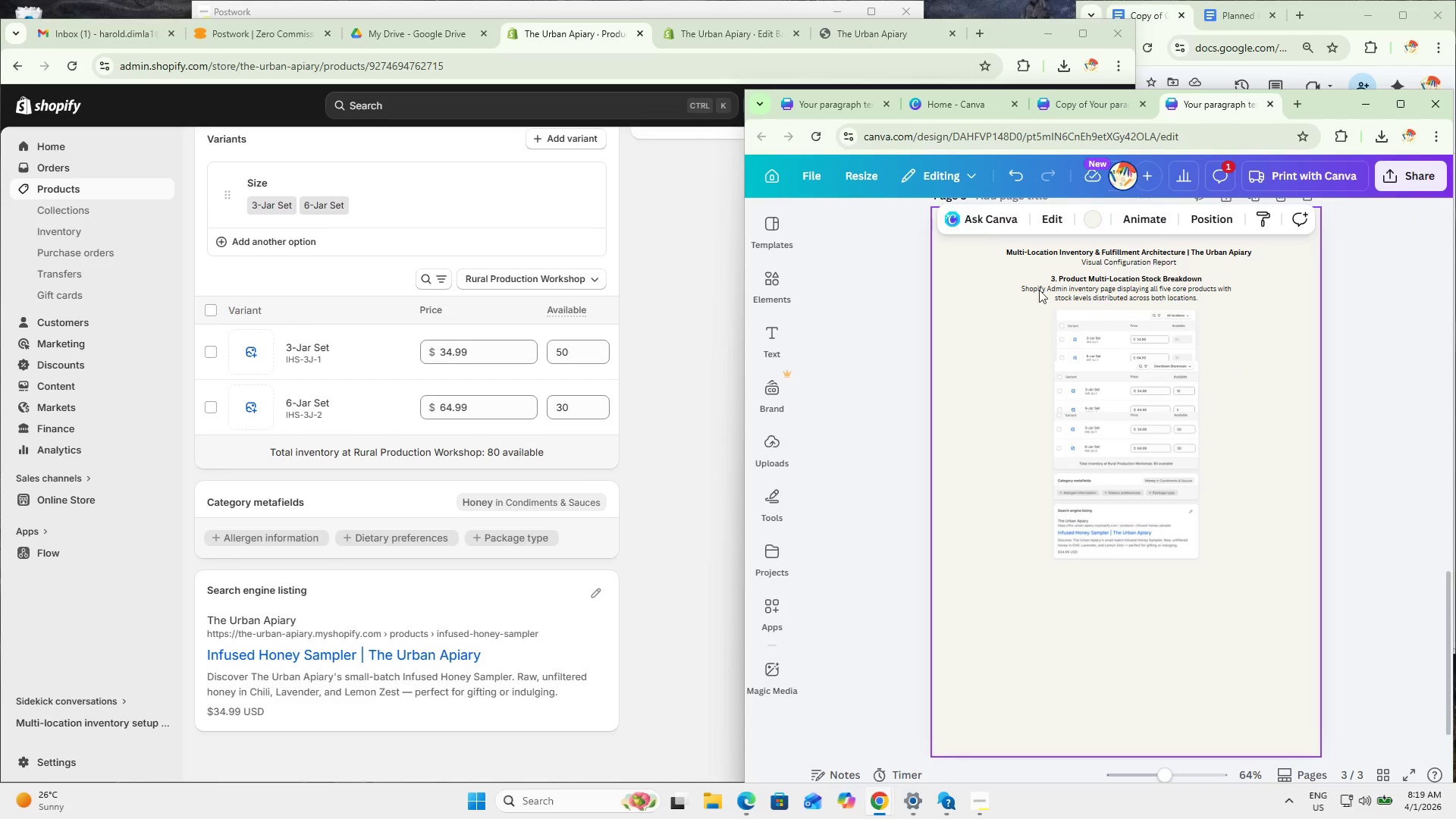 
scroll: coordinate [1215, 440], scroll_direction: up, amount: 14.0
 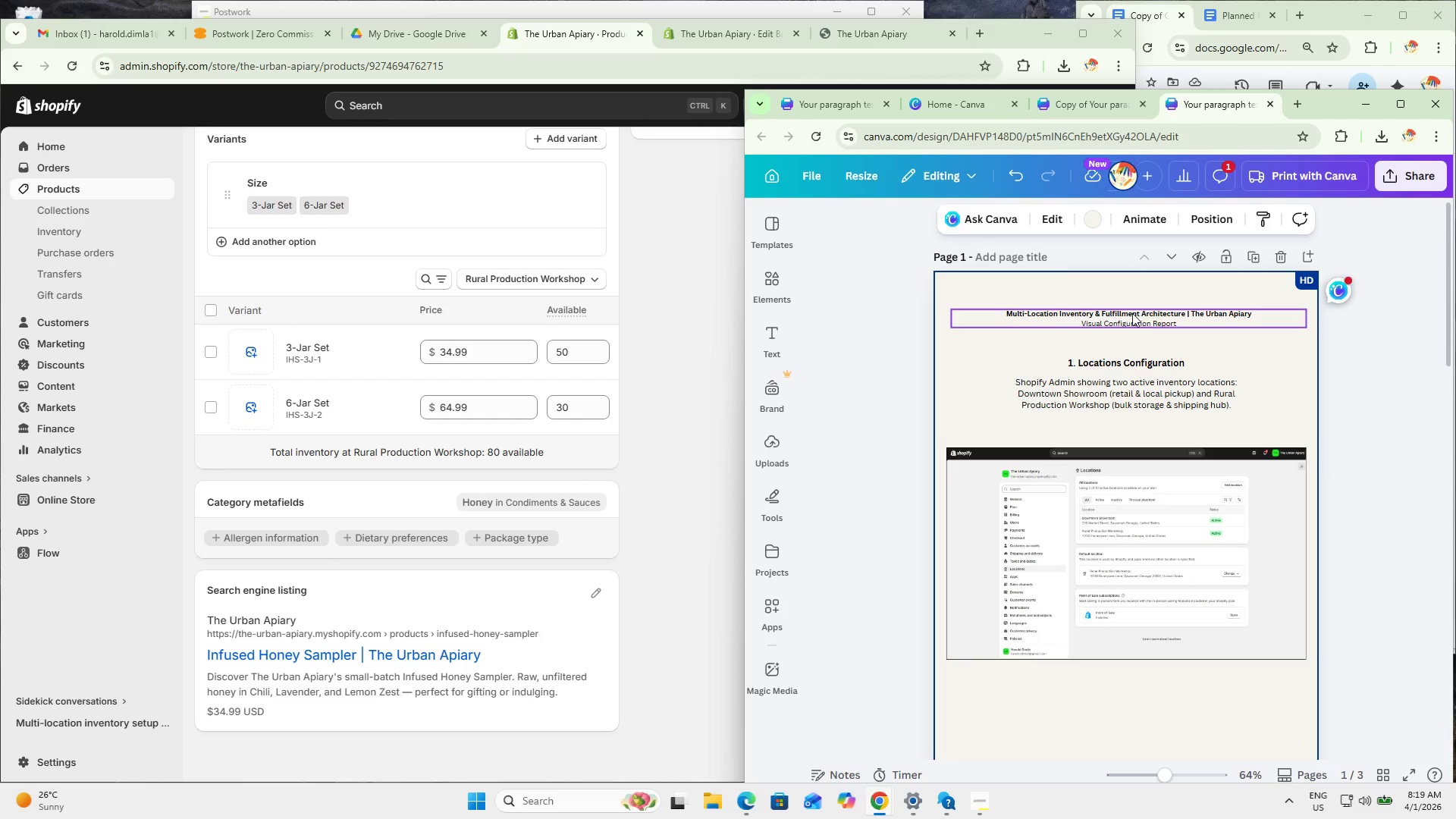 
left_click([1132, 313])
 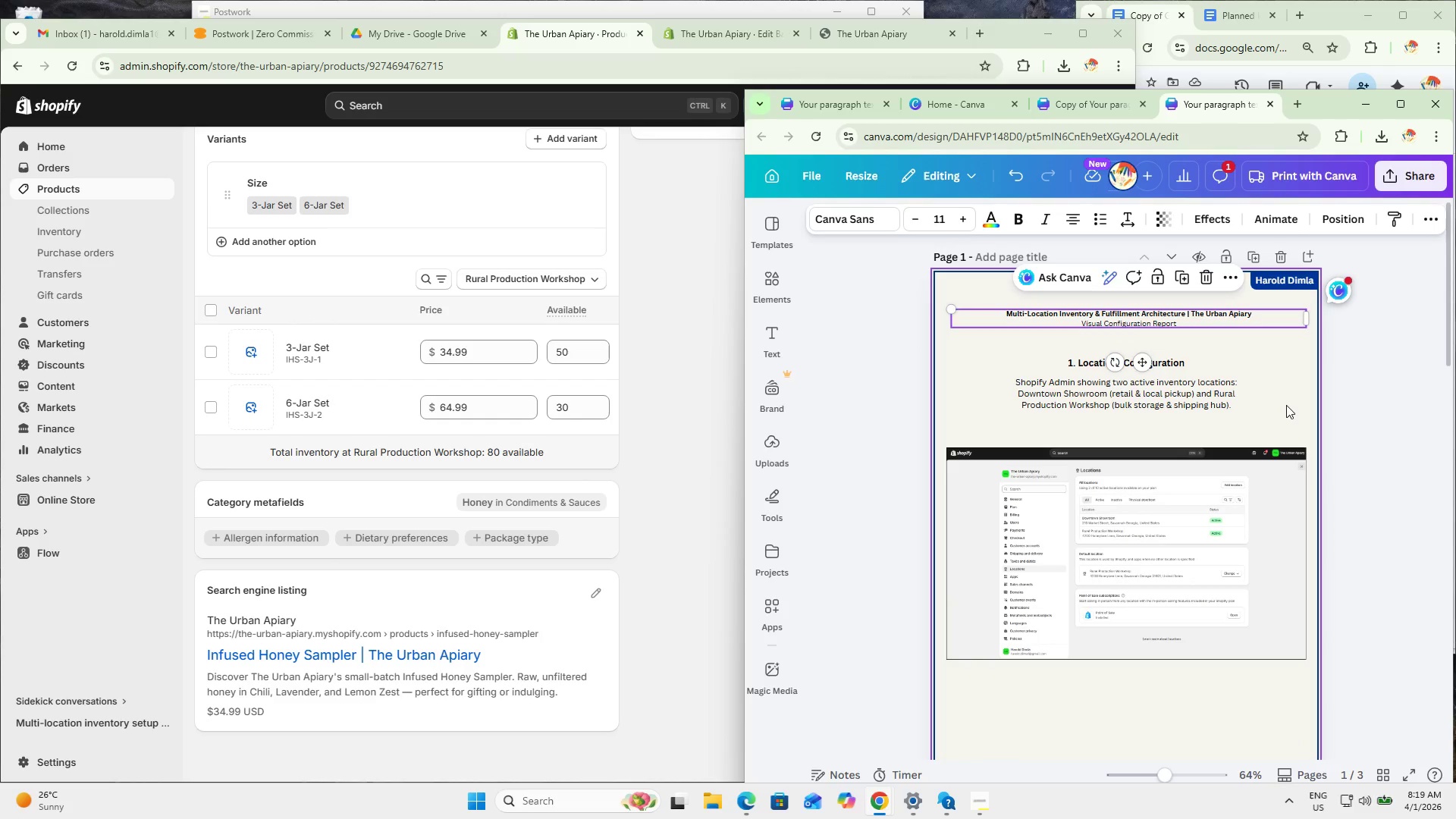 
key(ArrowUp)
 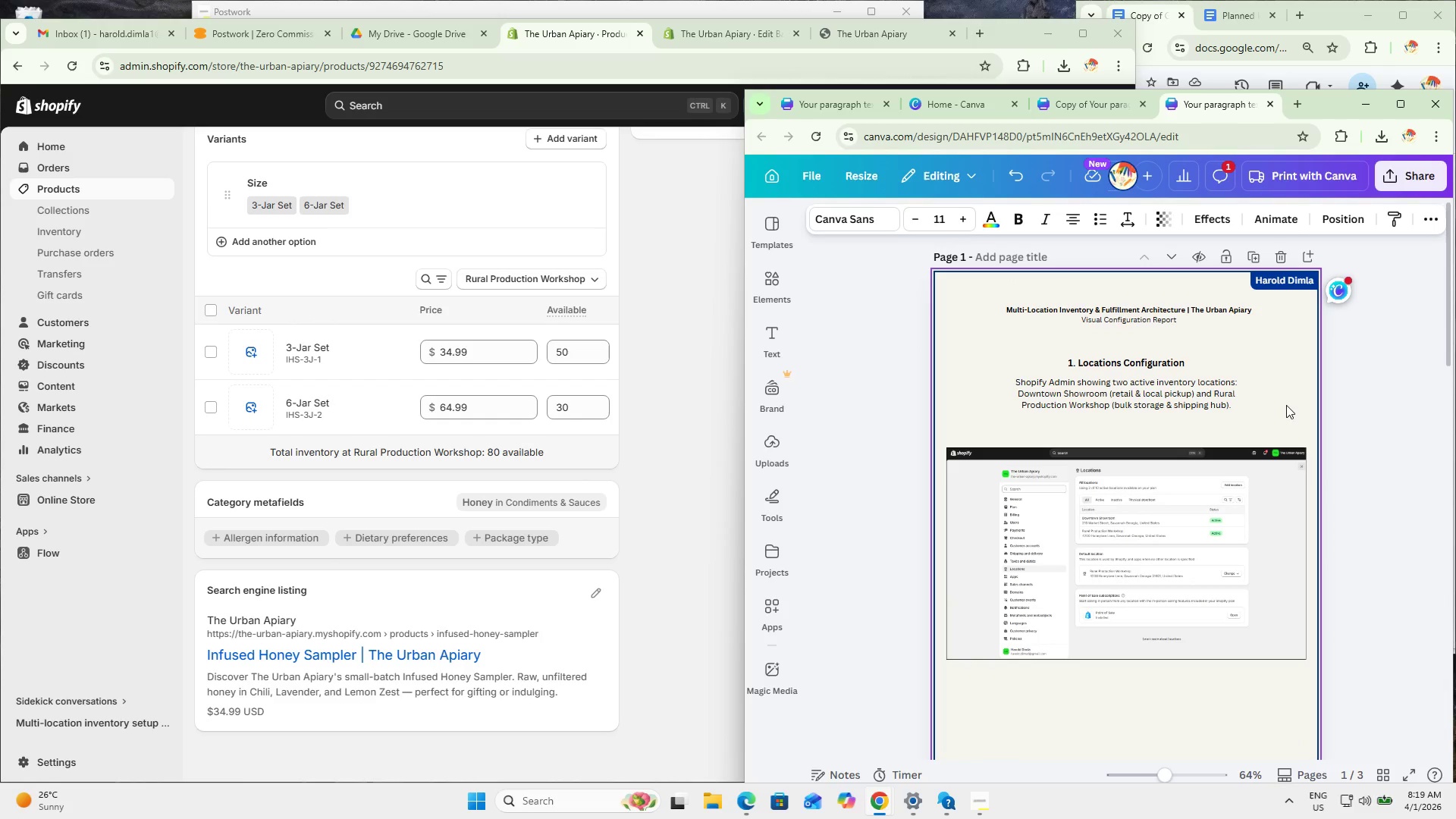 
key(ArrowUp)
 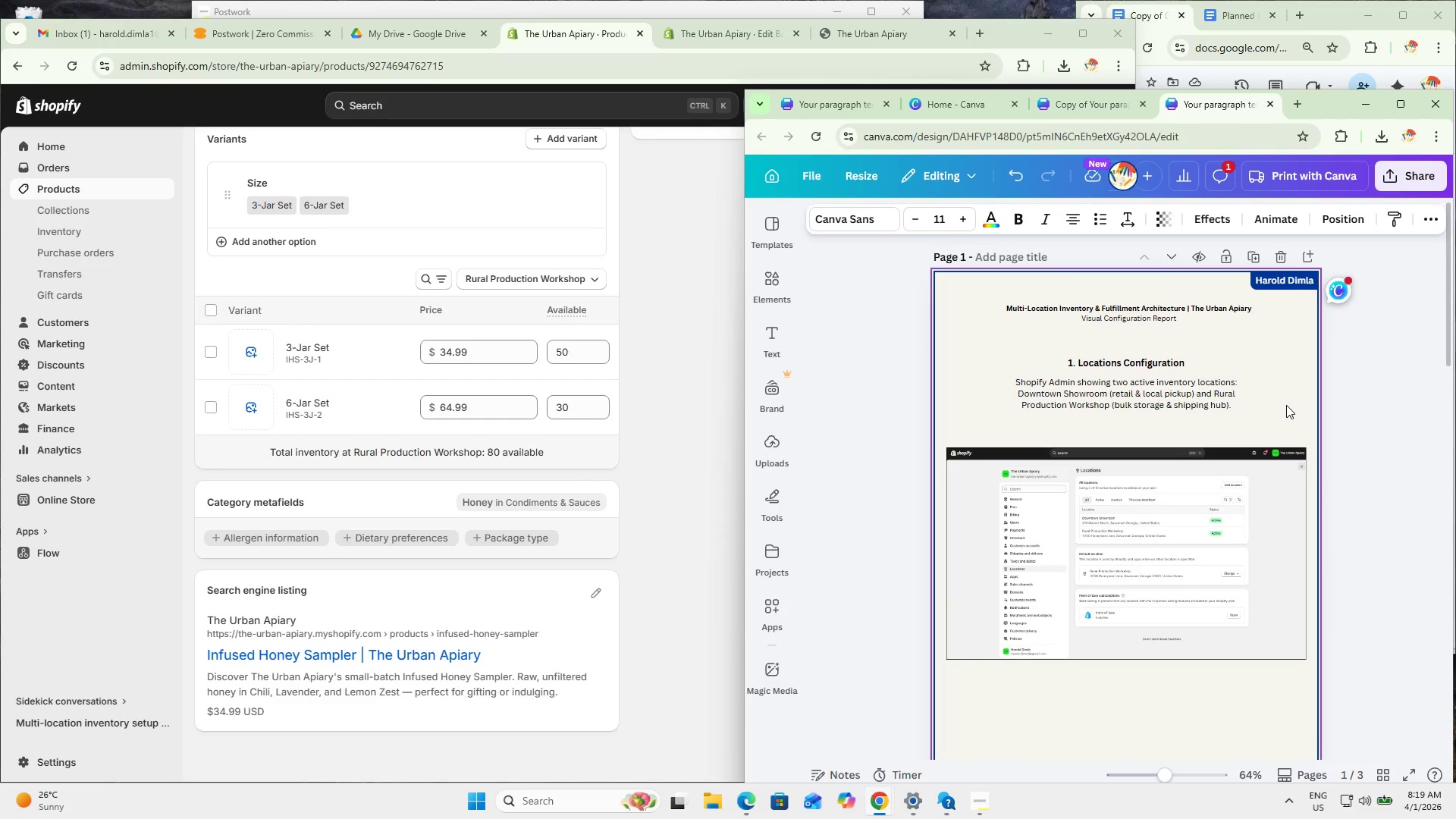 
key(ArrowUp)
 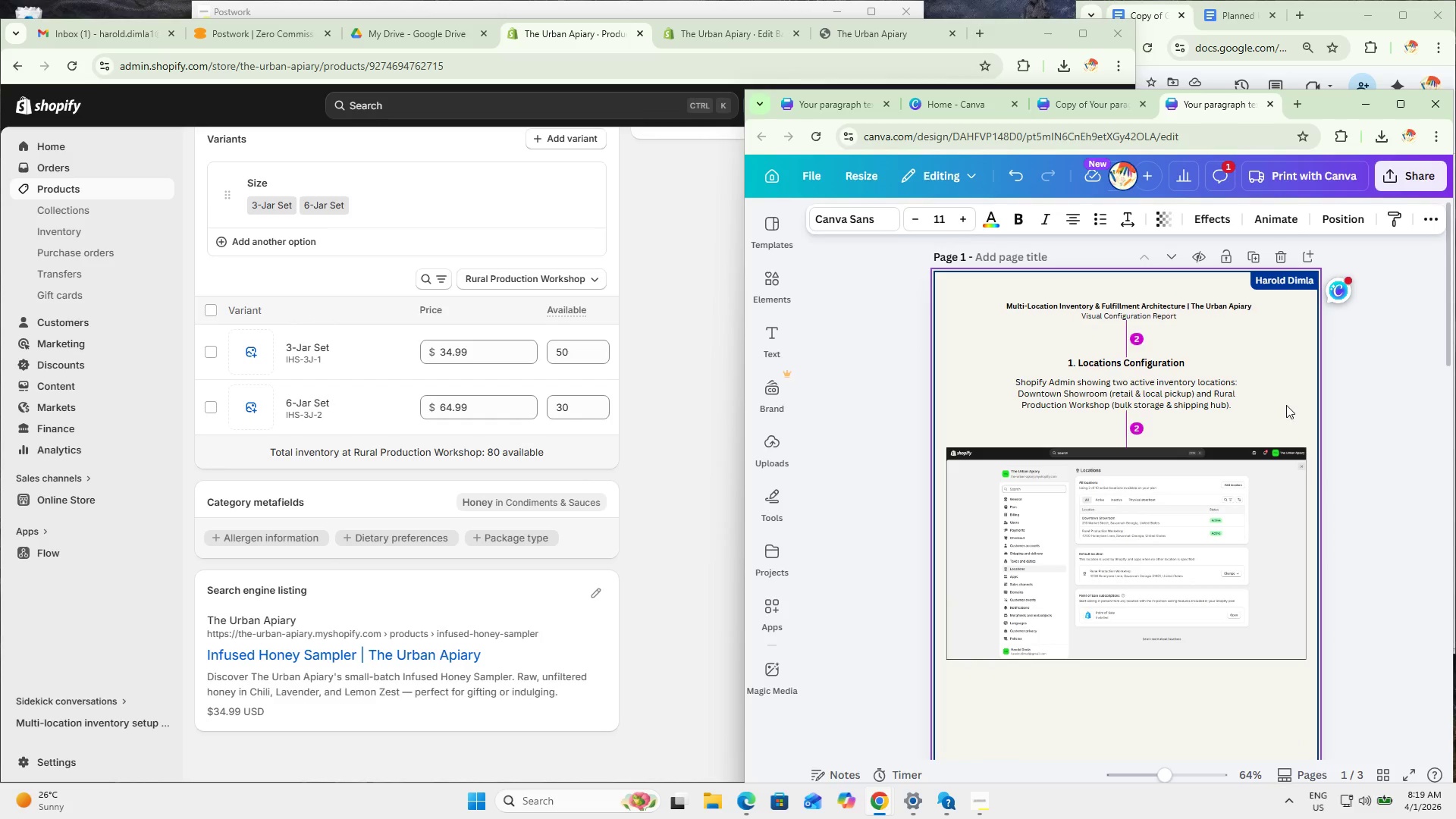 
key(ArrowUp)
 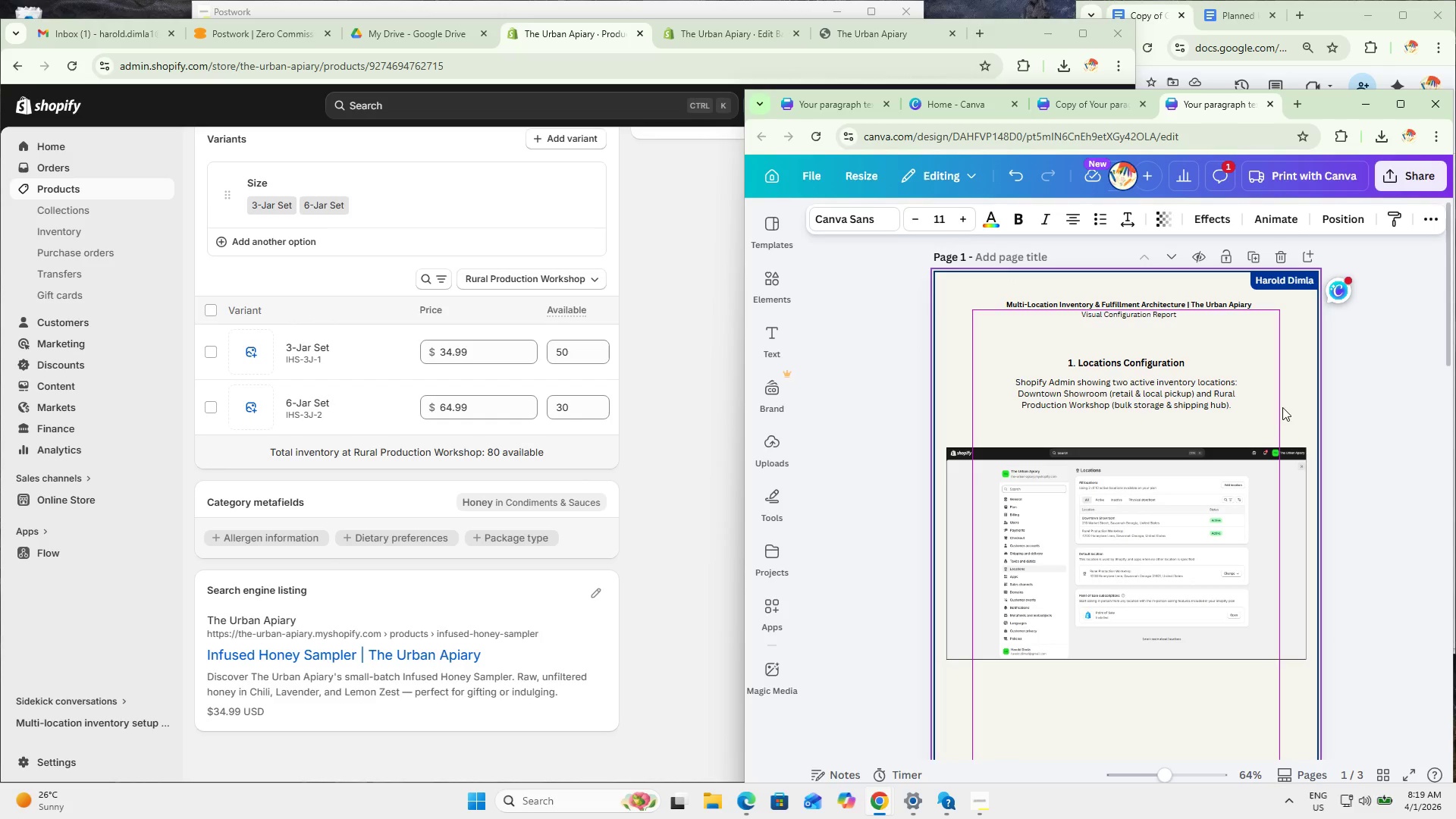 
key(ArrowUp)
 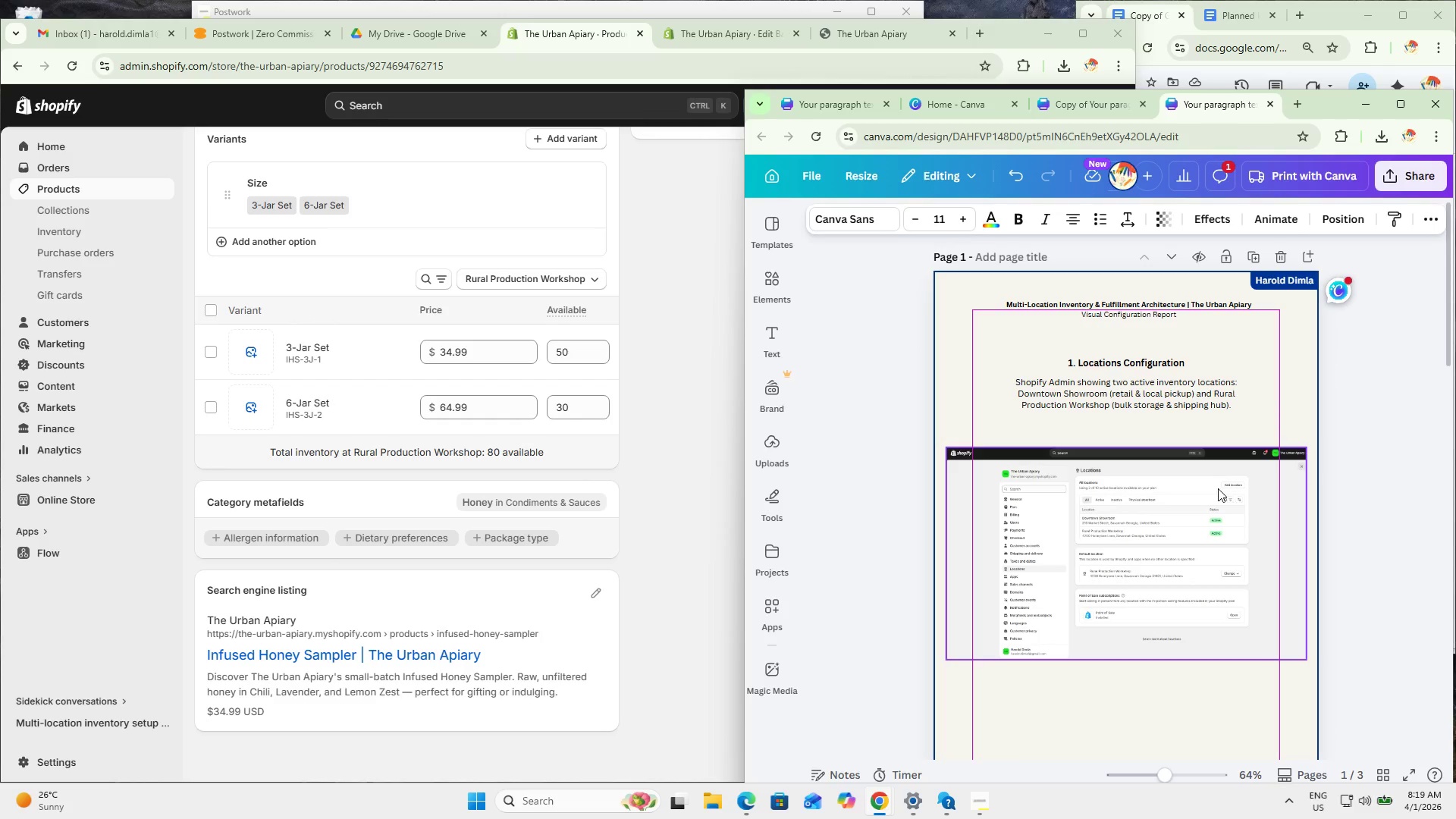 
scroll: coordinate [1229, 476], scroll_direction: down, amount: 7.0
 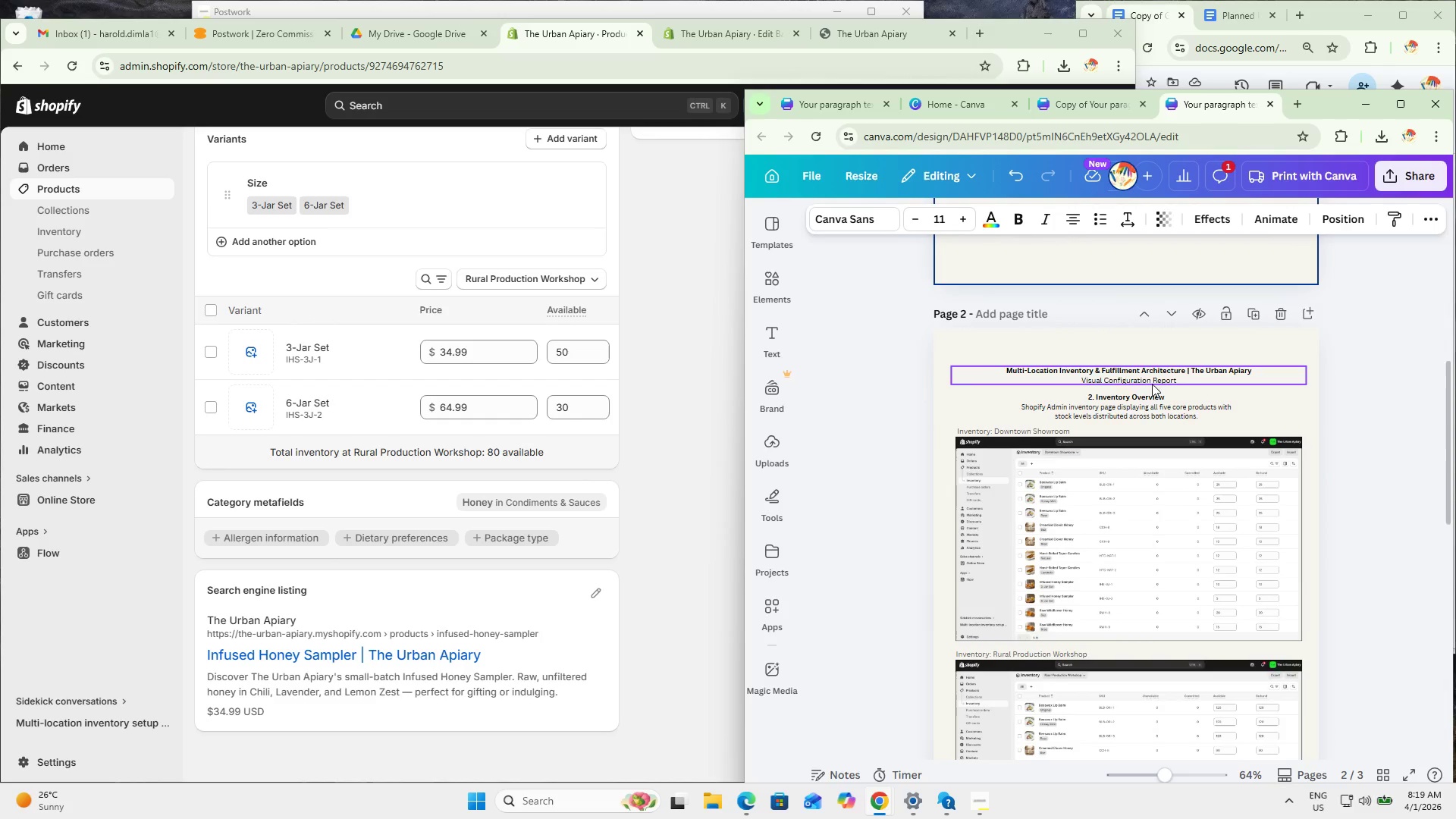 
left_click([1150, 381])
 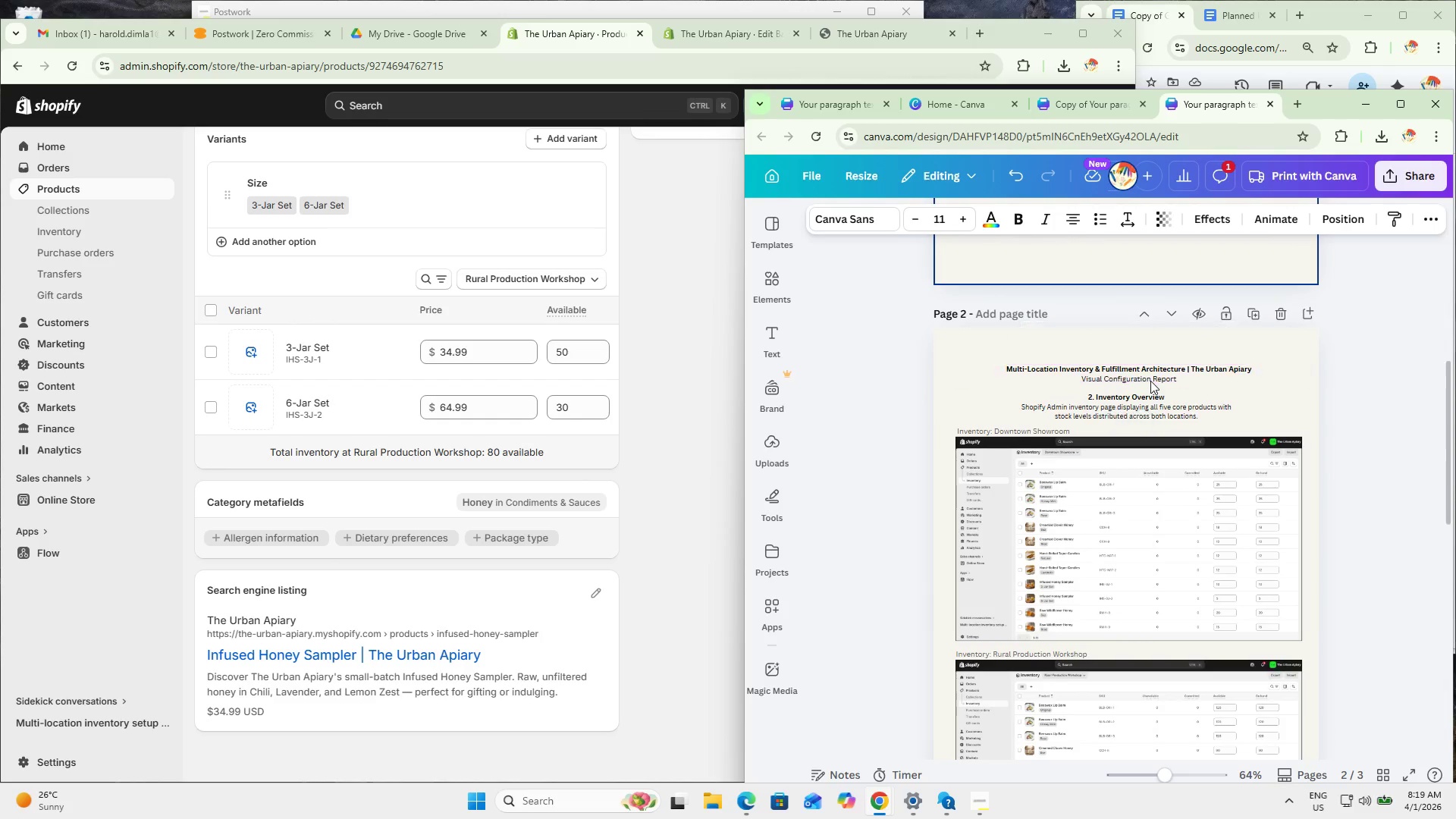 
key(ArrowUp)
 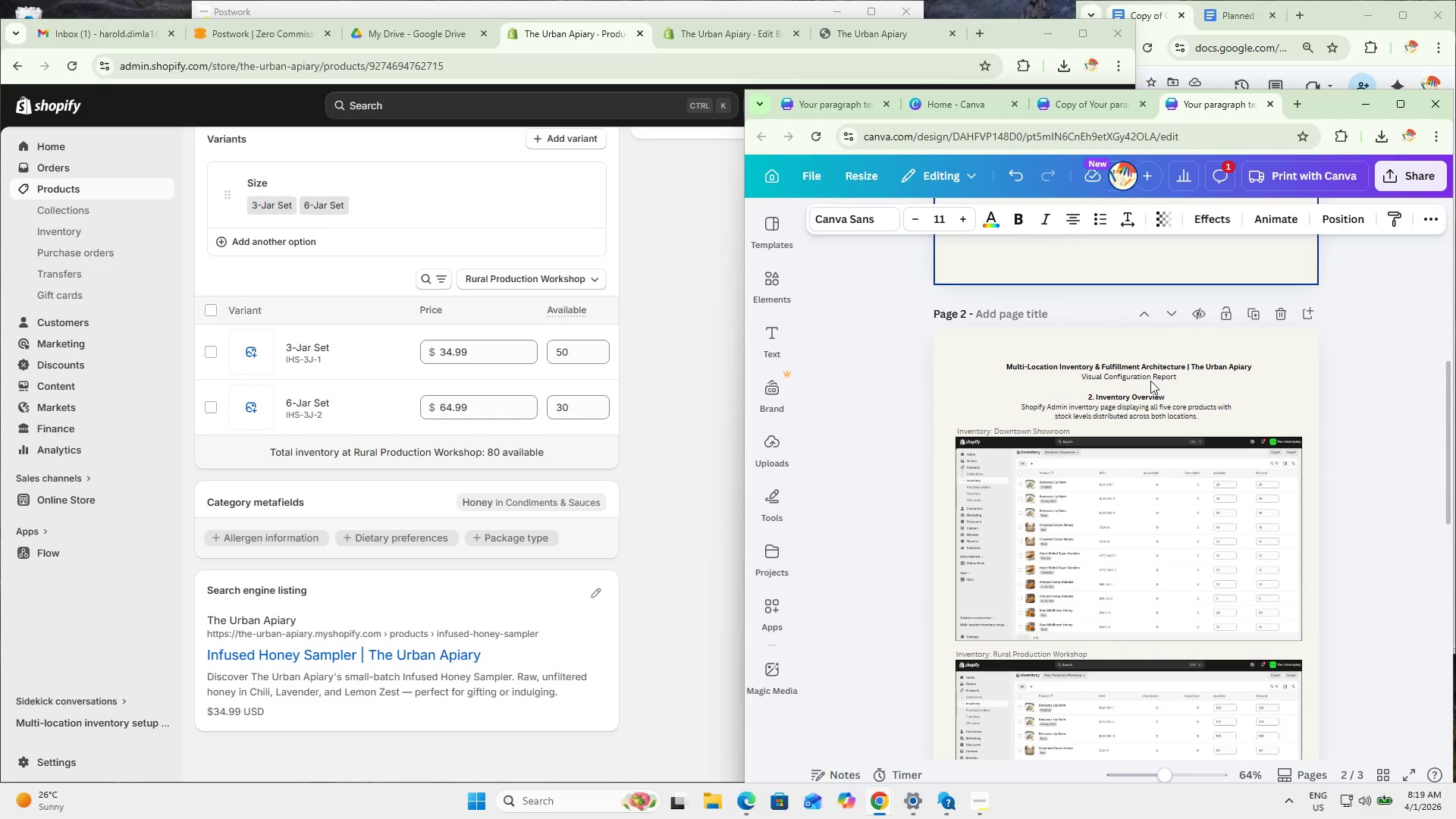 
key(ArrowUp)
 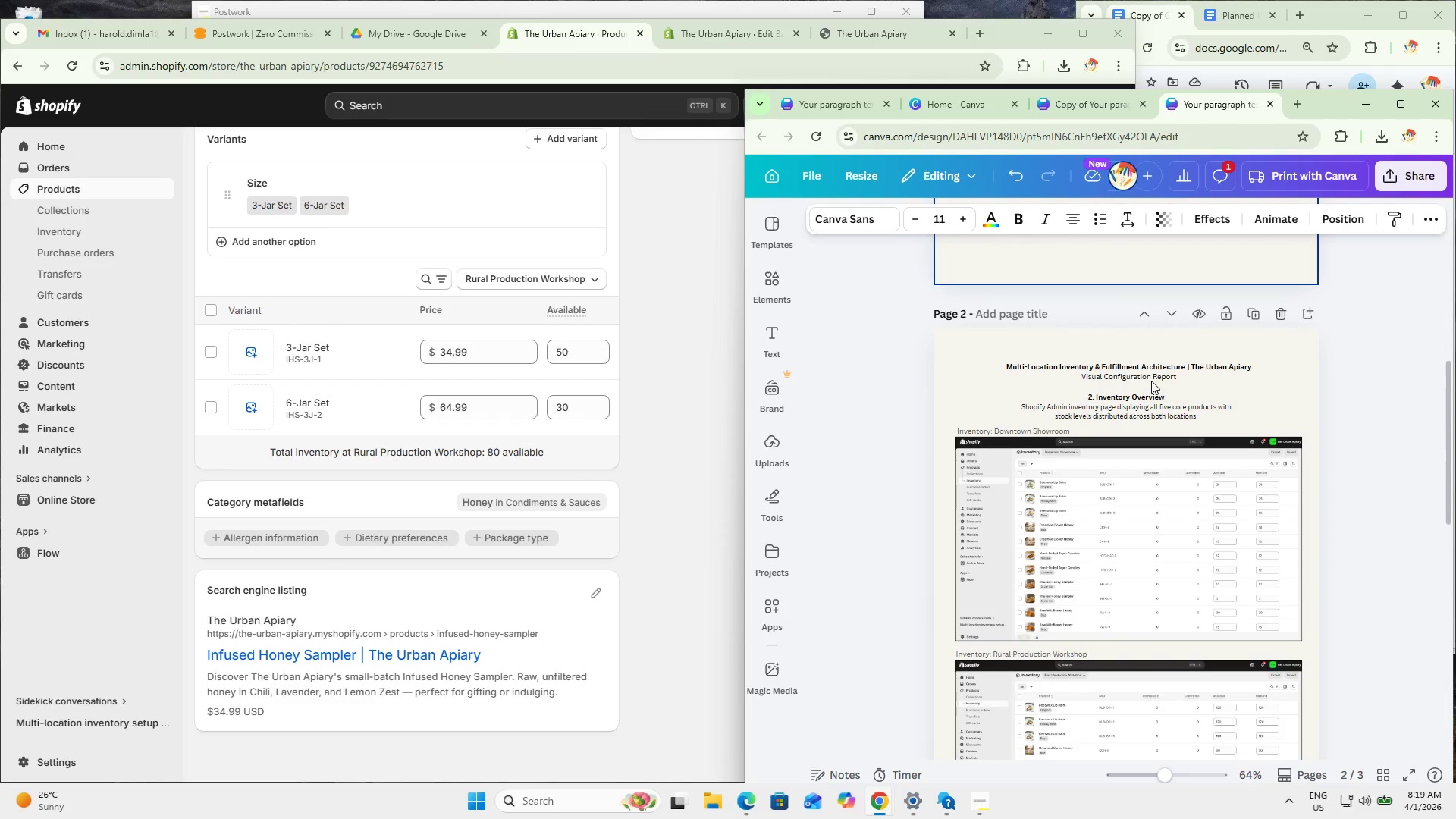 
key(ArrowUp)
 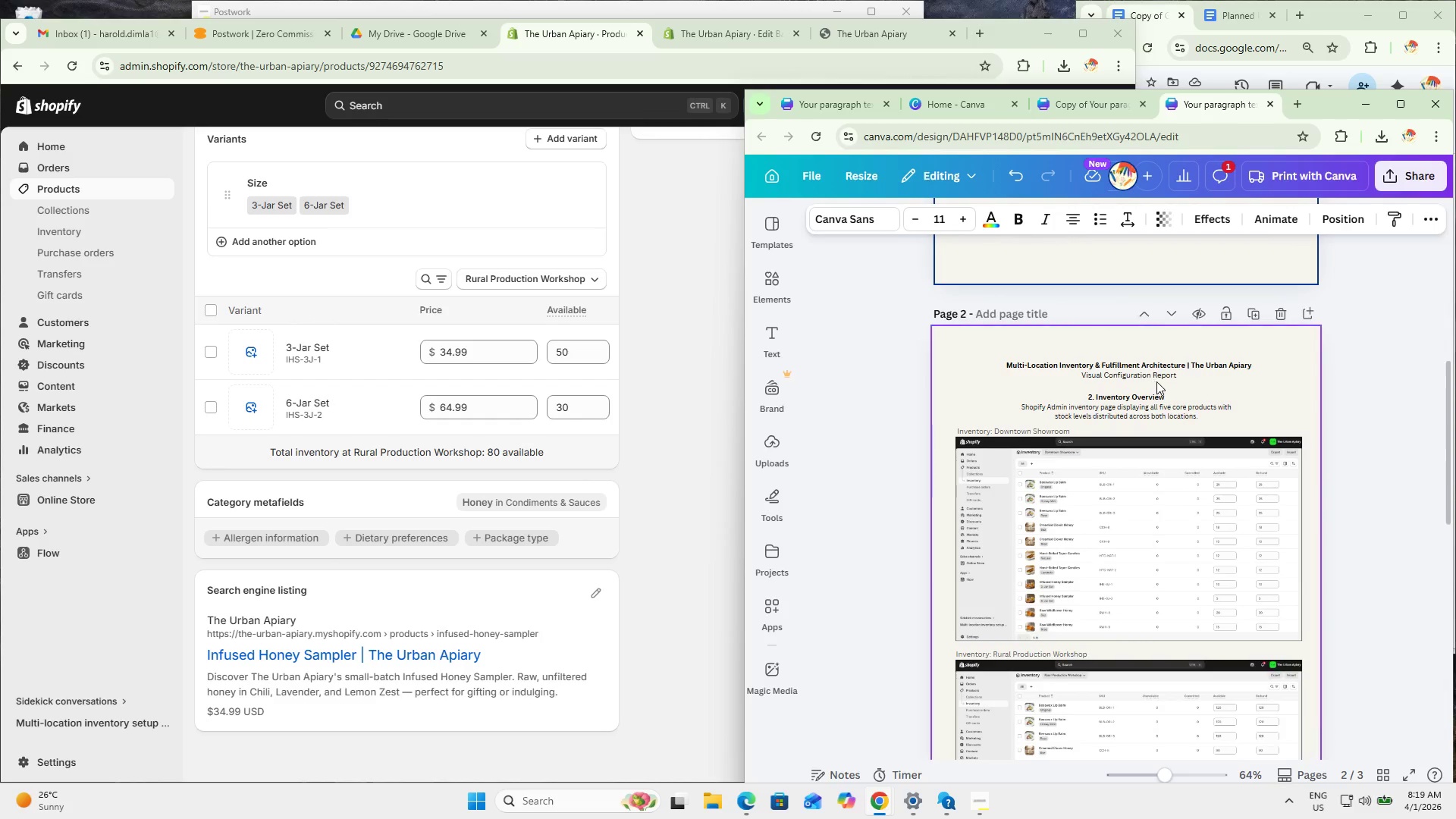 
key(ArrowUp)
 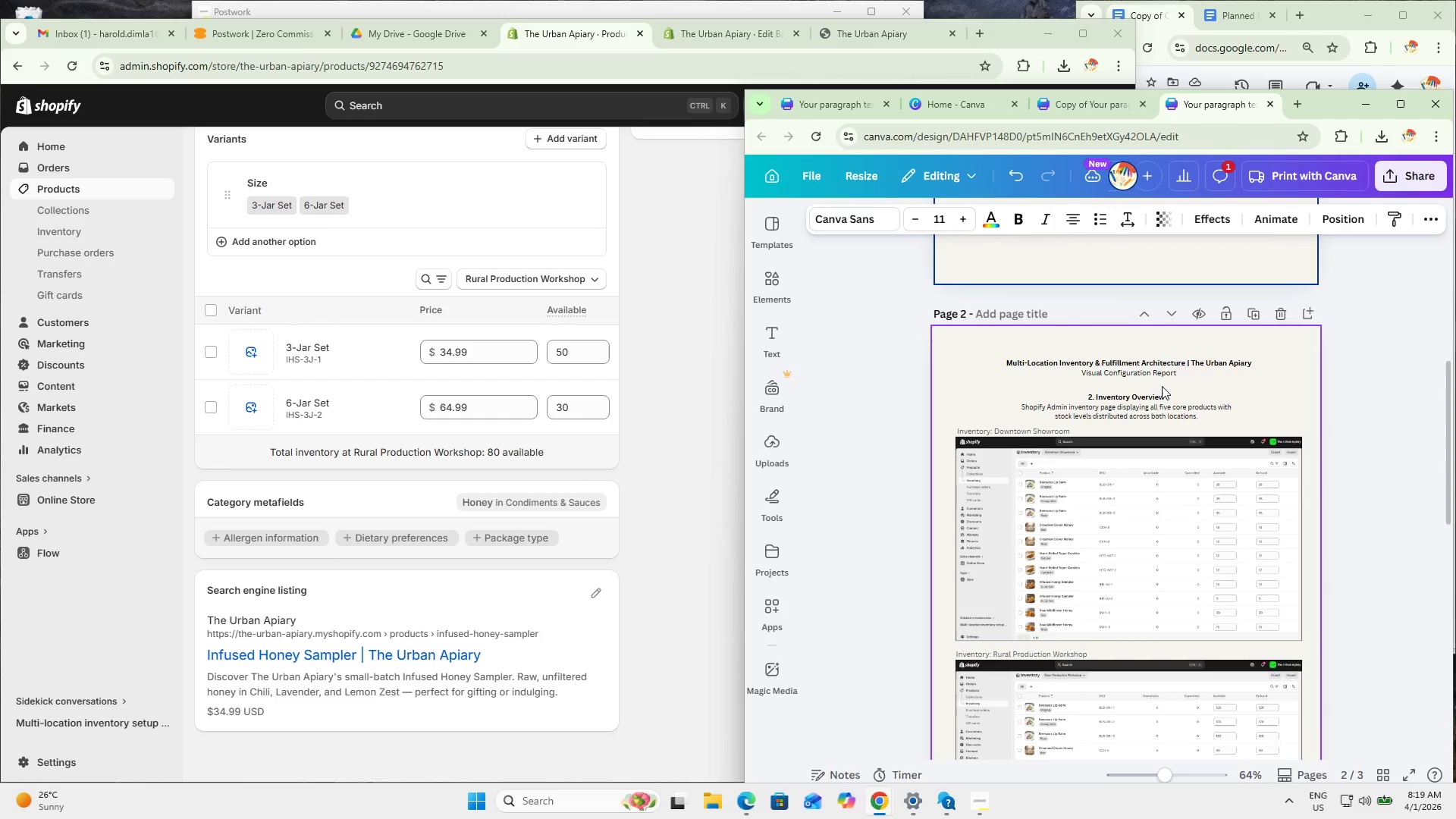 
key(ArrowUp)
 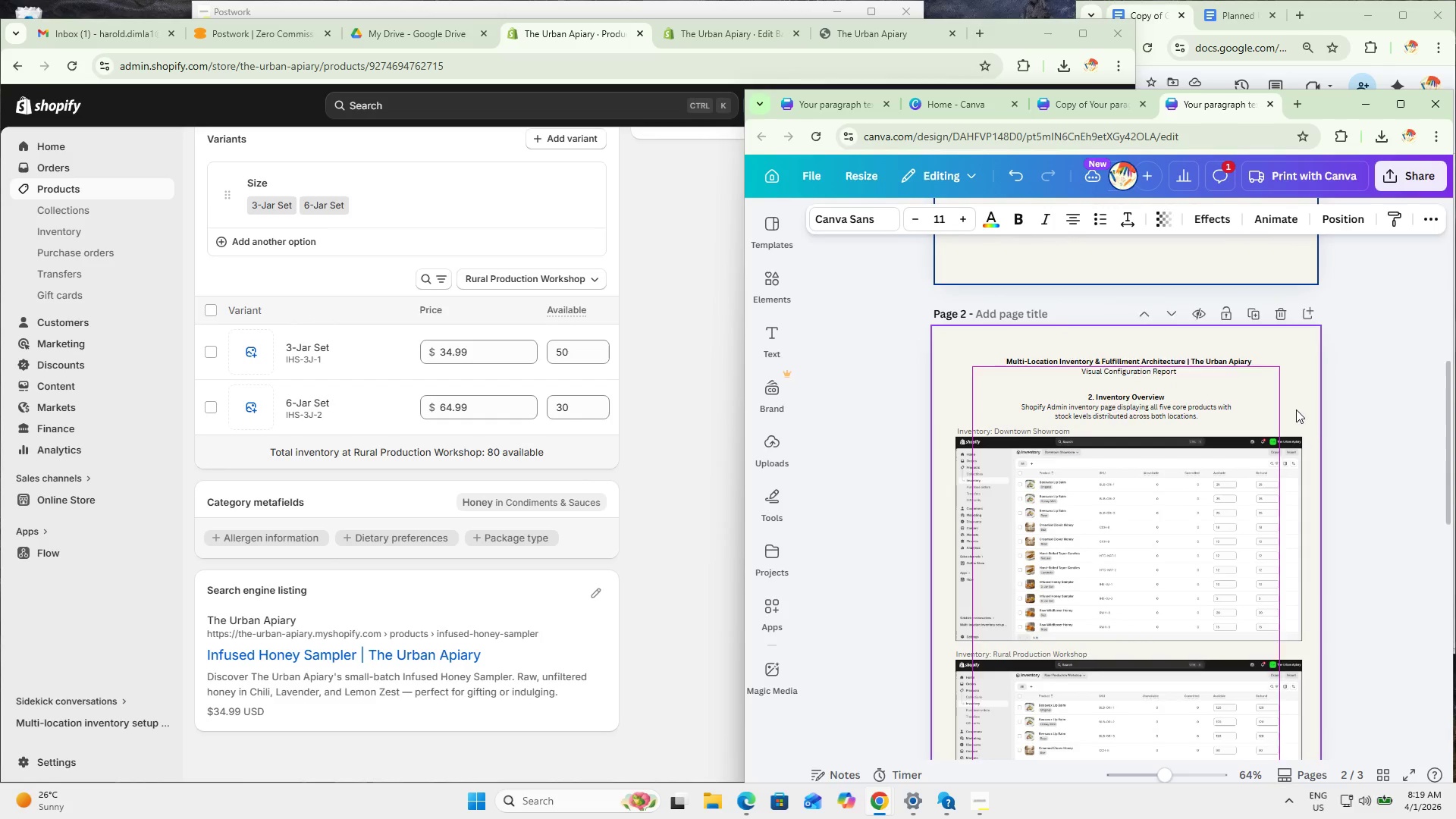 
left_click_drag(start_coordinate=[1329, 429], to_coordinate=[1163, 394])
 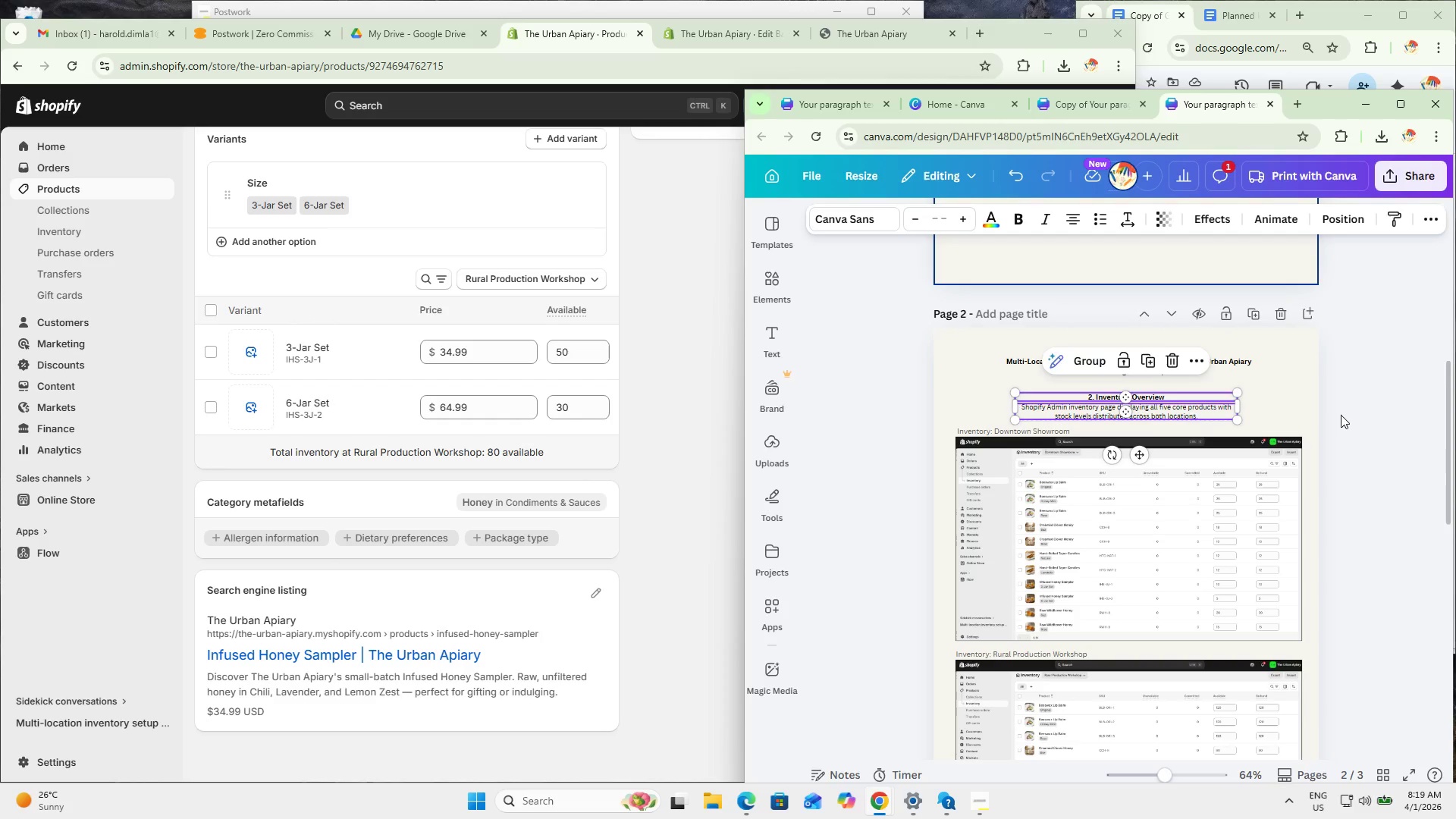 
key(ArrowUp)
 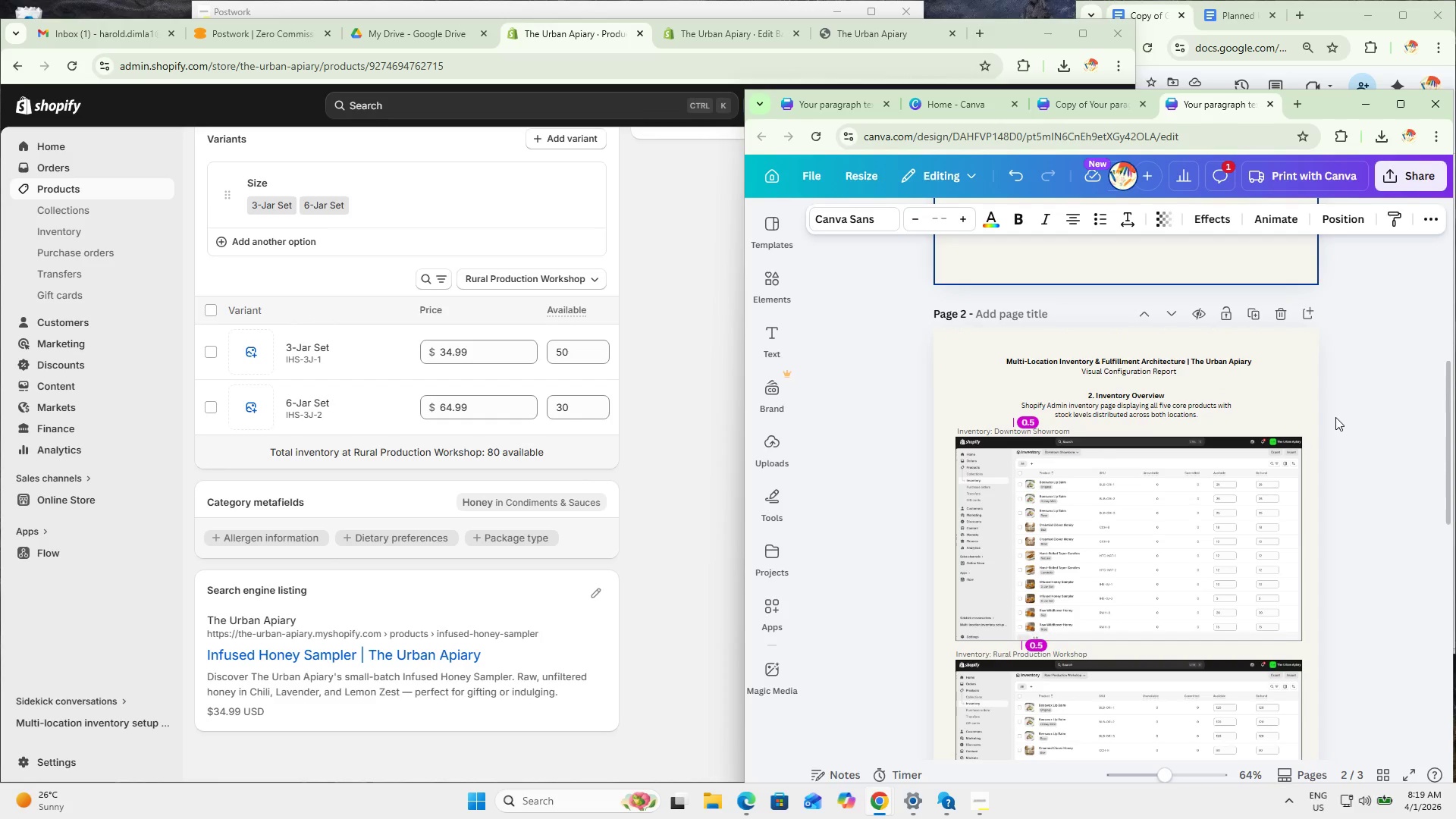 
key(ArrowUp)
 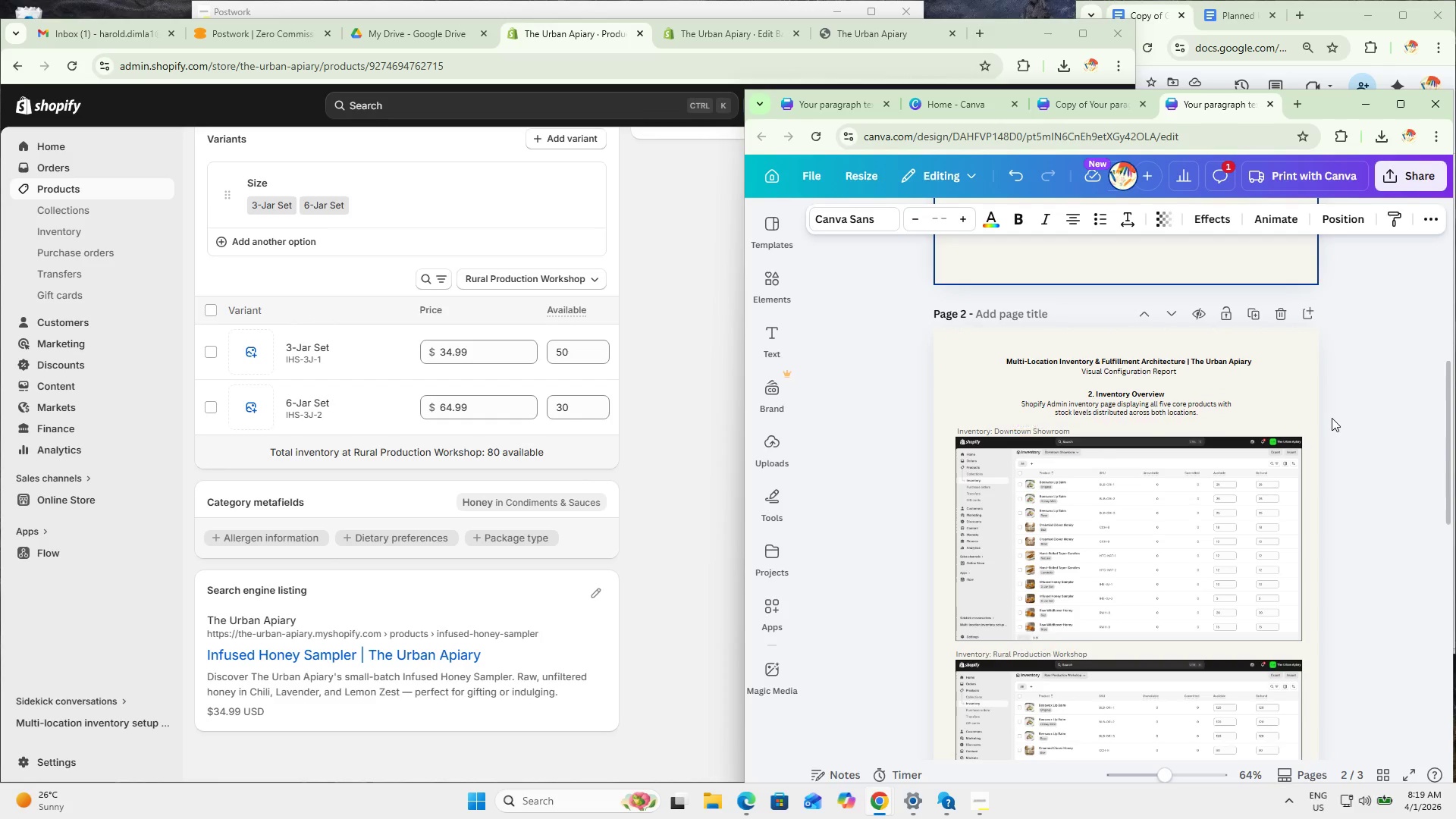 
key(ArrowUp)
 